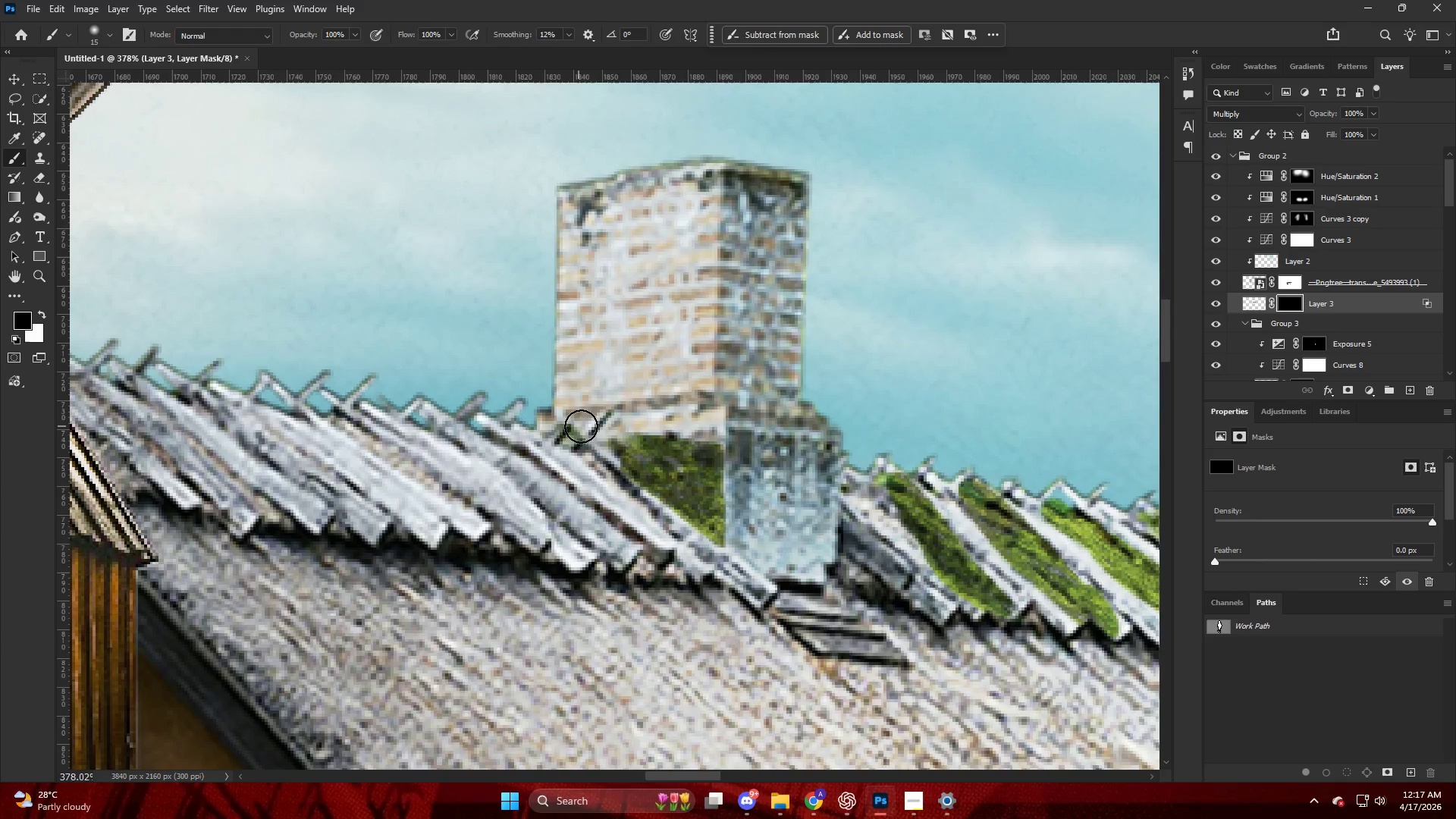 
left_click_drag(start_coordinate=[601, 410], to_coordinate=[636, 423])
 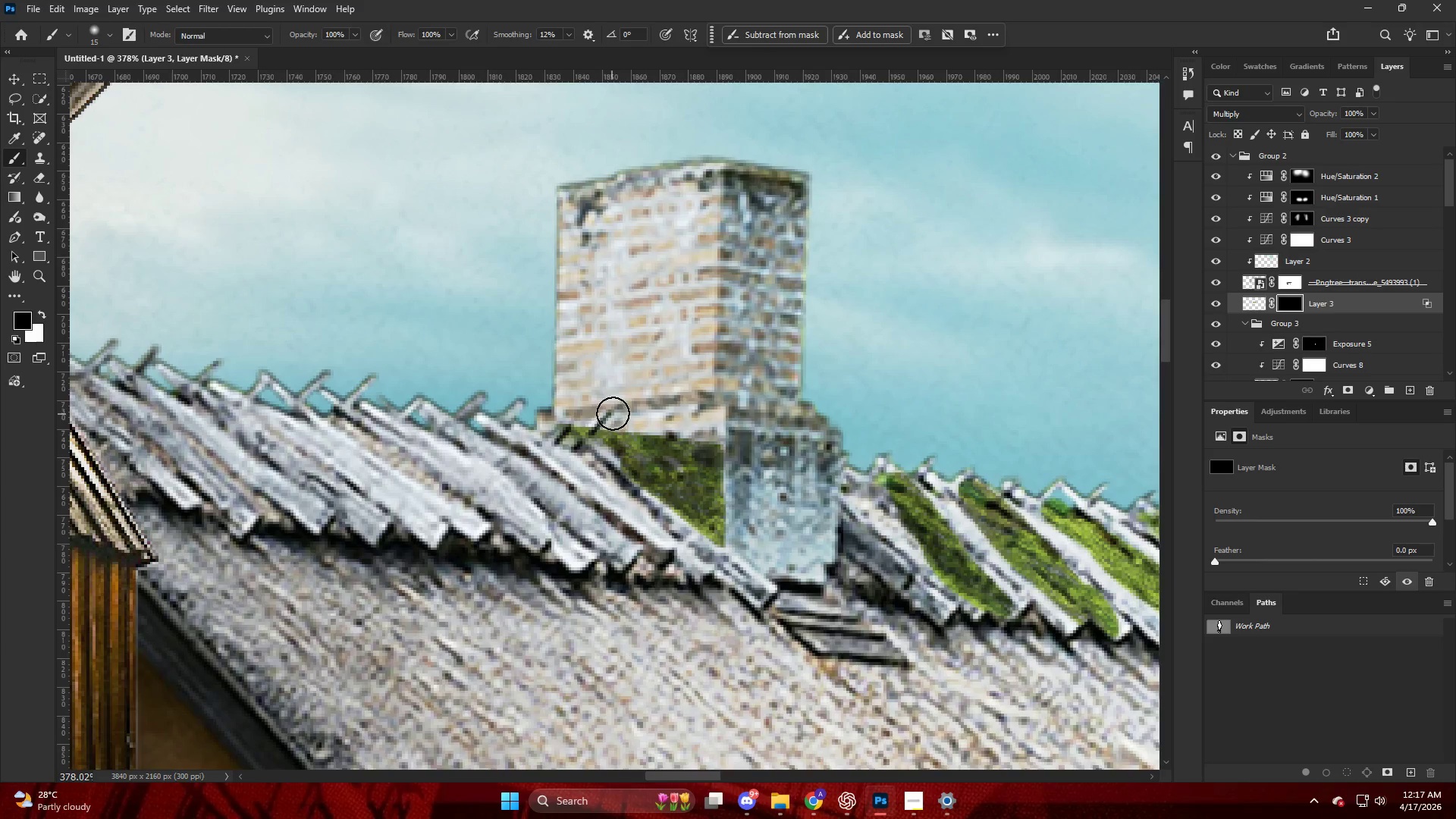 
left_click_drag(start_coordinate=[612, 414], to_coordinate=[749, 438])
 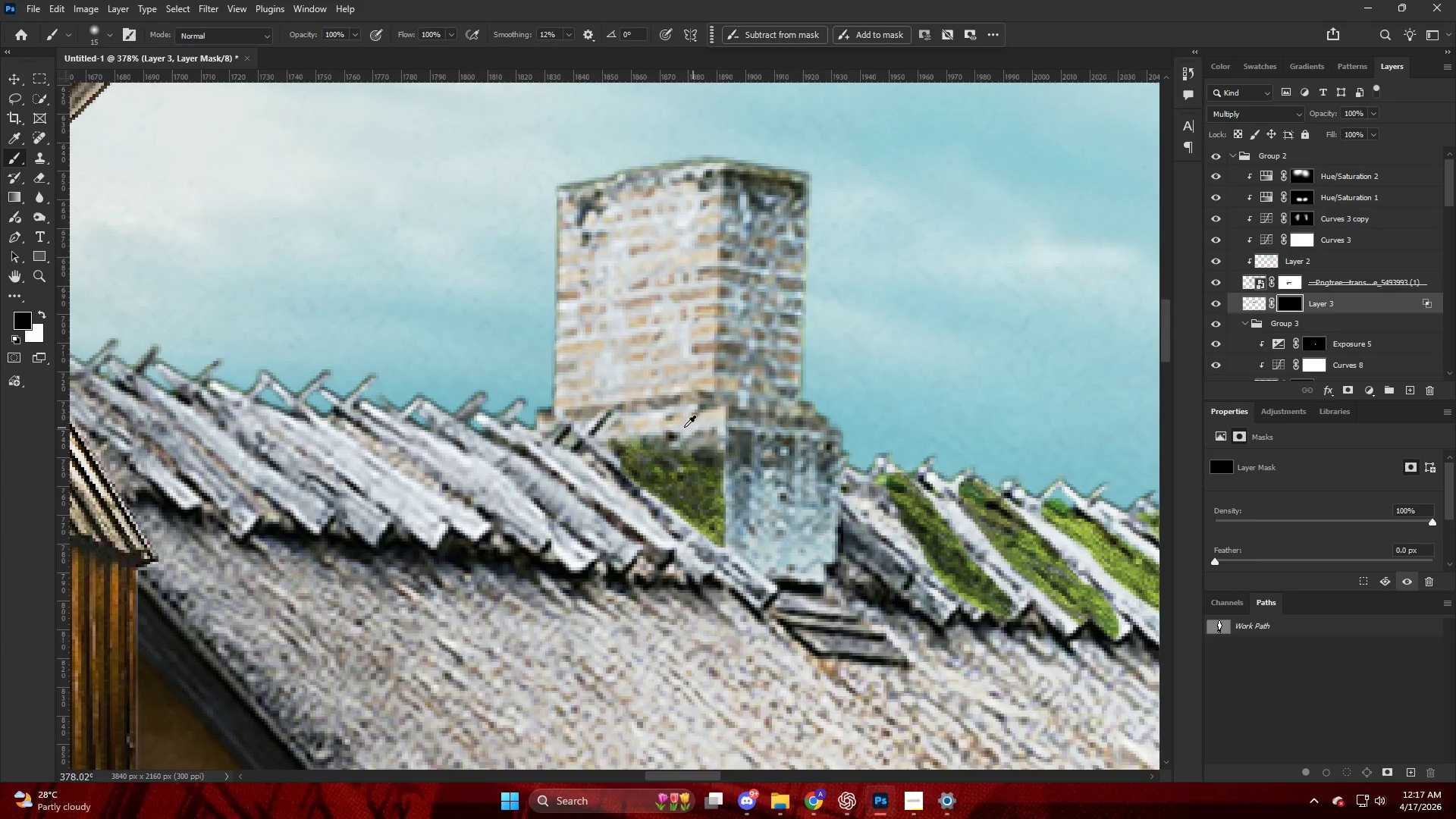 
key(Alt+AltLeft)
 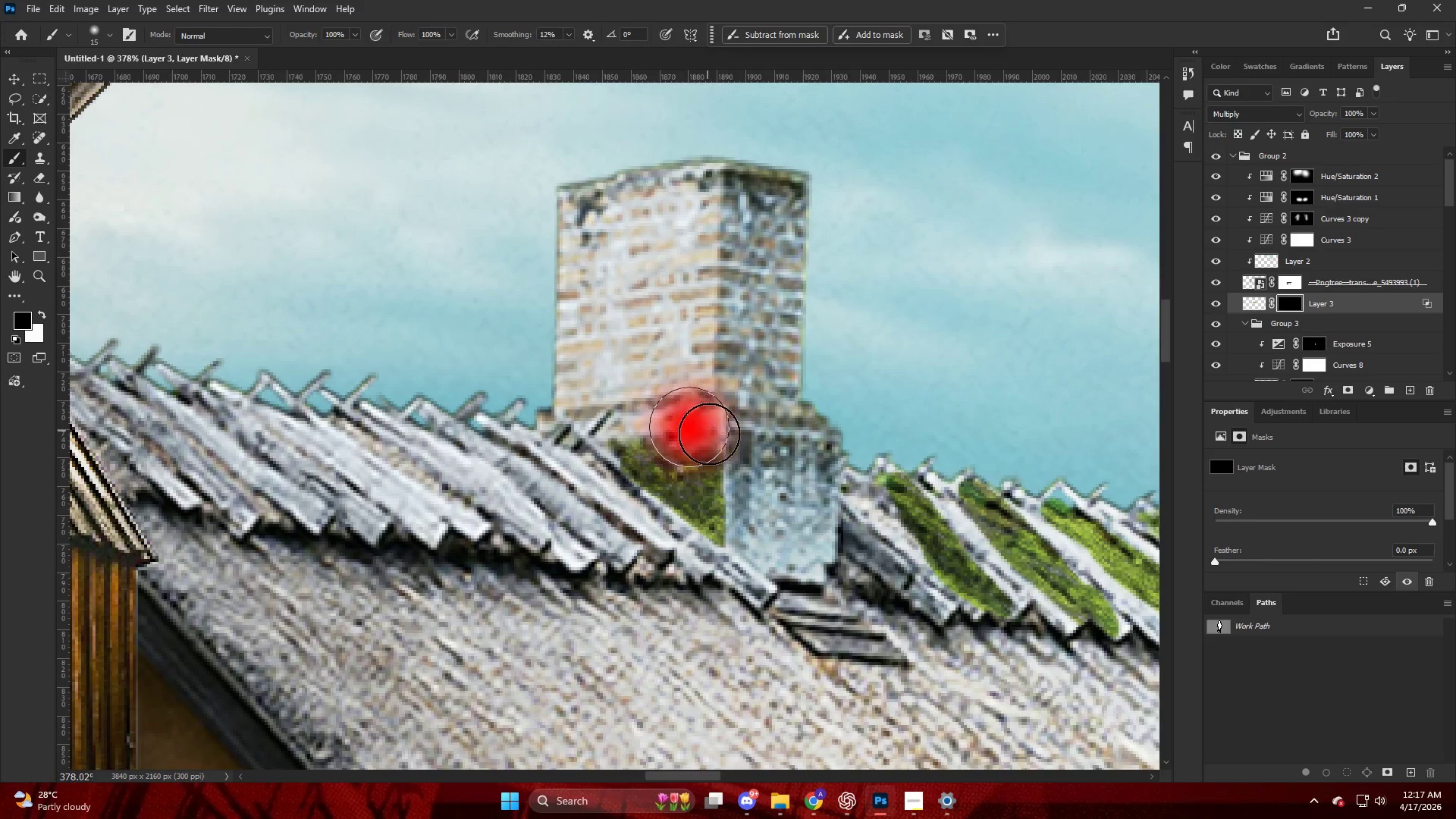 
left_click_drag(start_coordinate=[714, 453], to_coordinate=[745, 548])
 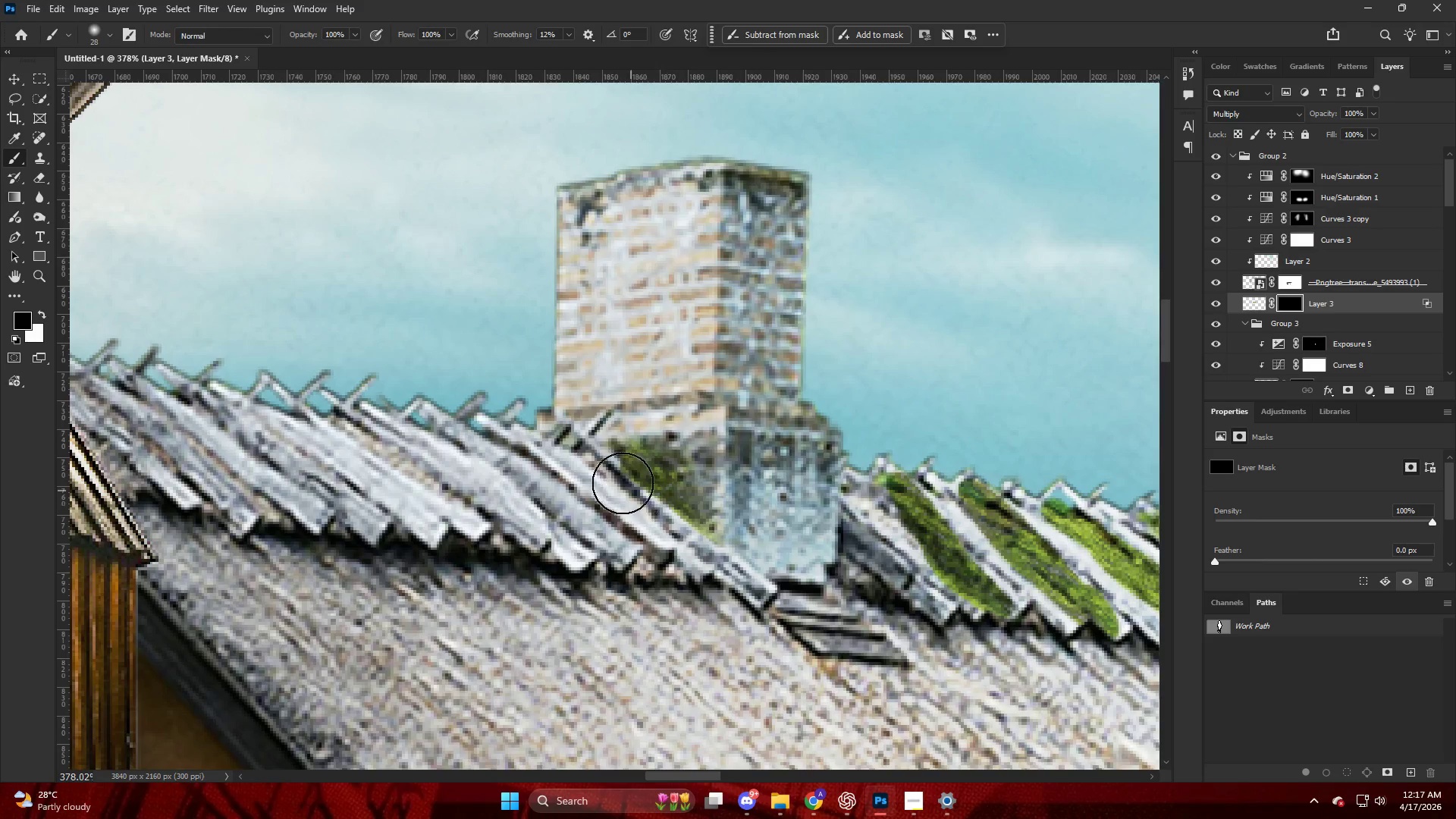 
type(xx)
 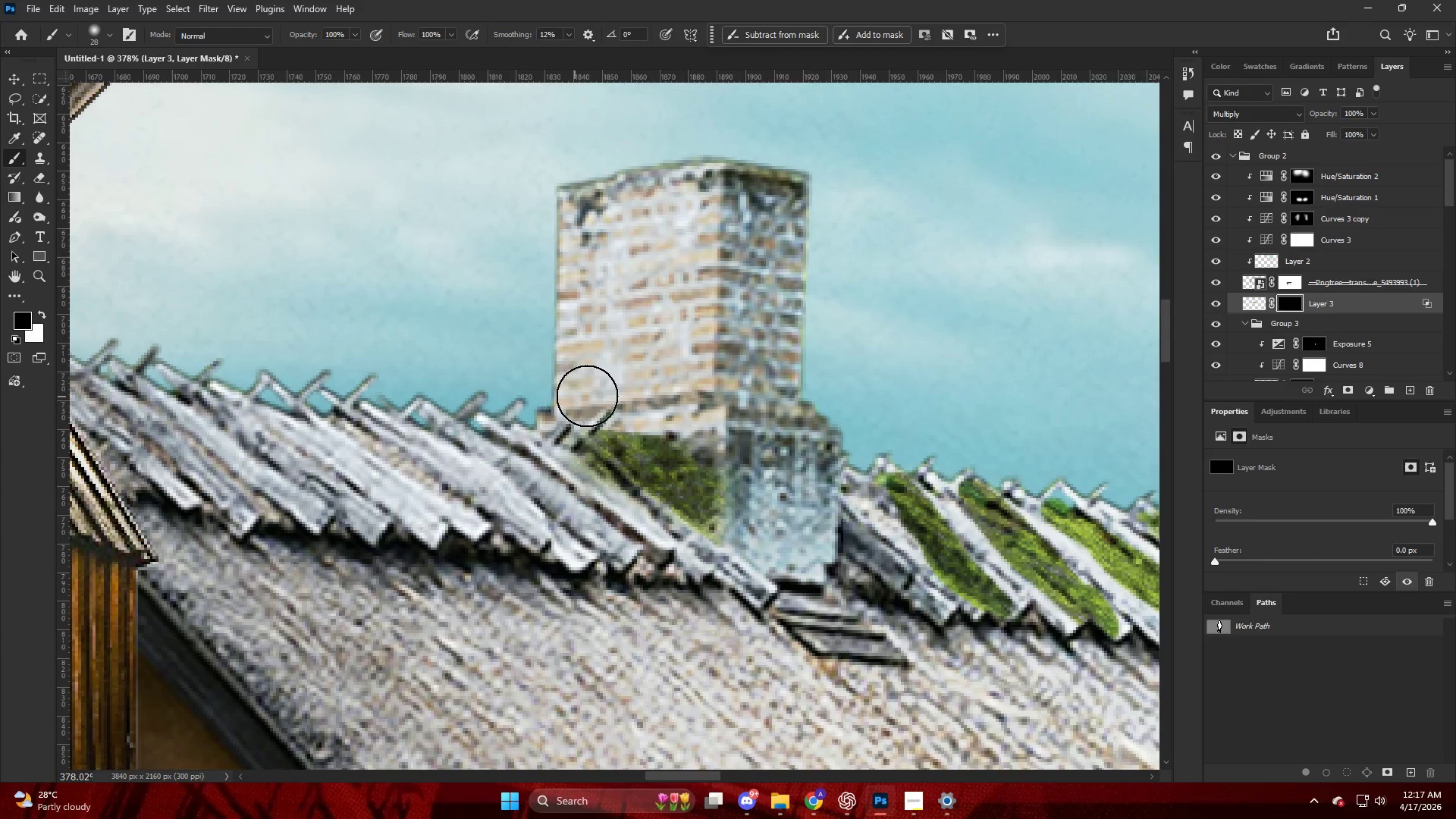 
left_click_drag(start_coordinate=[638, 452], to_coordinate=[725, 507])
 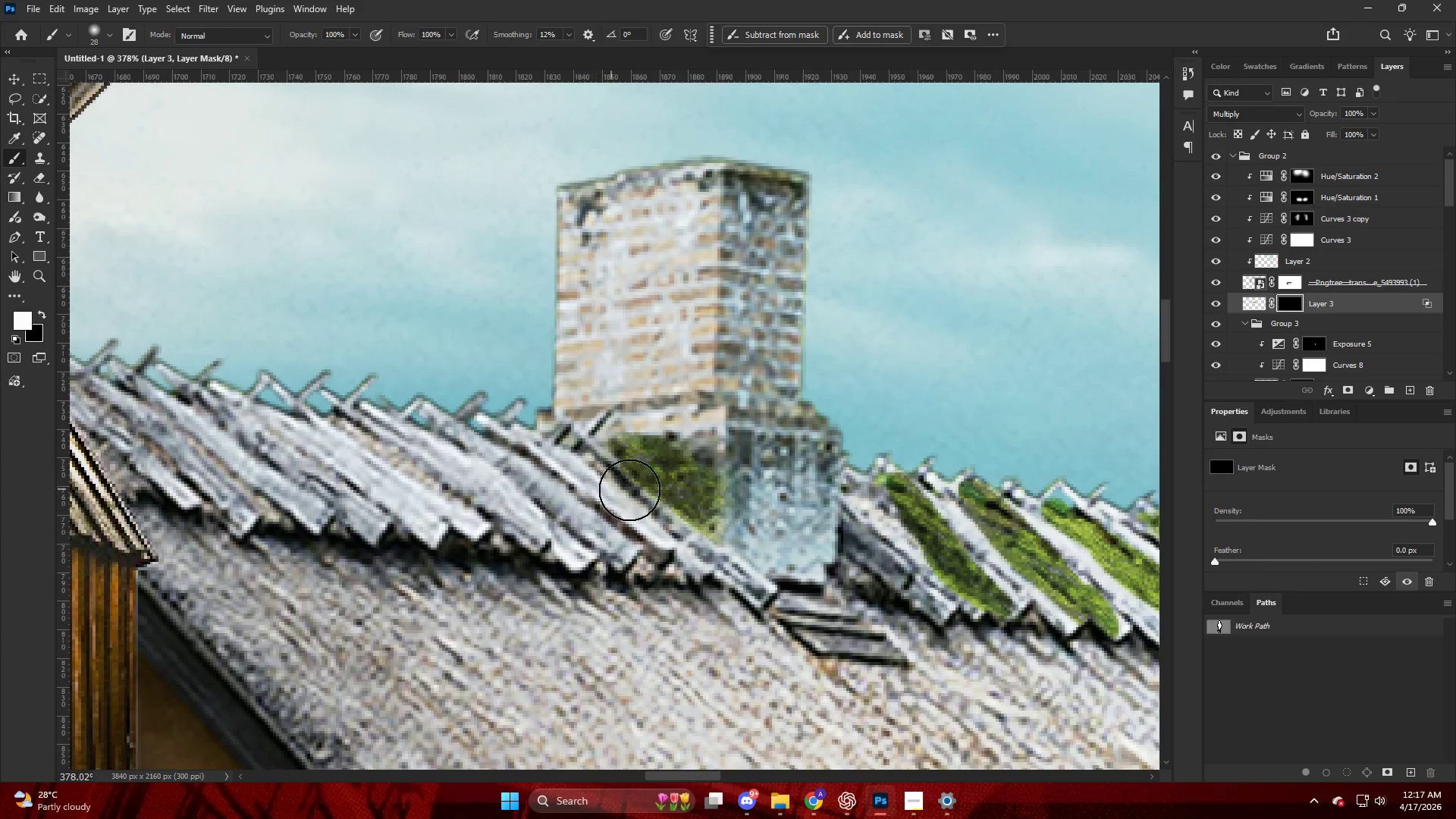 
left_click_drag(start_coordinate=[622, 456], to_coordinate=[573, 444])
 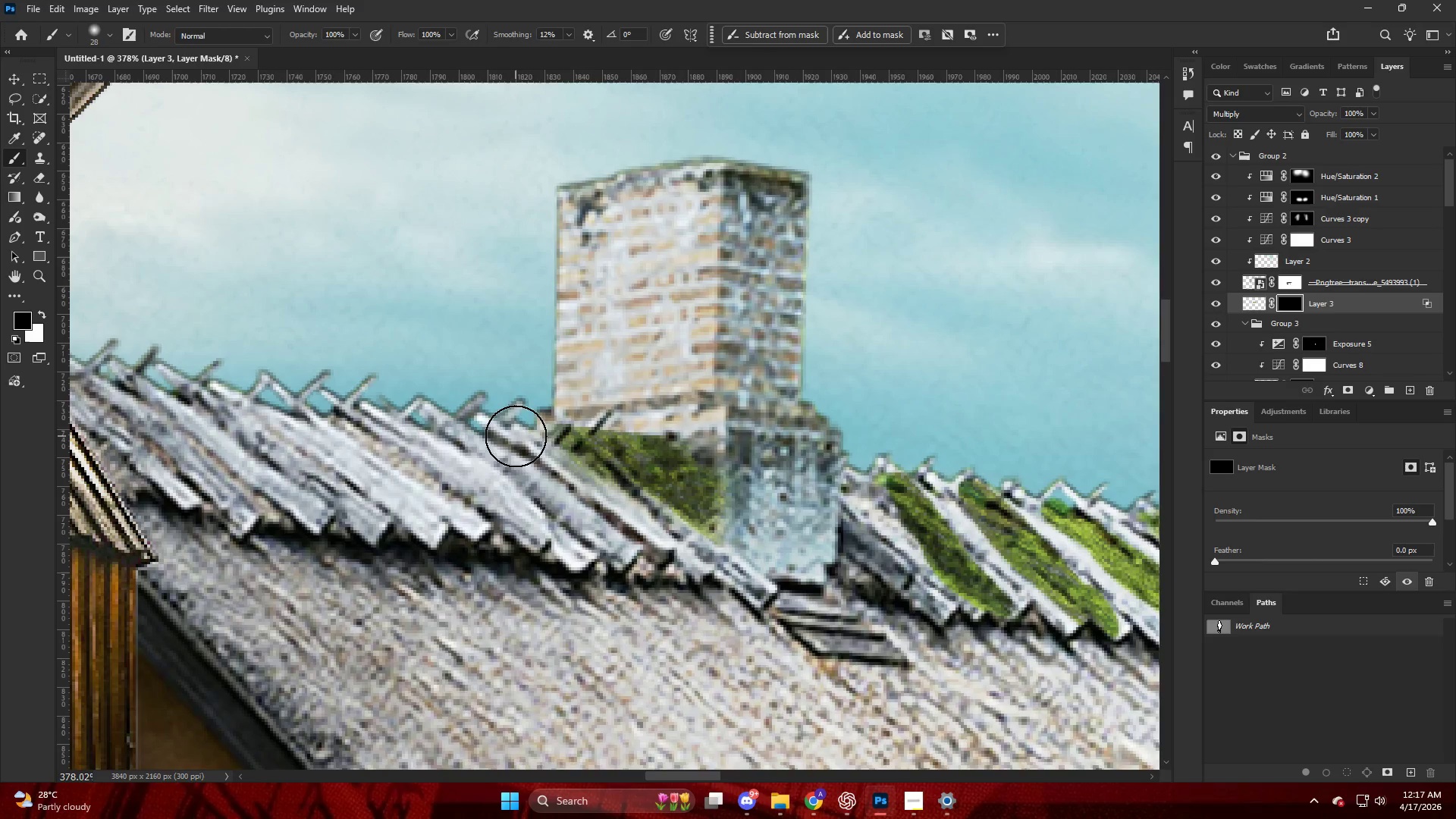 
left_click_drag(start_coordinate=[518, 436], to_coordinate=[725, 419])
 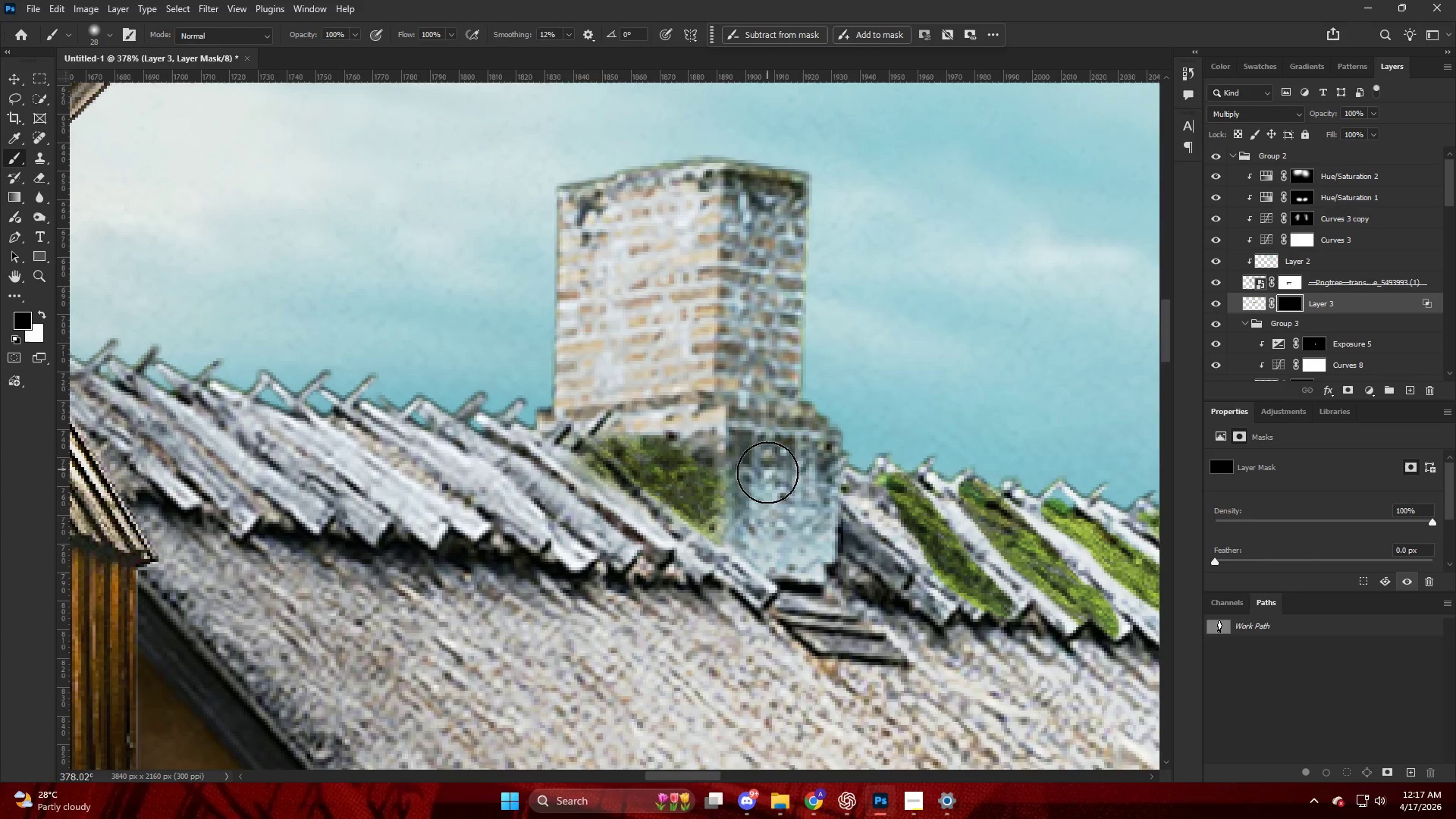 
hold_key(key=AltLeft, duration=0.7)
scroll: coordinate [714, 375], scroll_direction: down, amount: 20.0
 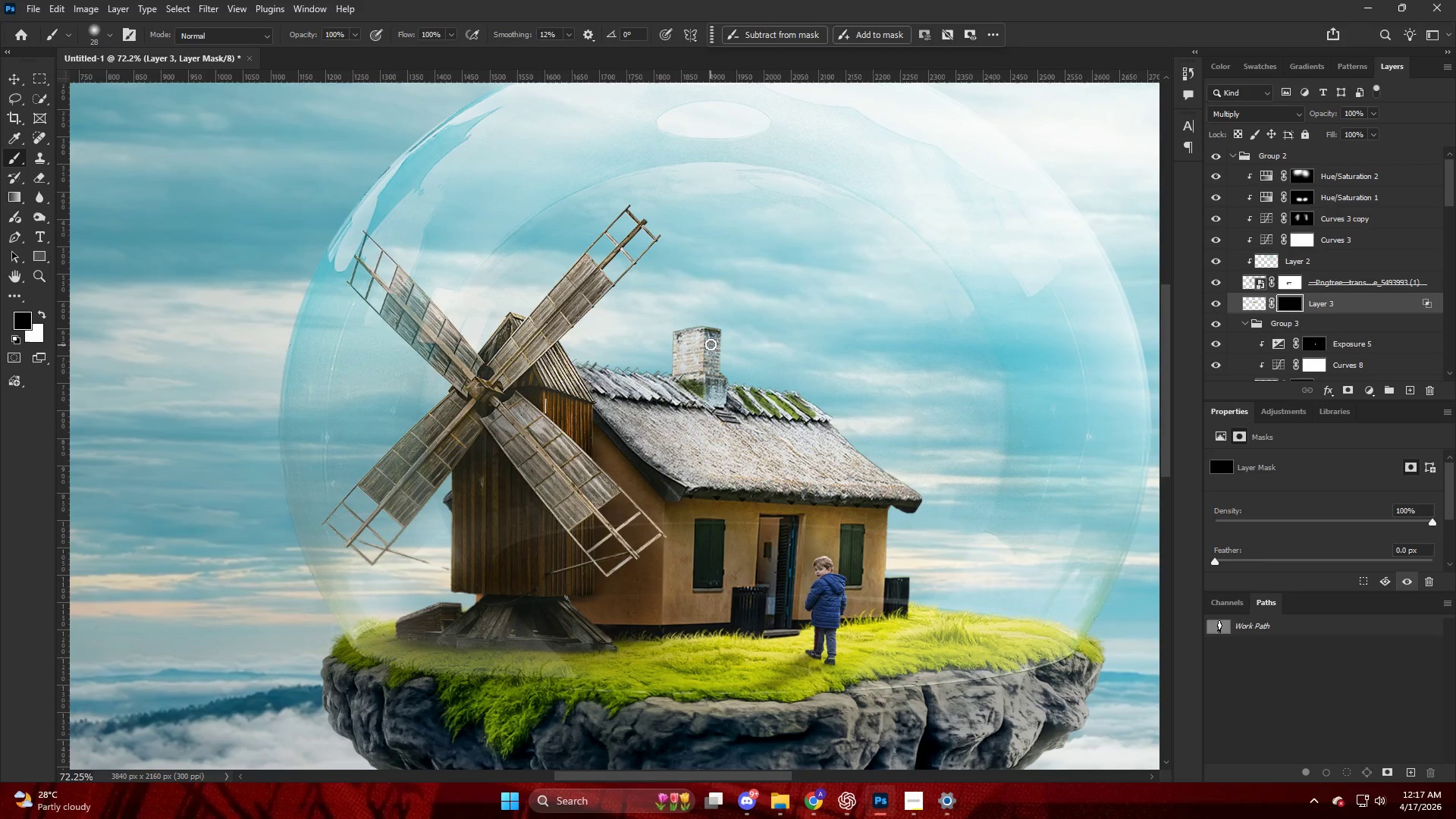 
hold_key(key=AltLeft, duration=1.31)
scroll: coordinate [695, 522], scroll_direction: up, amount: 19.0
 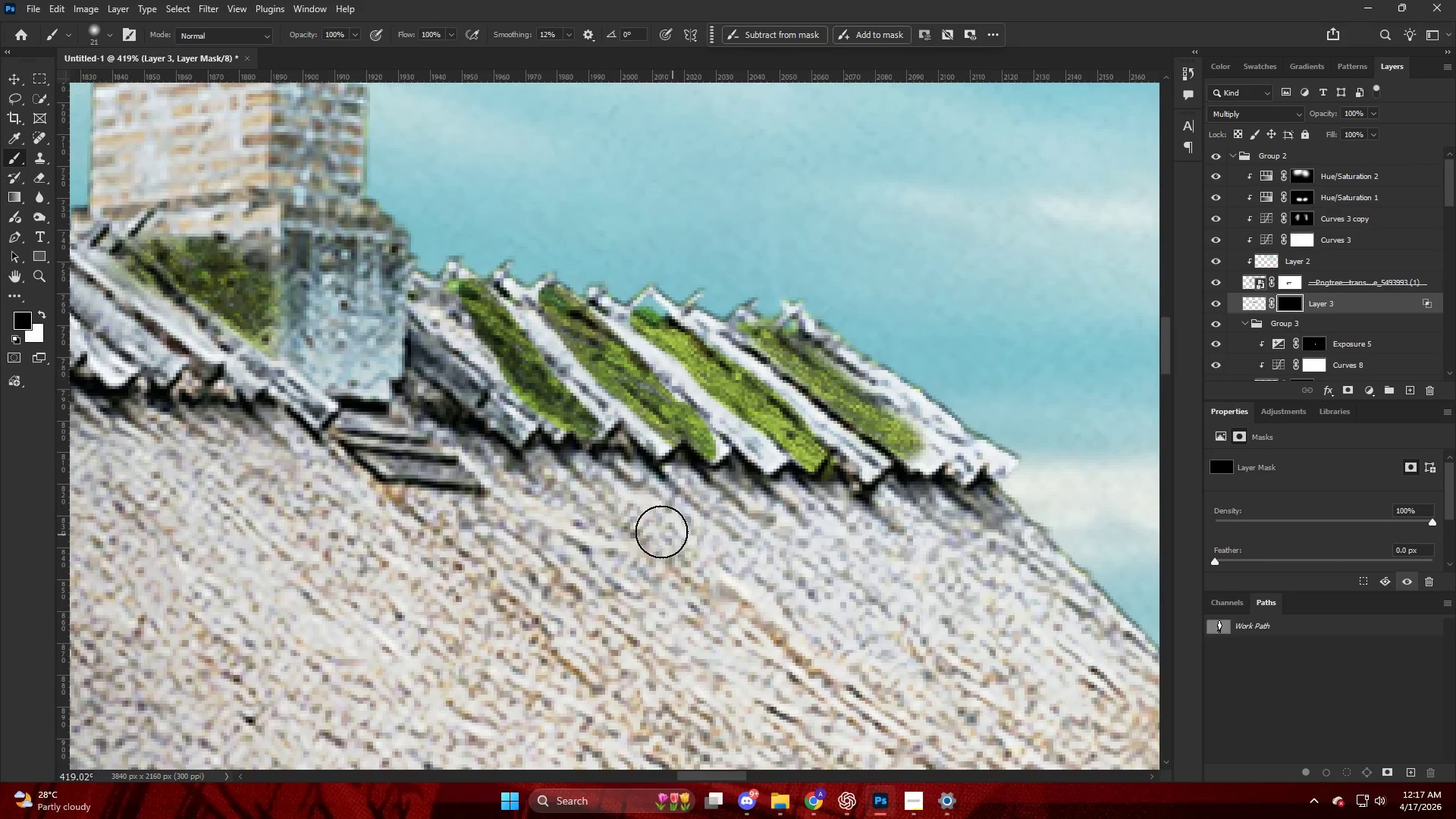 
hold_key(key=AltLeft, duration=0.41)
 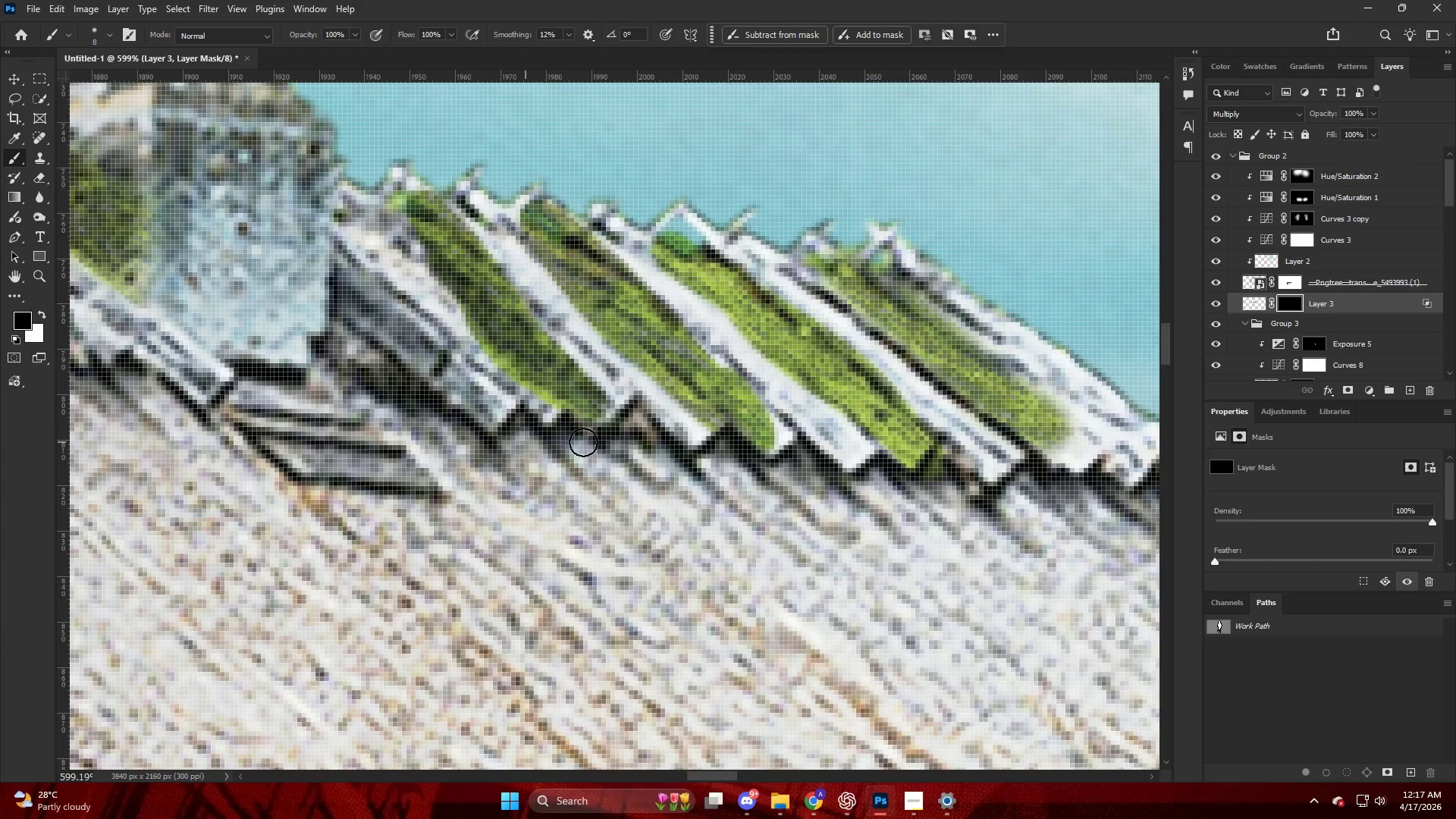 
left_click_drag(start_coordinate=[533, 465], to_coordinate=[582, 439])
 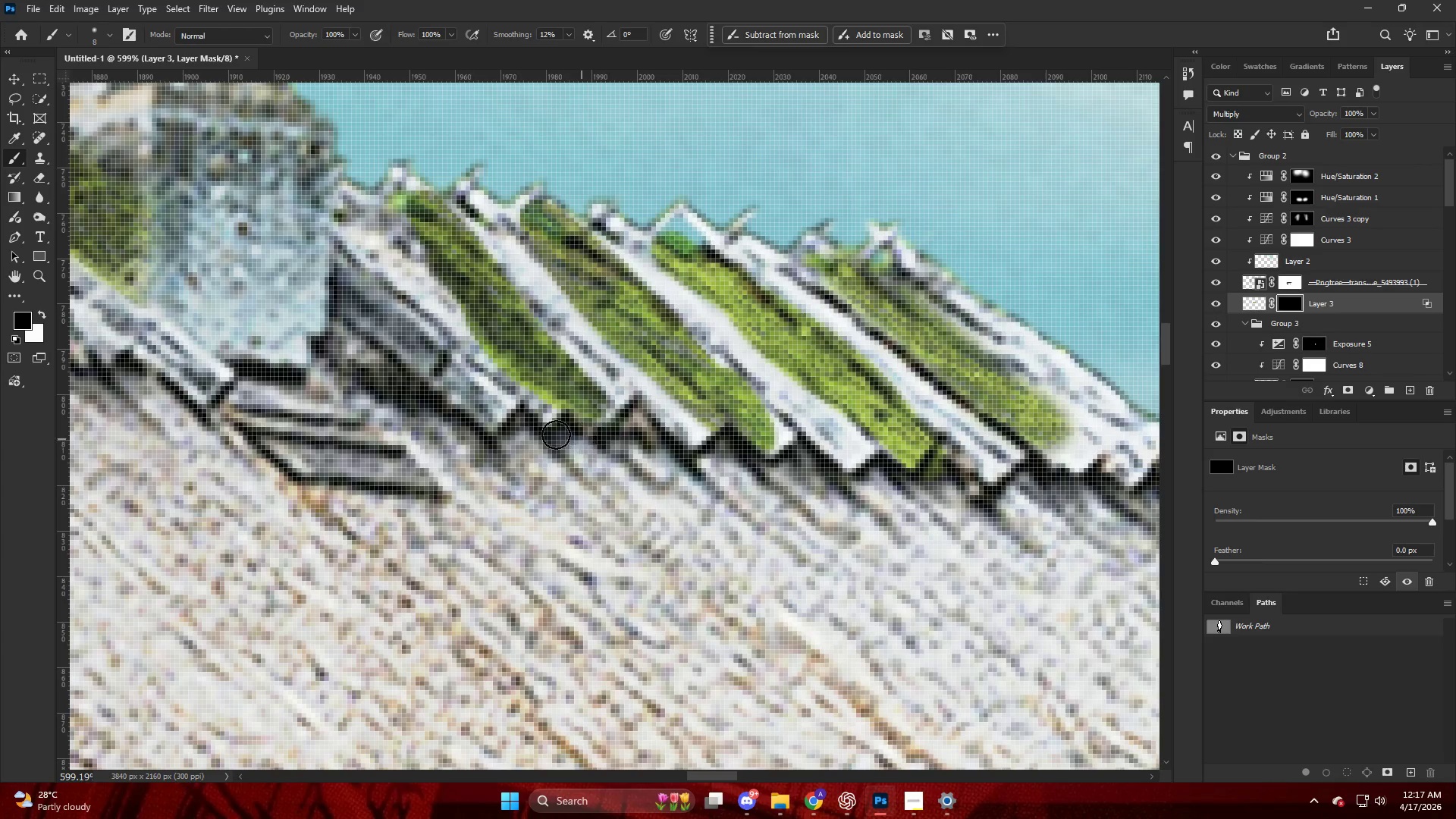 
scroll: coordinate [578, 478], scroll_direction: up, amount: 3.0
 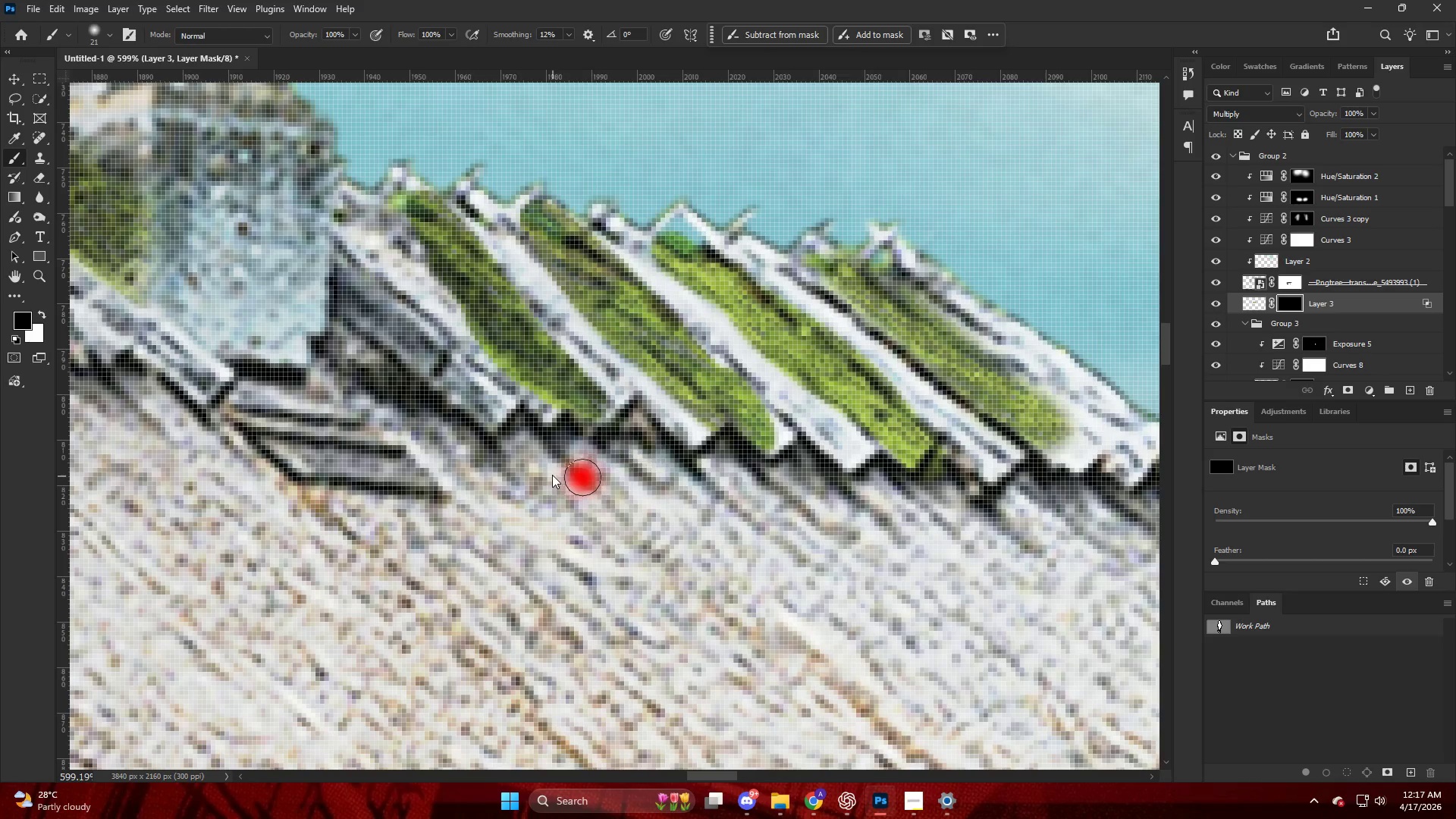 
key(X)
 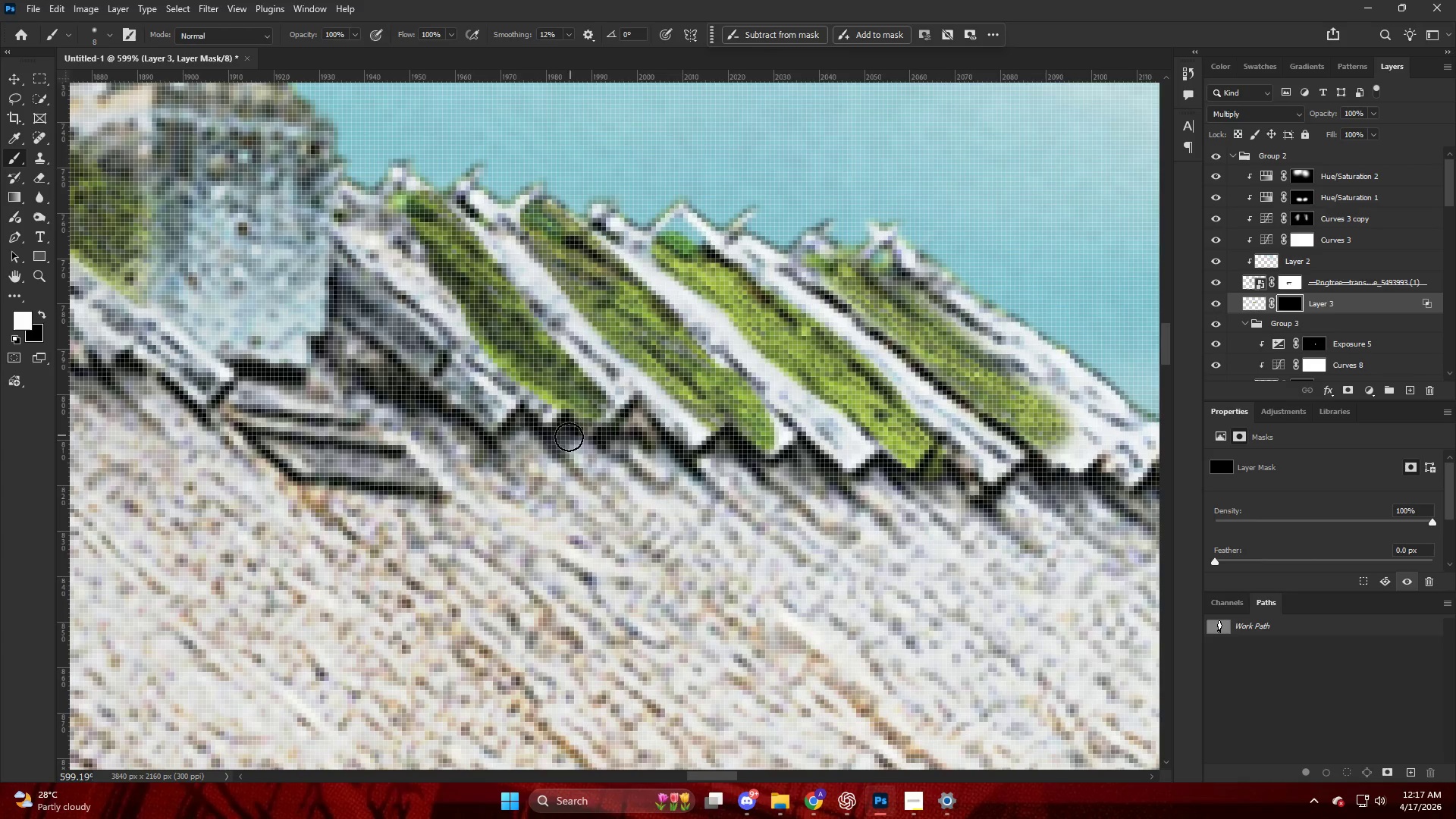 
left_click_drag(start_coordinate=[549, 439], to_coordinate=[712, 479])
 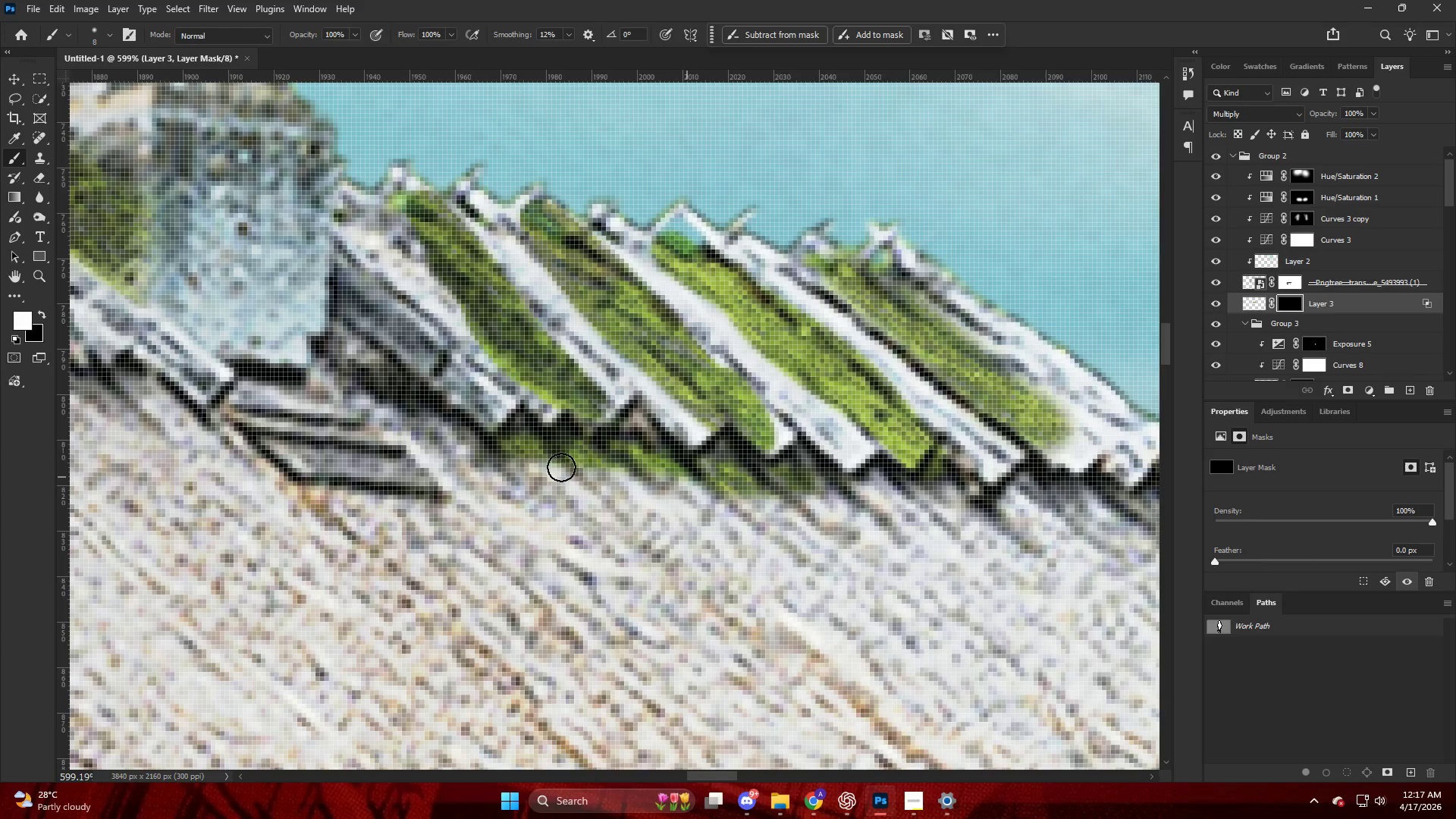 
key(Alt+AltLeft)
 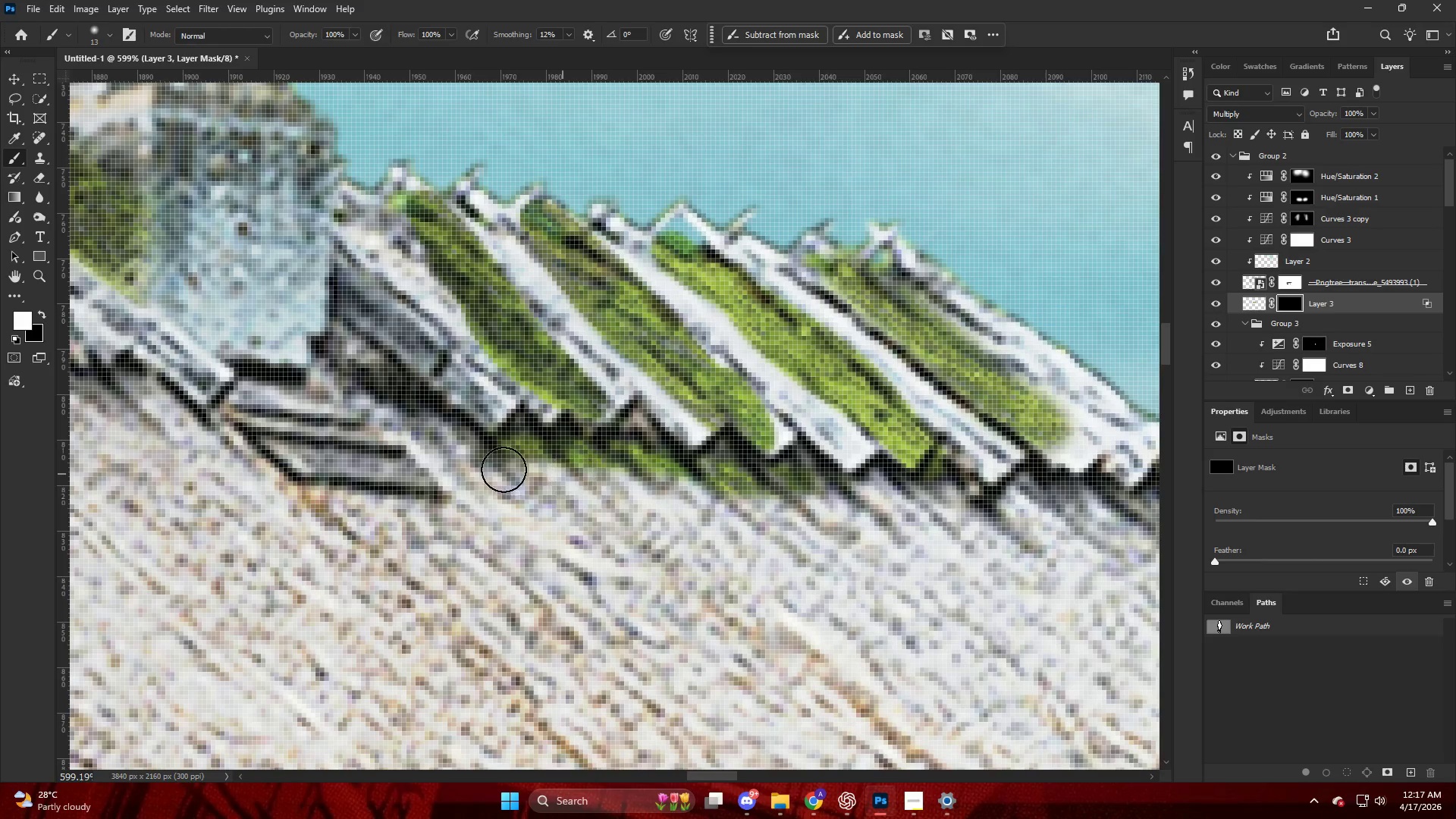 
left_click_drag(start_coordinate=[463, 462], to_coordinate=[651, 485])
 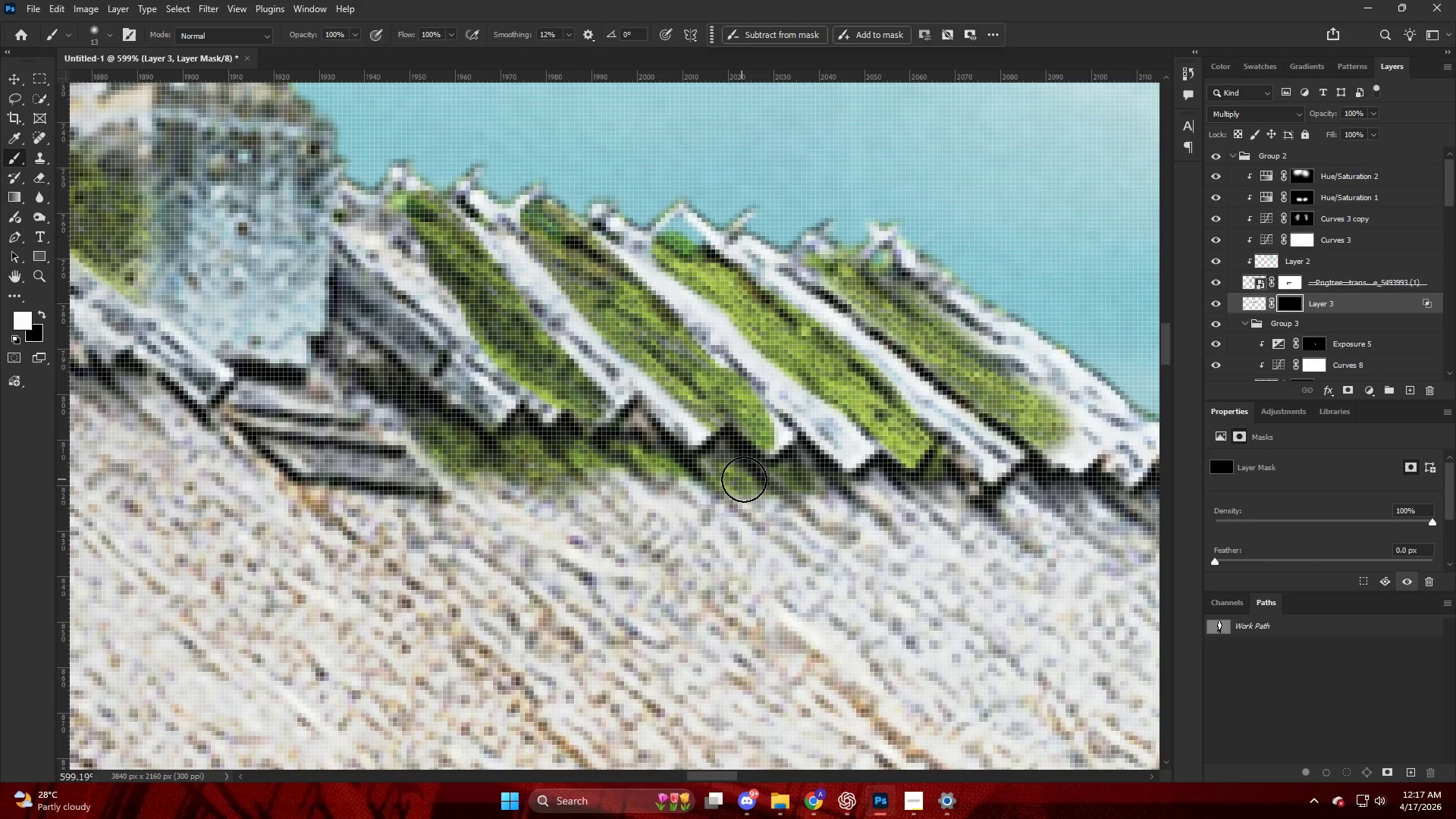 
left_click_drag(start_coordinate=[811, 486], to_coordinate=[942, 504])
 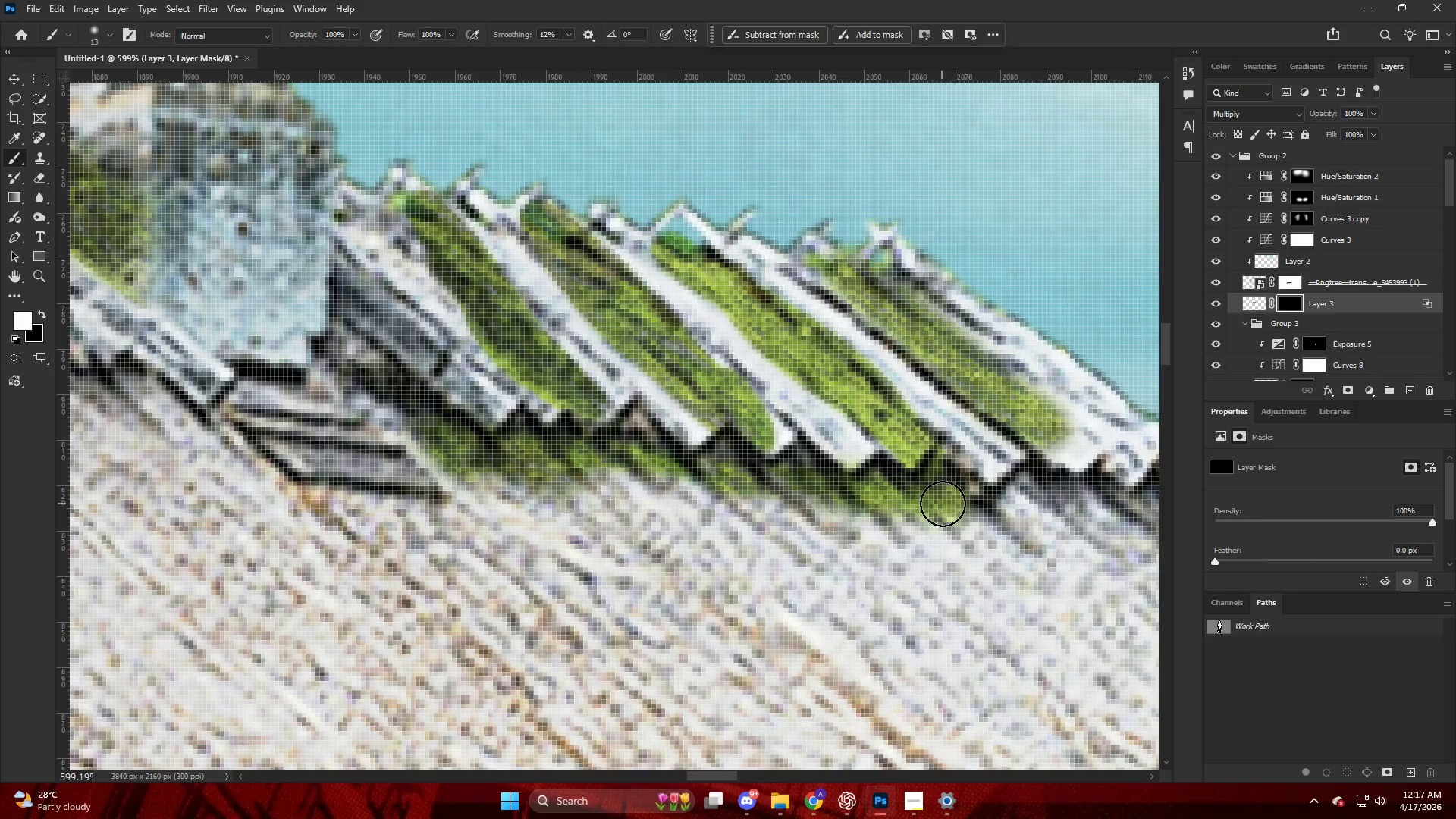 
key(Alt+AltLeft)
 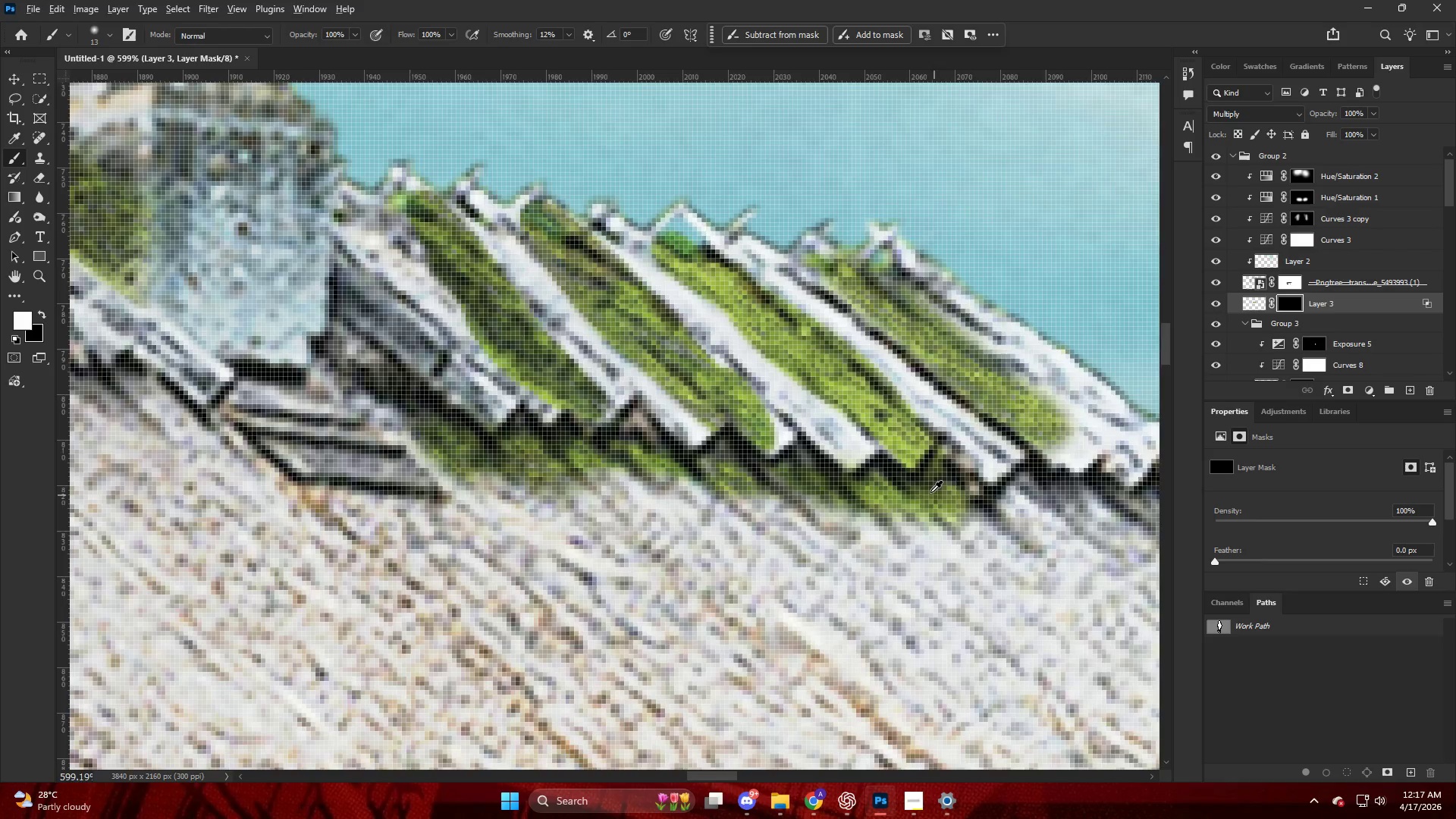 
key(Control+ControlLeft)
 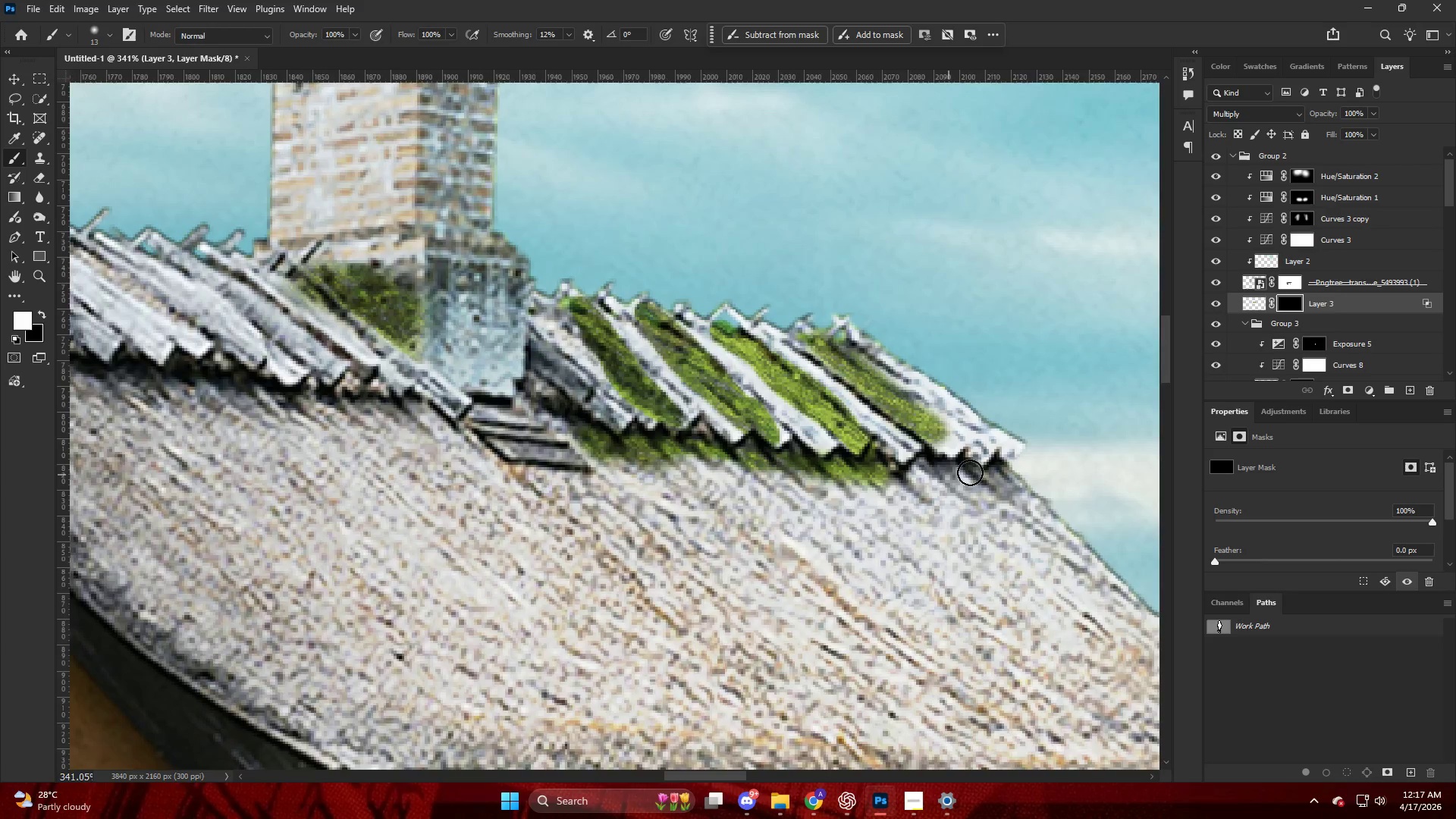 
key(Alt+AltLeft)
 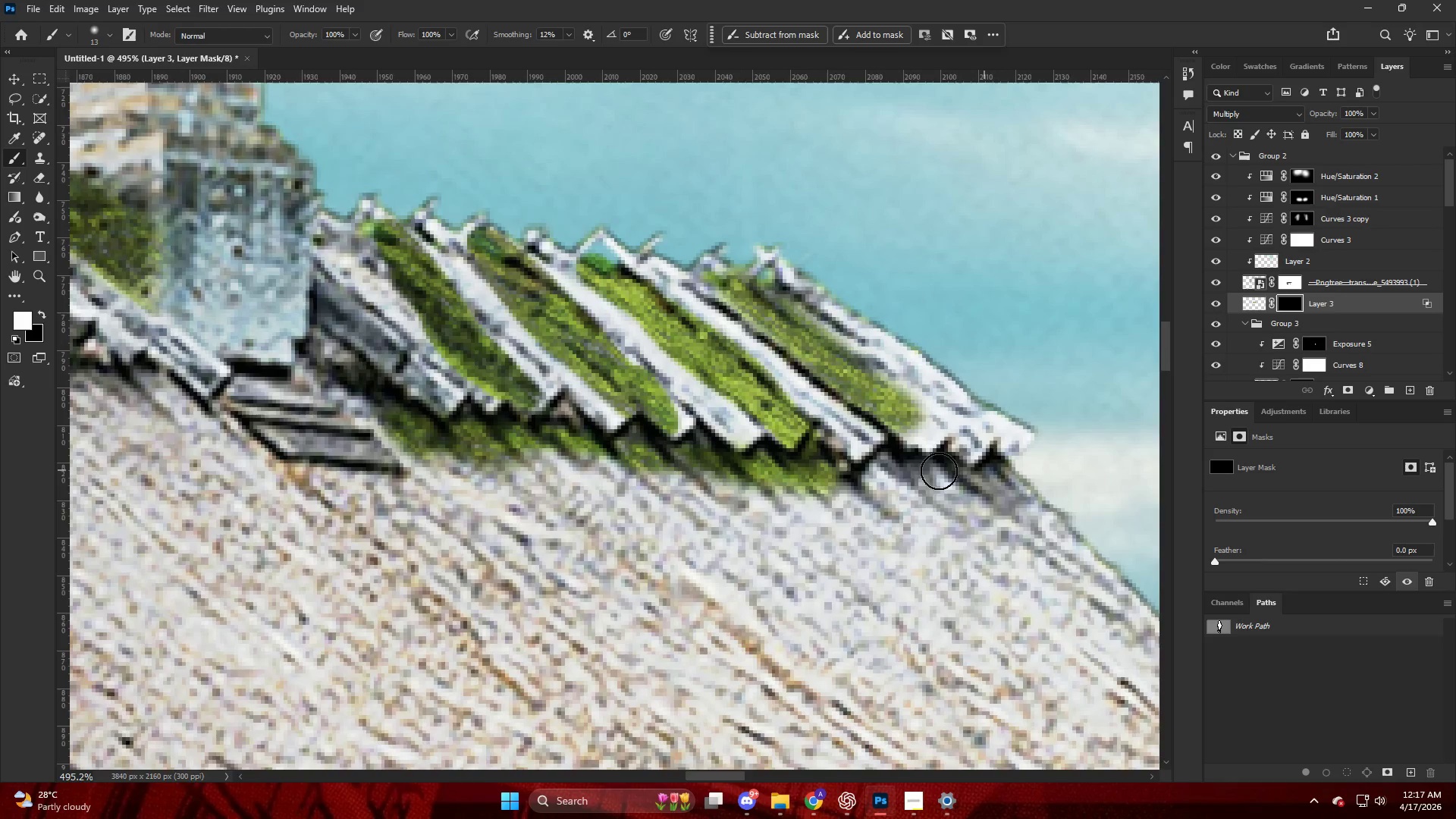 
left_click_drag(start_coordinate=[909, 466], to_coordinate=[837, 486])
 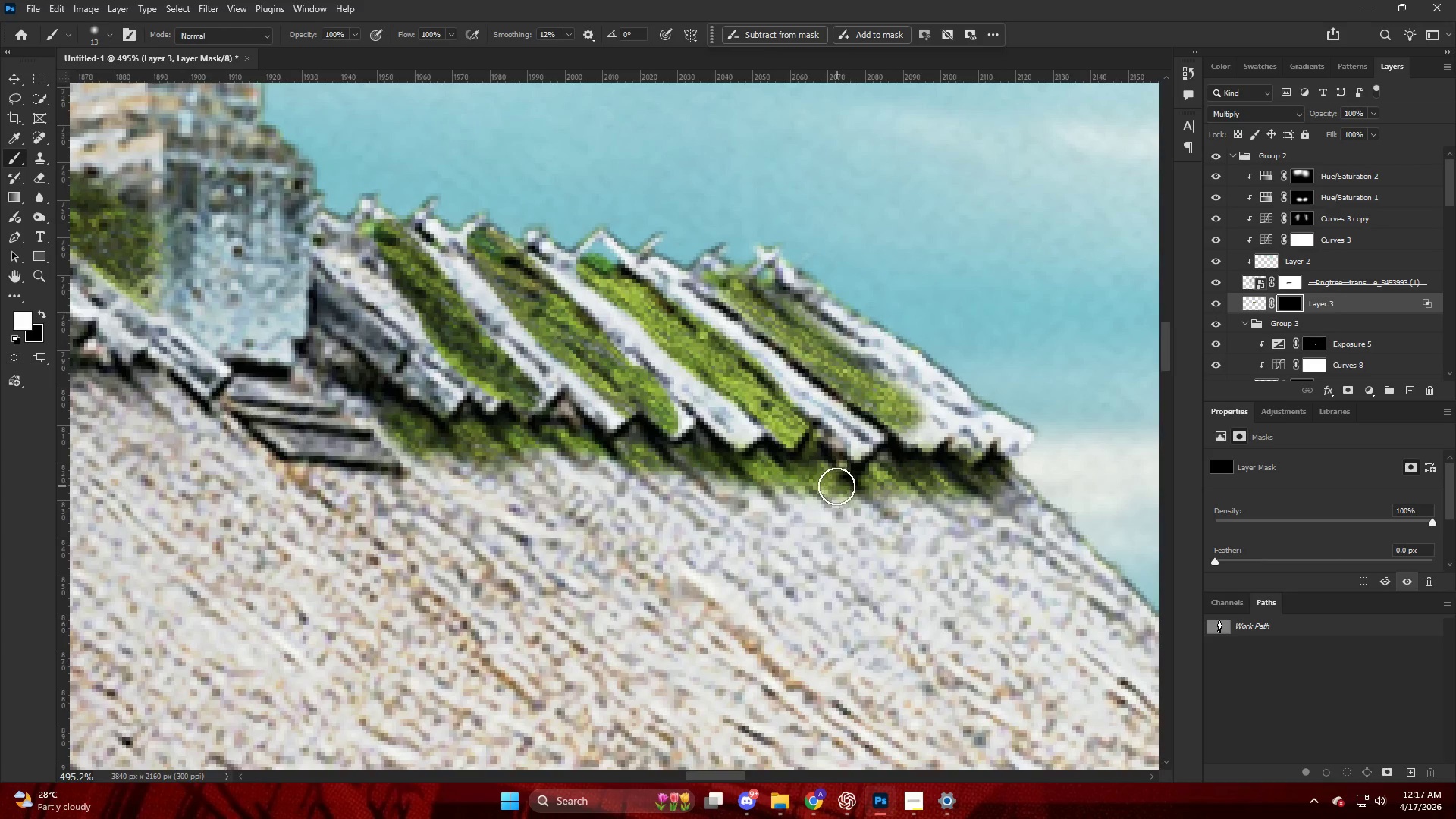 
scroll: coordinate [1003, 466], scroll_direction: down, amount: 9.0
 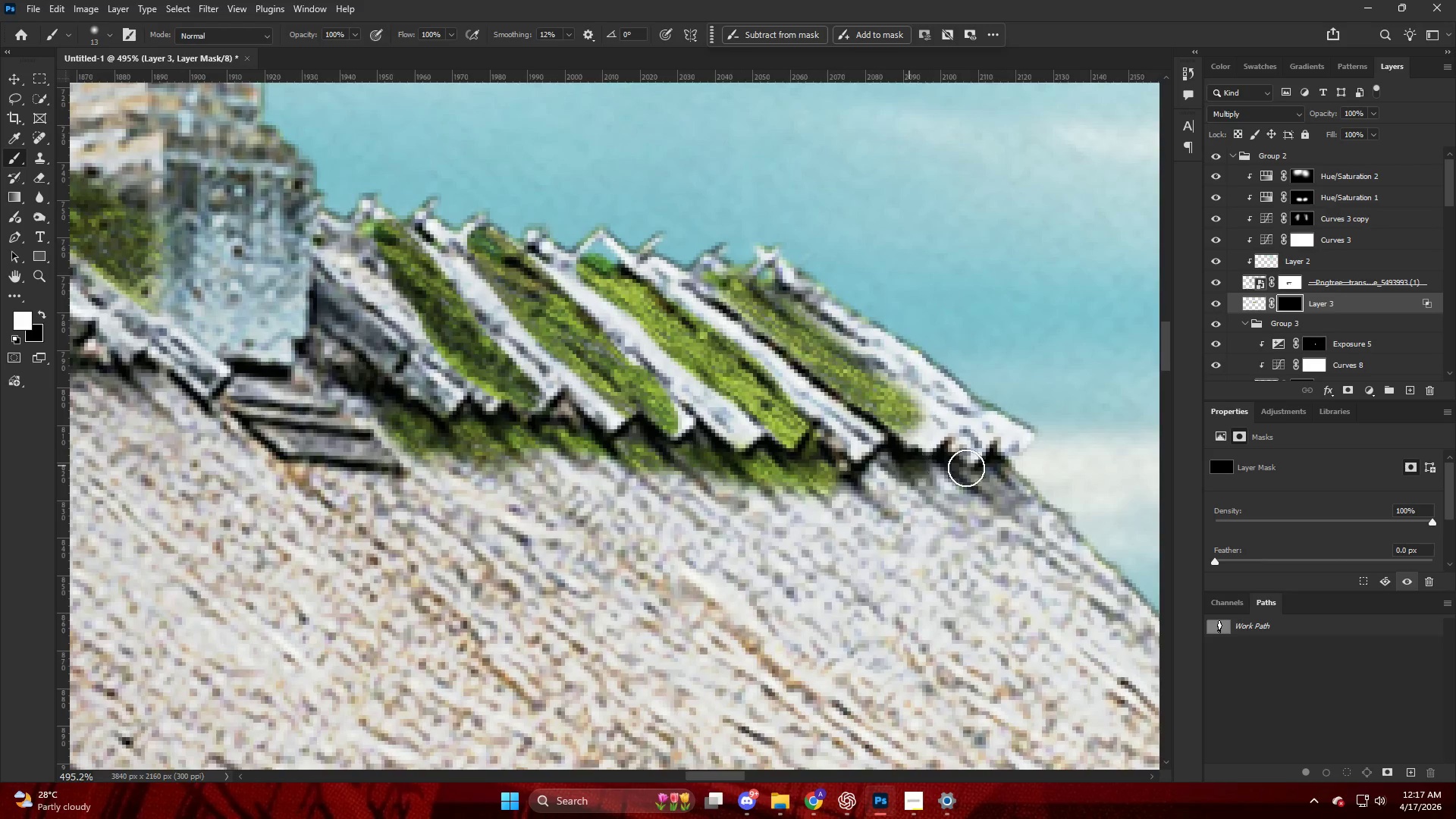 
key(Alt+AltLeft)
 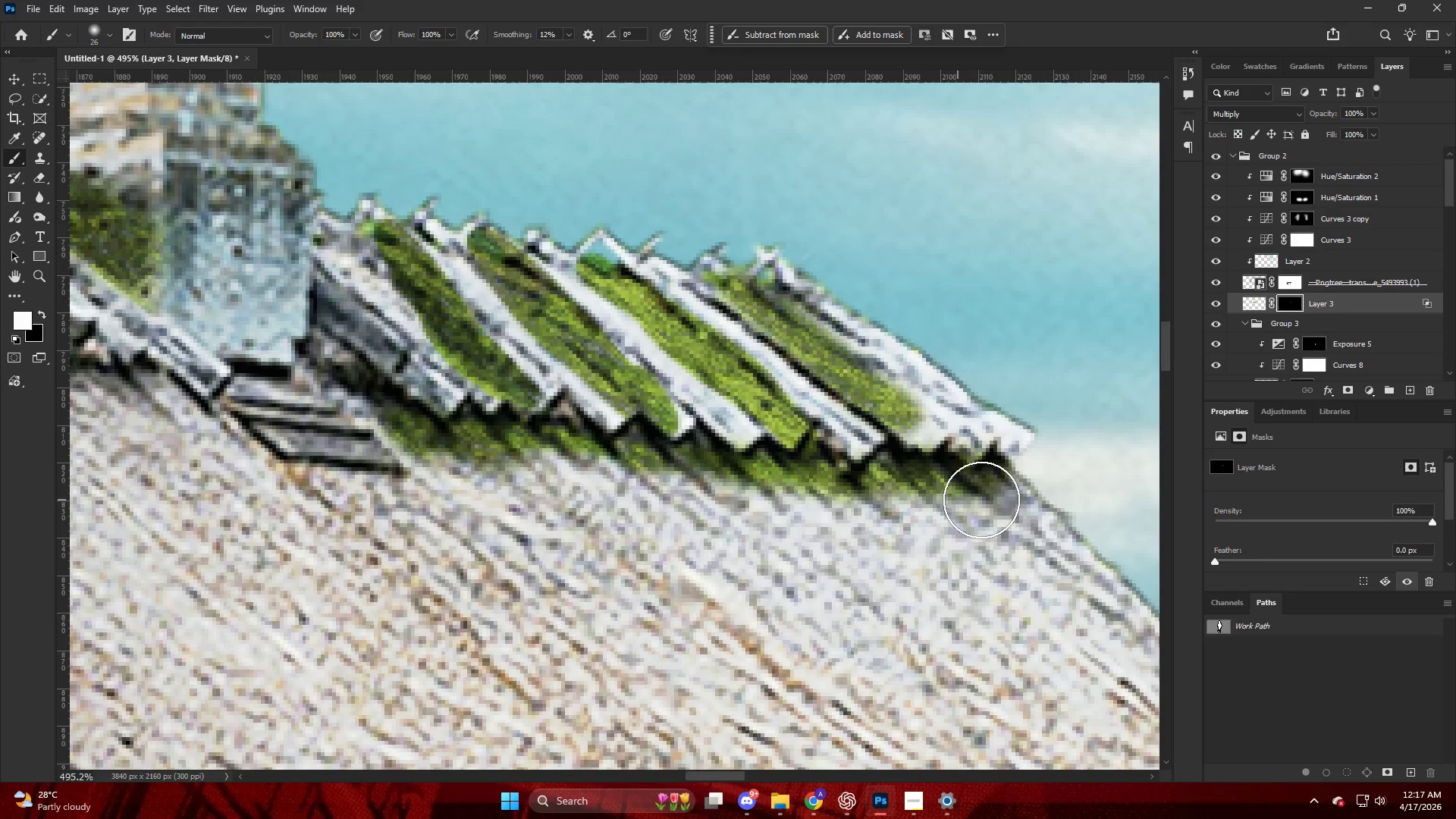 
left_click_drag(start_coordinate=[1029, 501], to_coordinate=[1090, 510])
 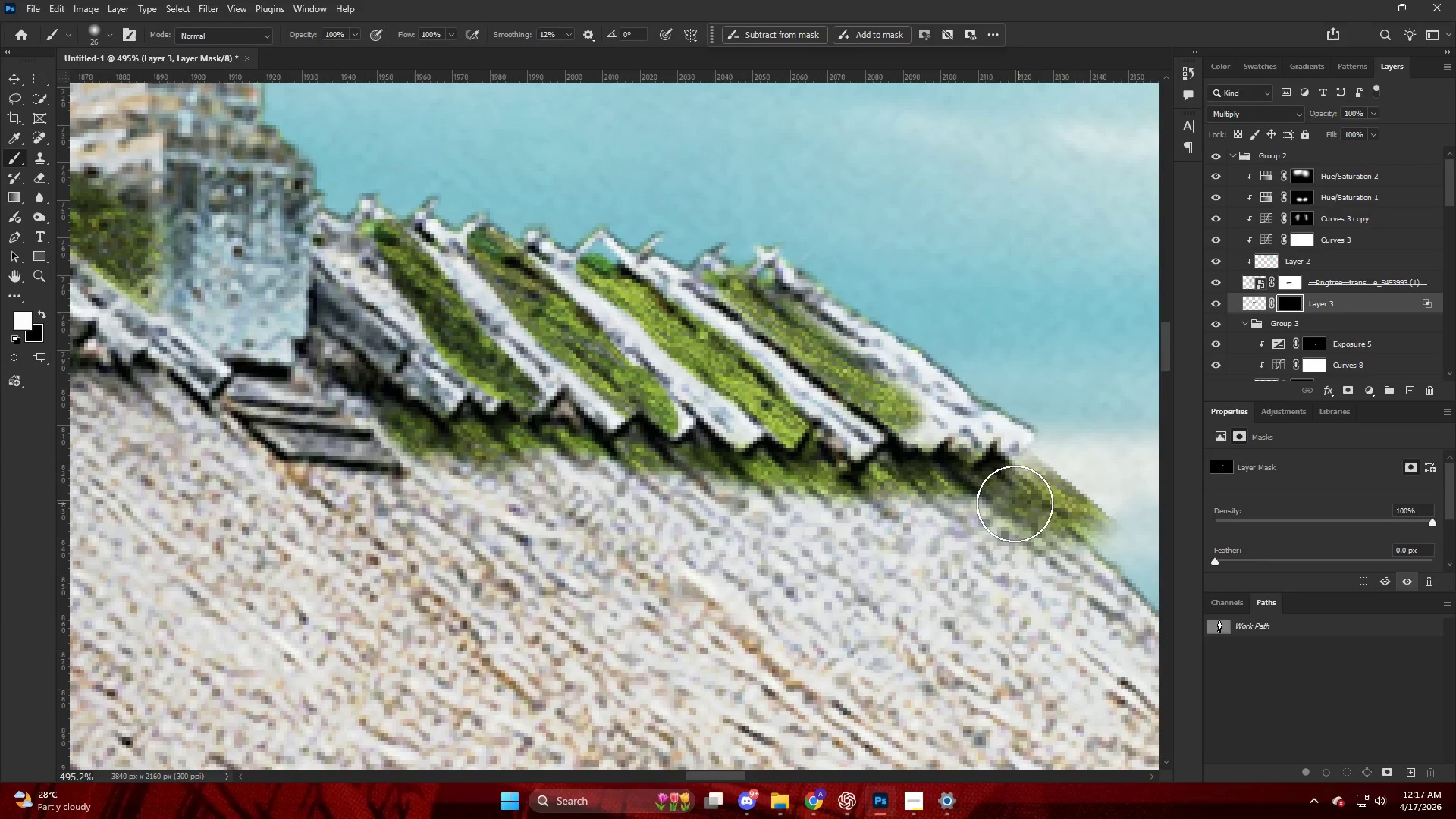 
key(Alt+AltLeft)
 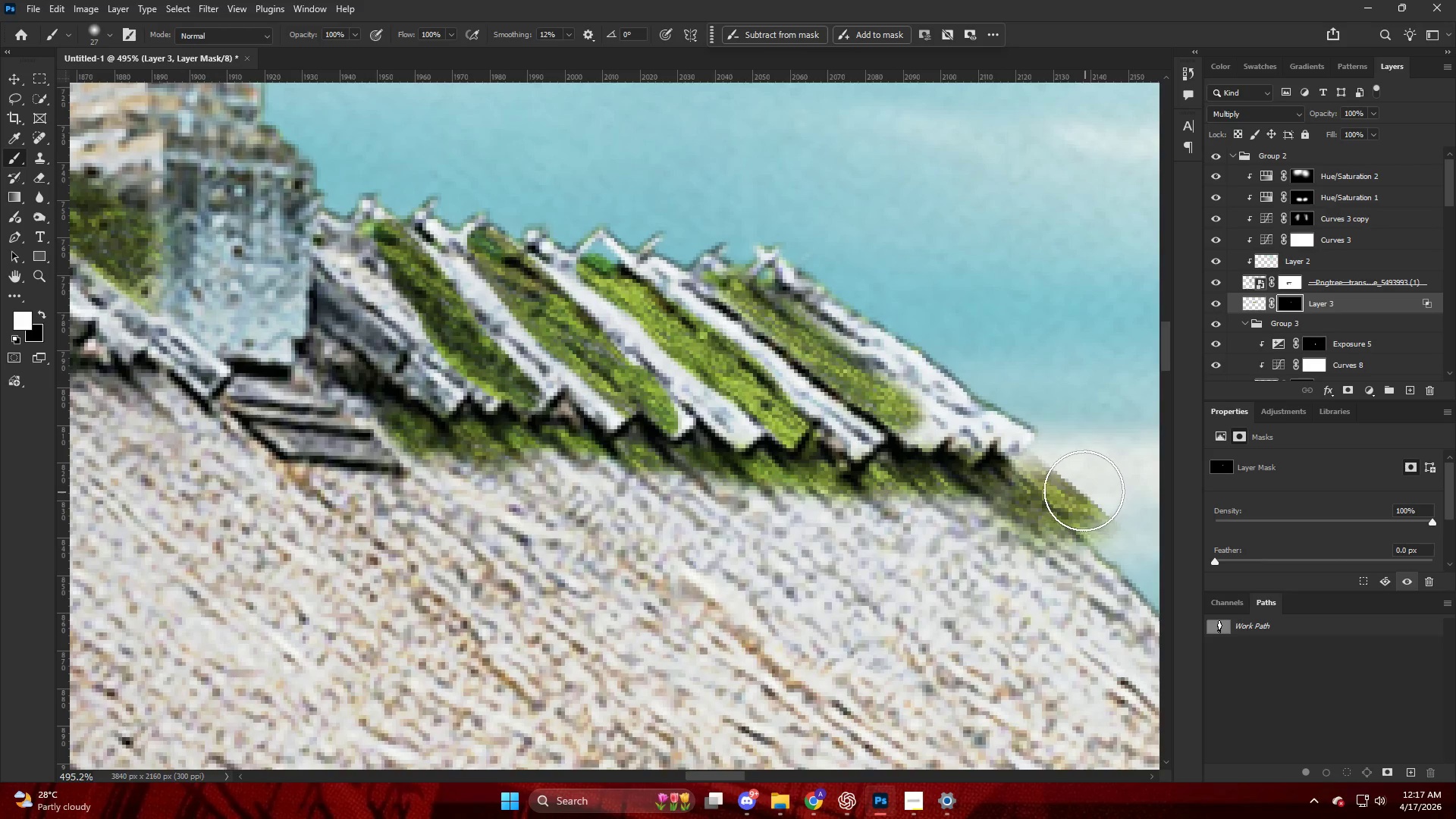 
type(xx)
 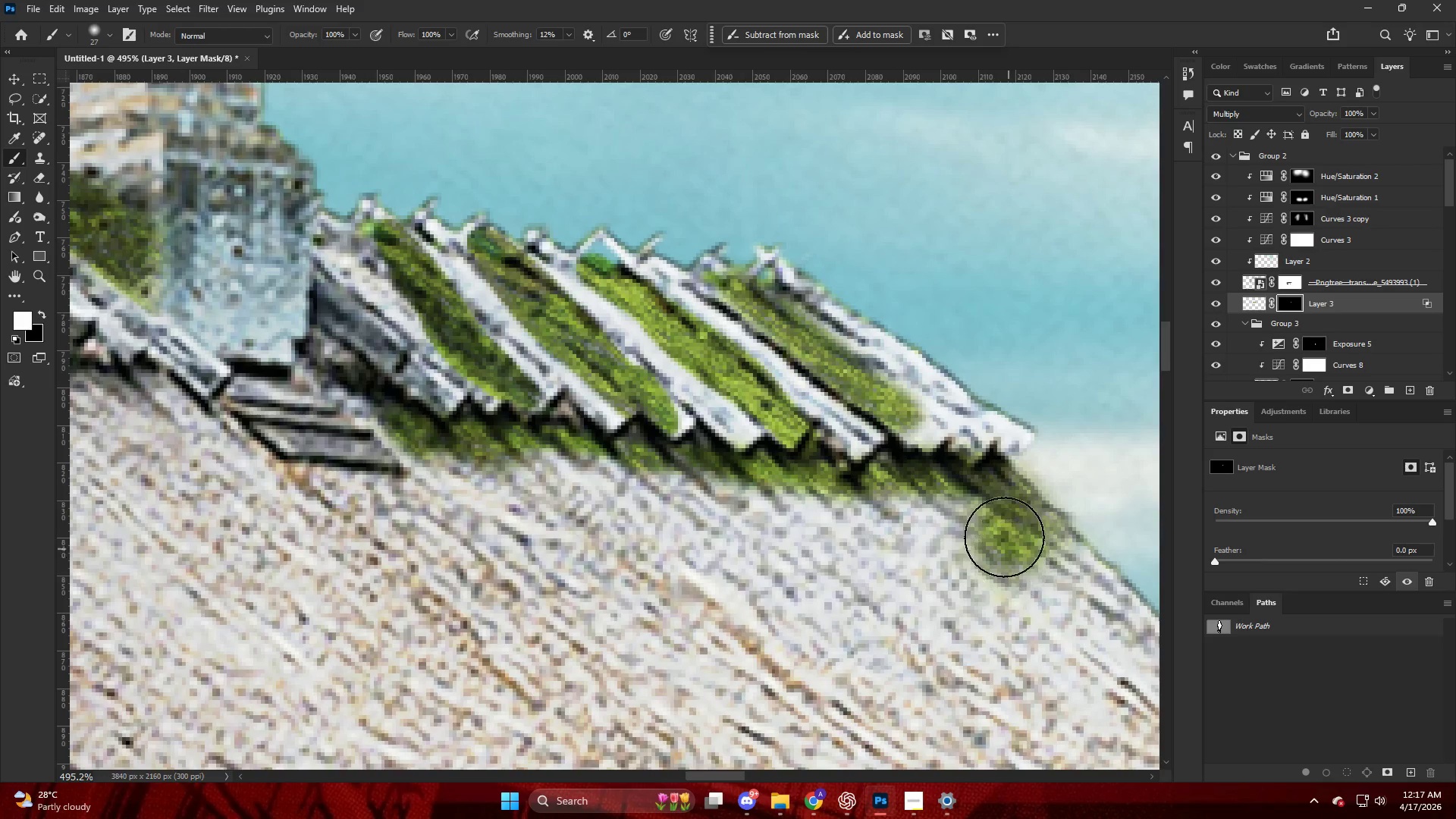 
left_click_drag(start_coordinate=[1079, 471], to_coordinate=[1089, 472])
 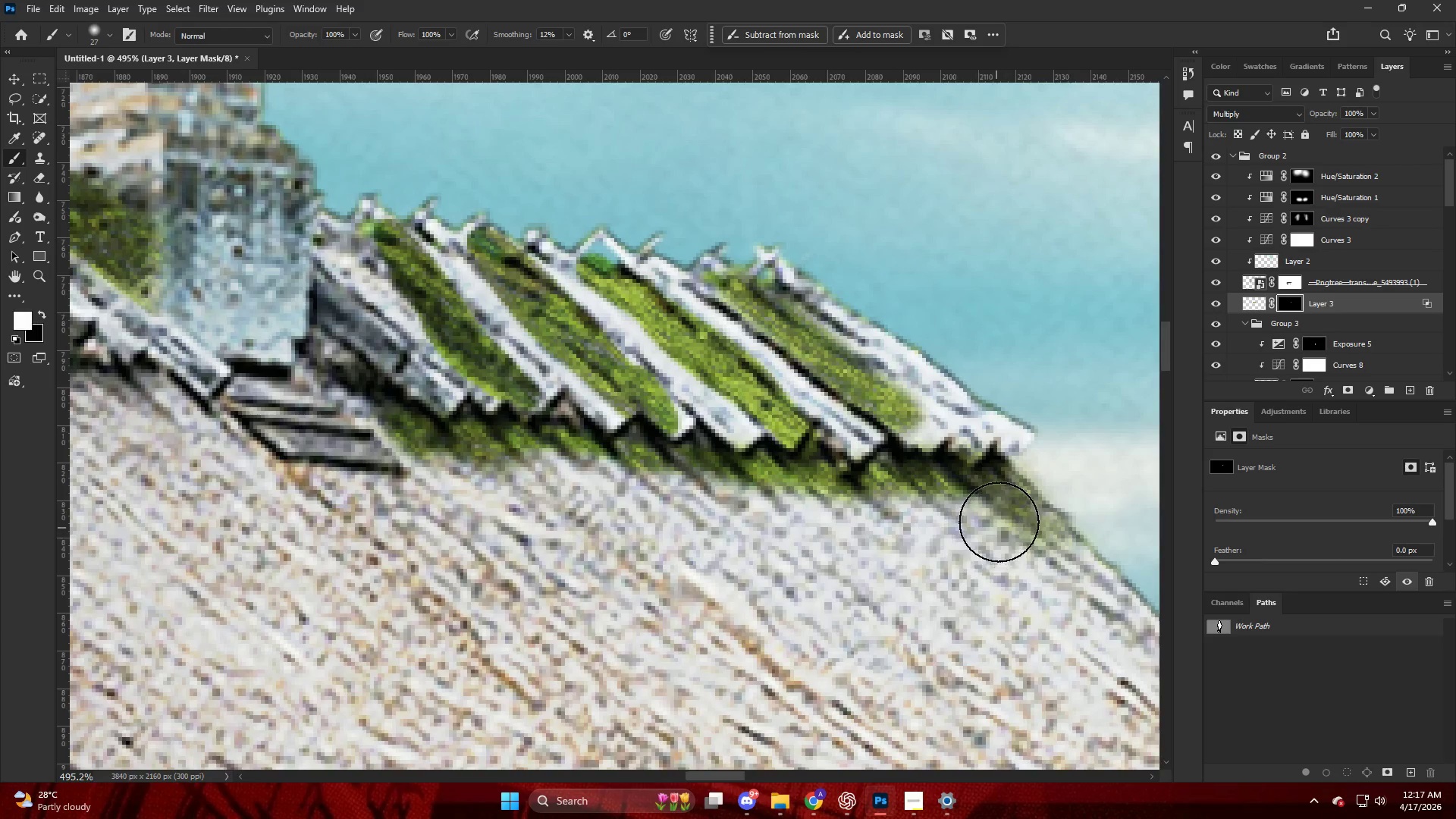 
left_click_drag(start_coordinate=[1006, 524], to_coordinate=[1015, 569])
 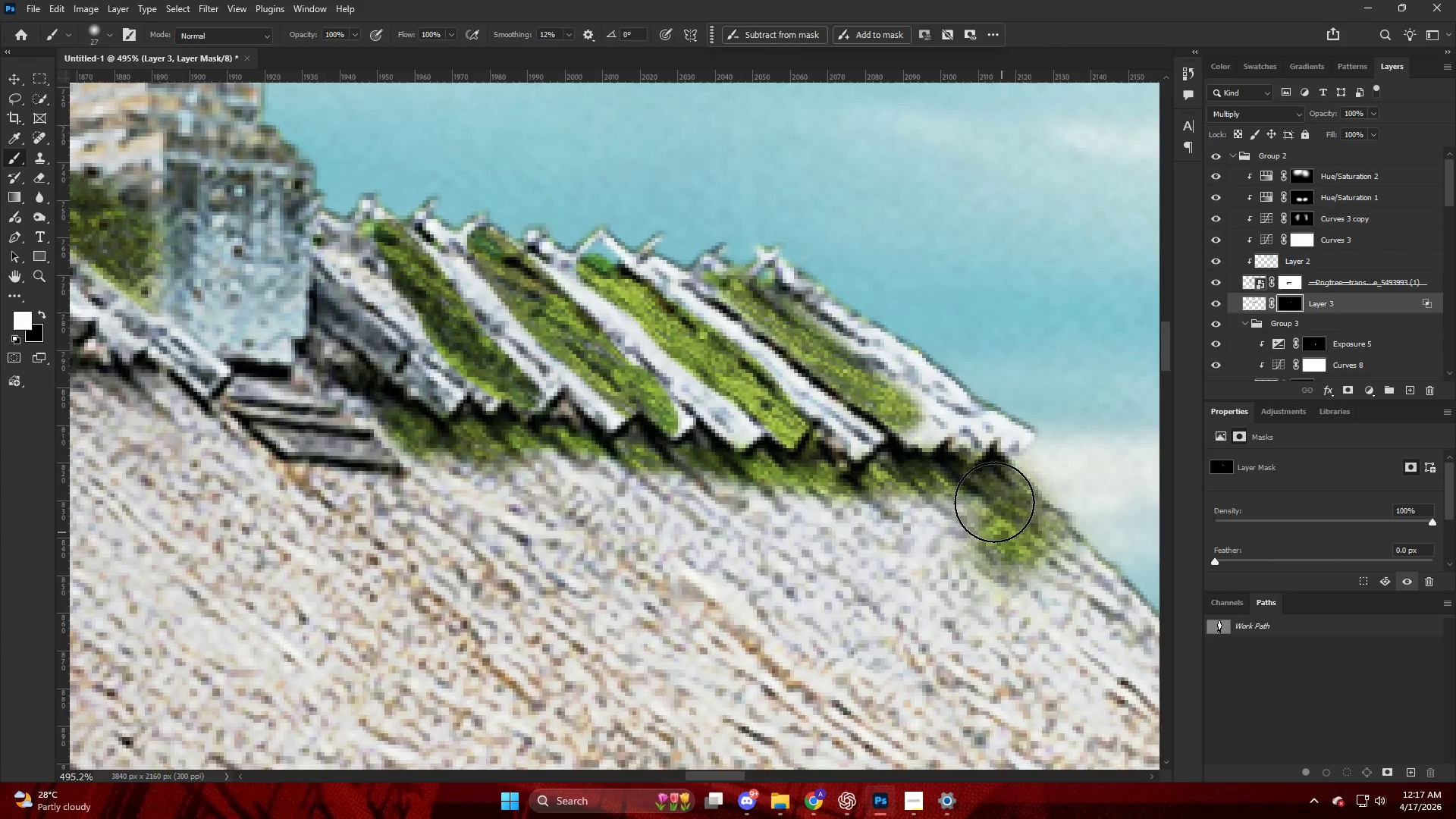 
hold_key(key=AltLeft, duration=0.41)
scroll: coordinate [962, 480], scroll_direction: down, amount: 11.0
 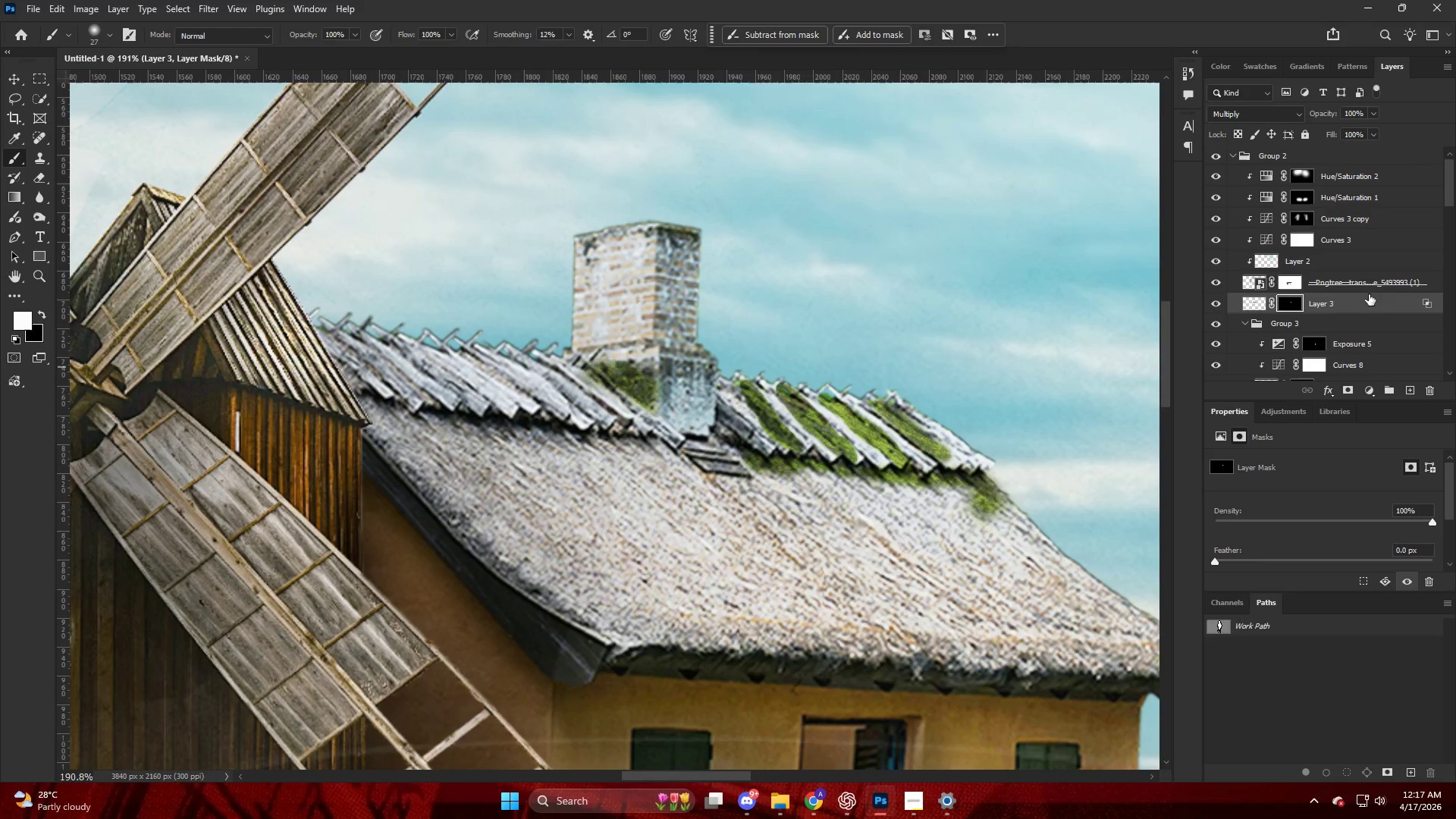 
left_click_drag(start_coordinate=[1348, 299], to_coordinate=[1341, 322])
 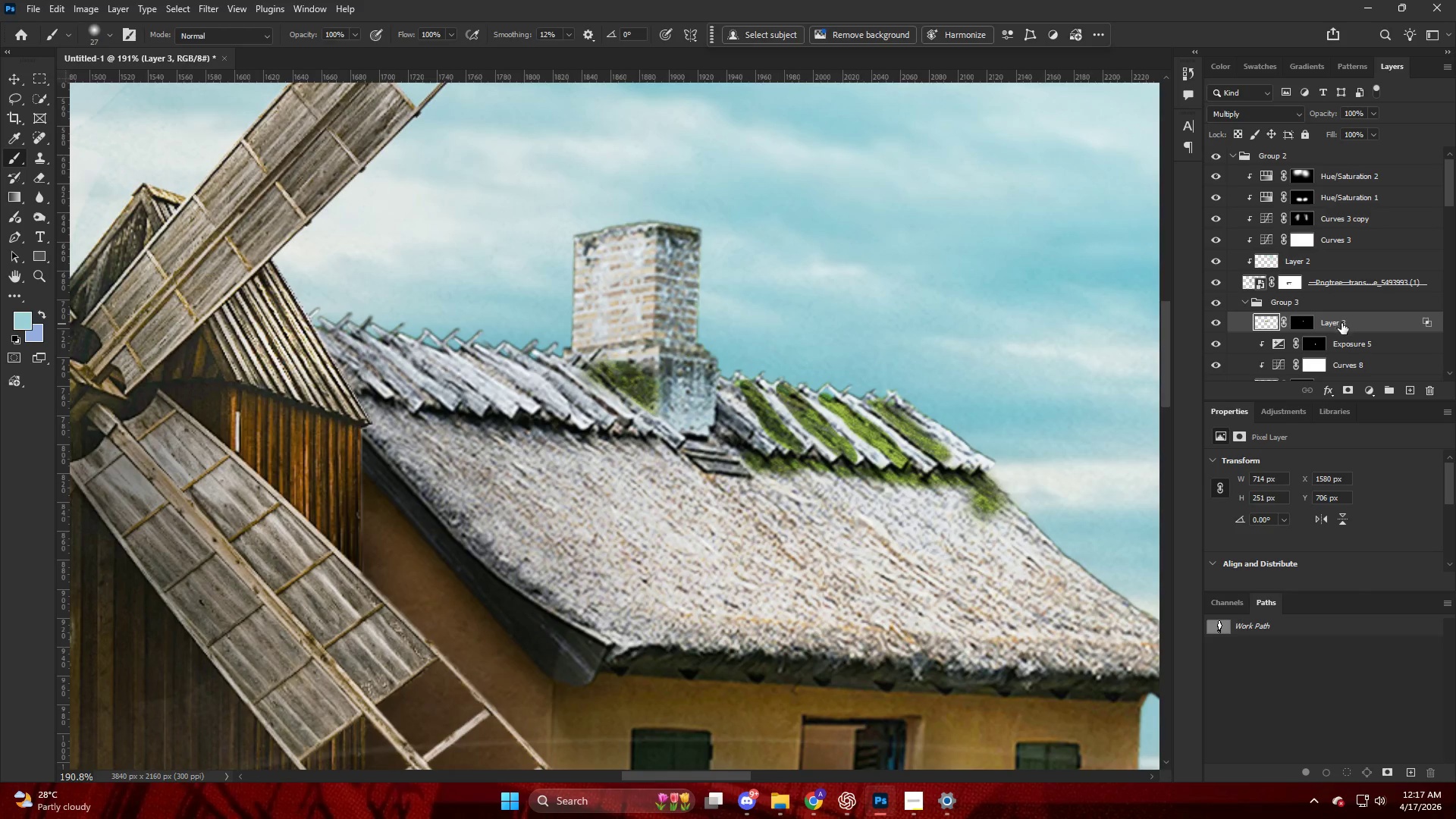 
hold_key(key=AltLeft, duration=0.53)
left_click([1347, 332])
 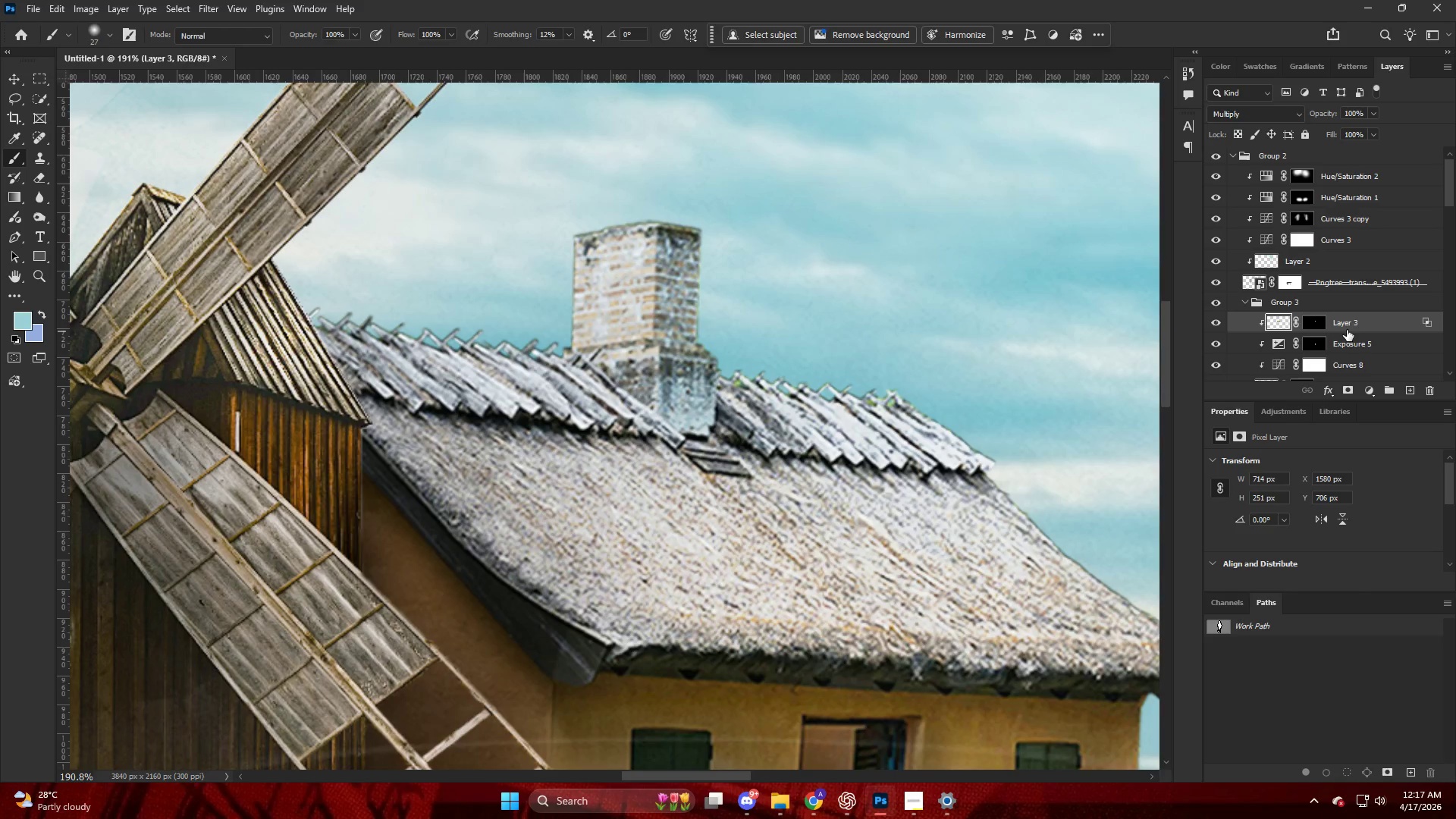 
key(Control+ControlLeft)
 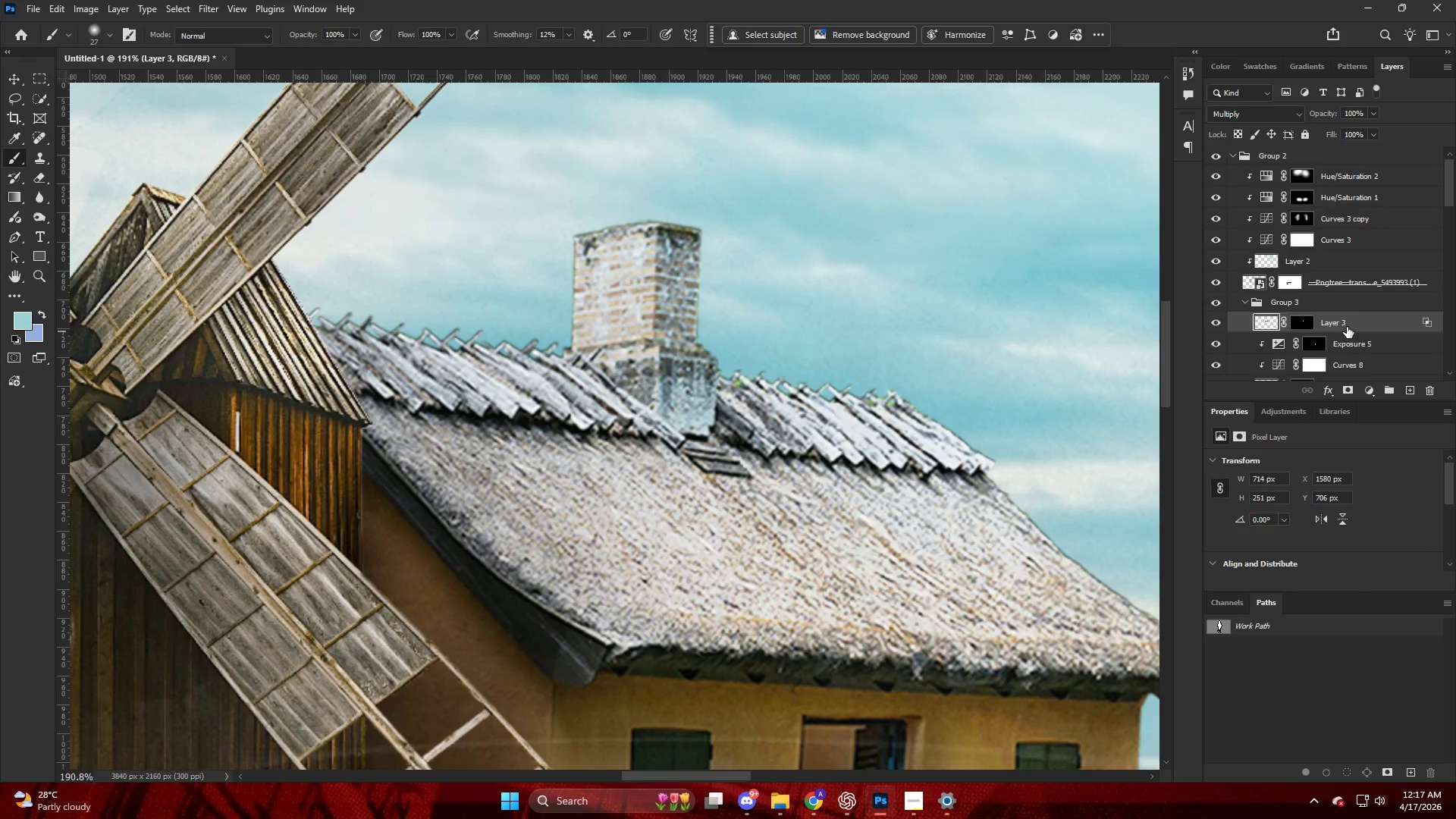 
key(Control+Z)
 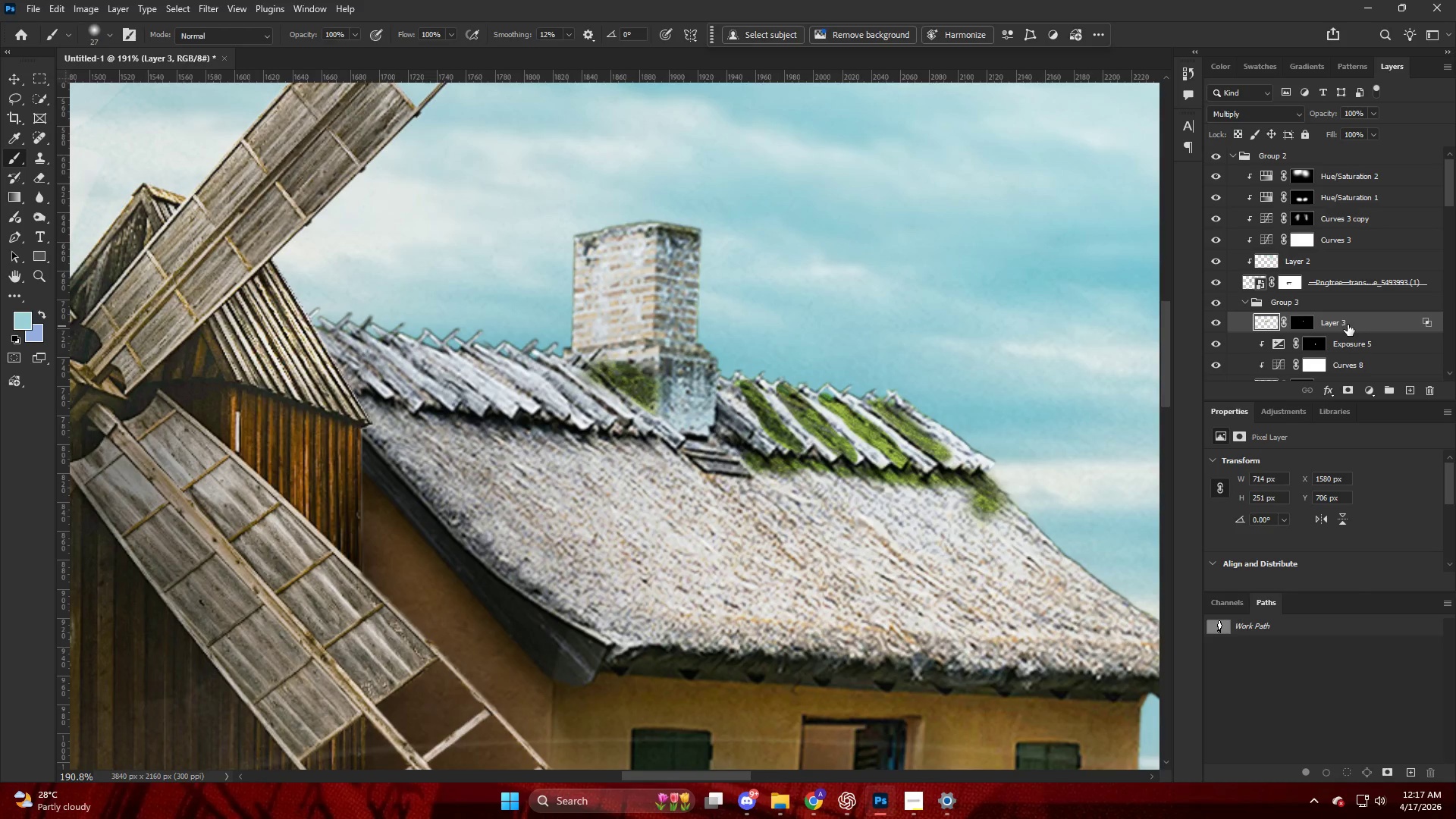 
left_click_drag(start_coordinate=[1348, 325], to_coordinate=[1337, 210])
 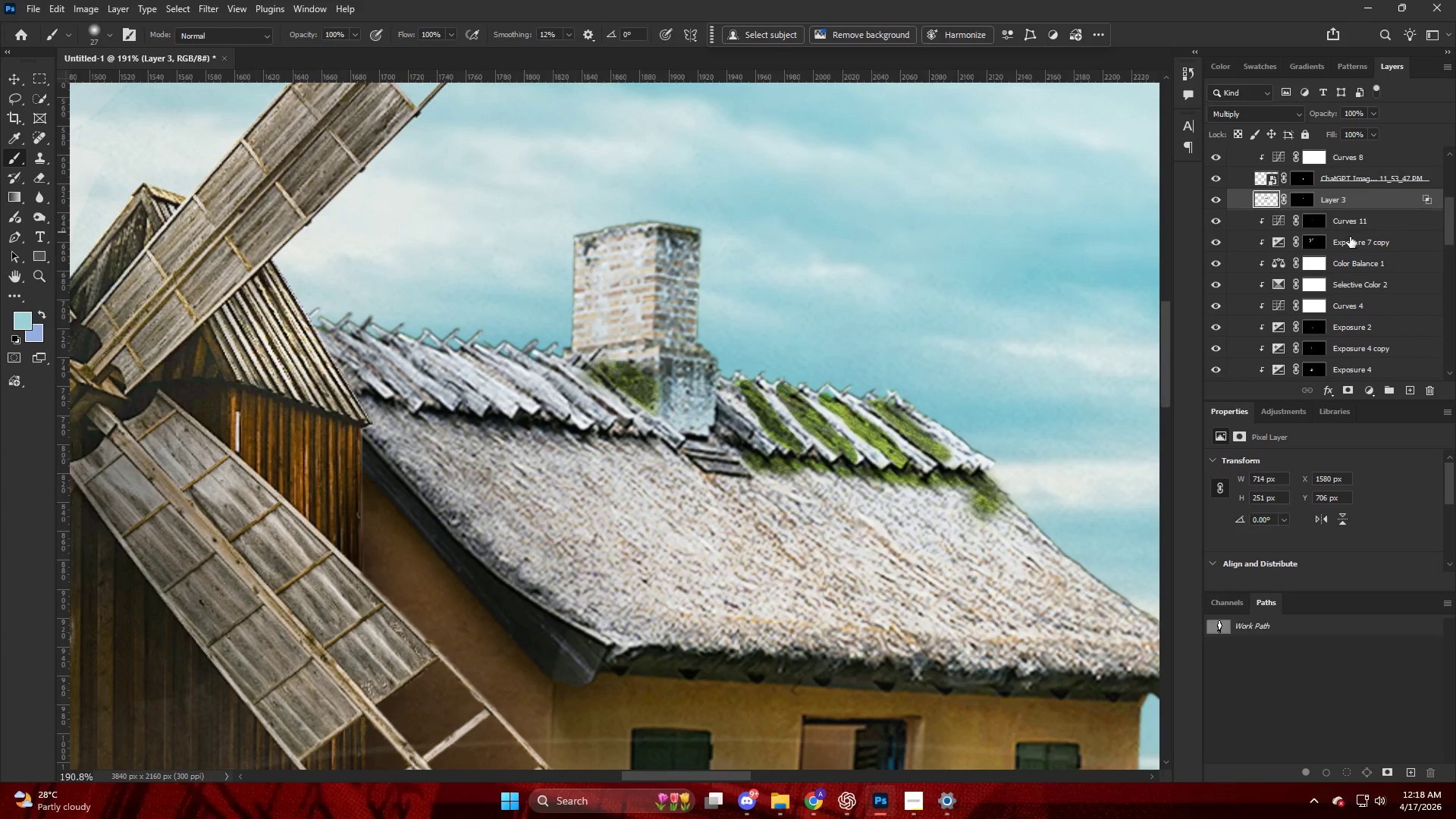 
hold_key(key=AltLeft, duration=0.67)
 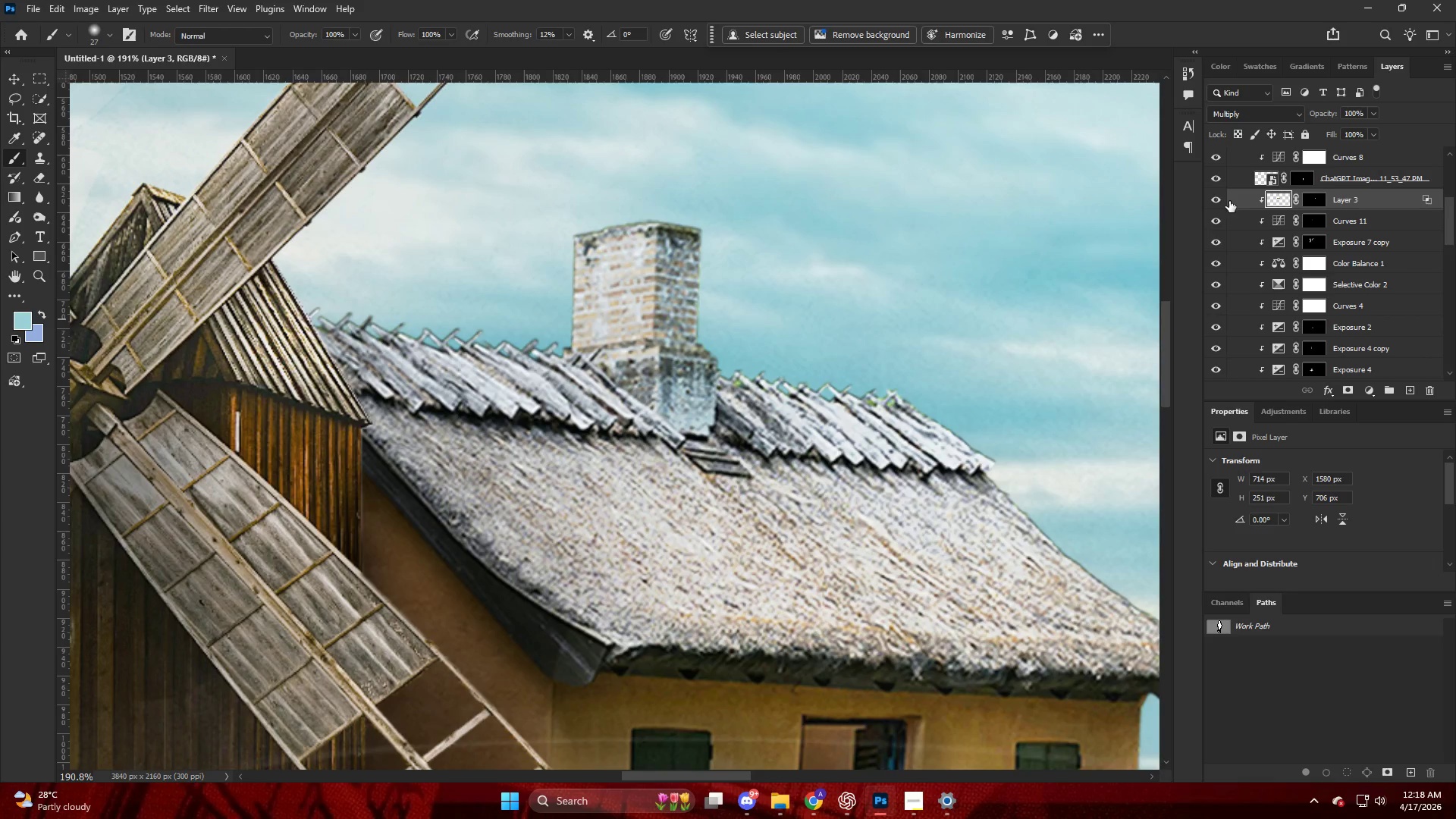 
double_click([1225, 198])
 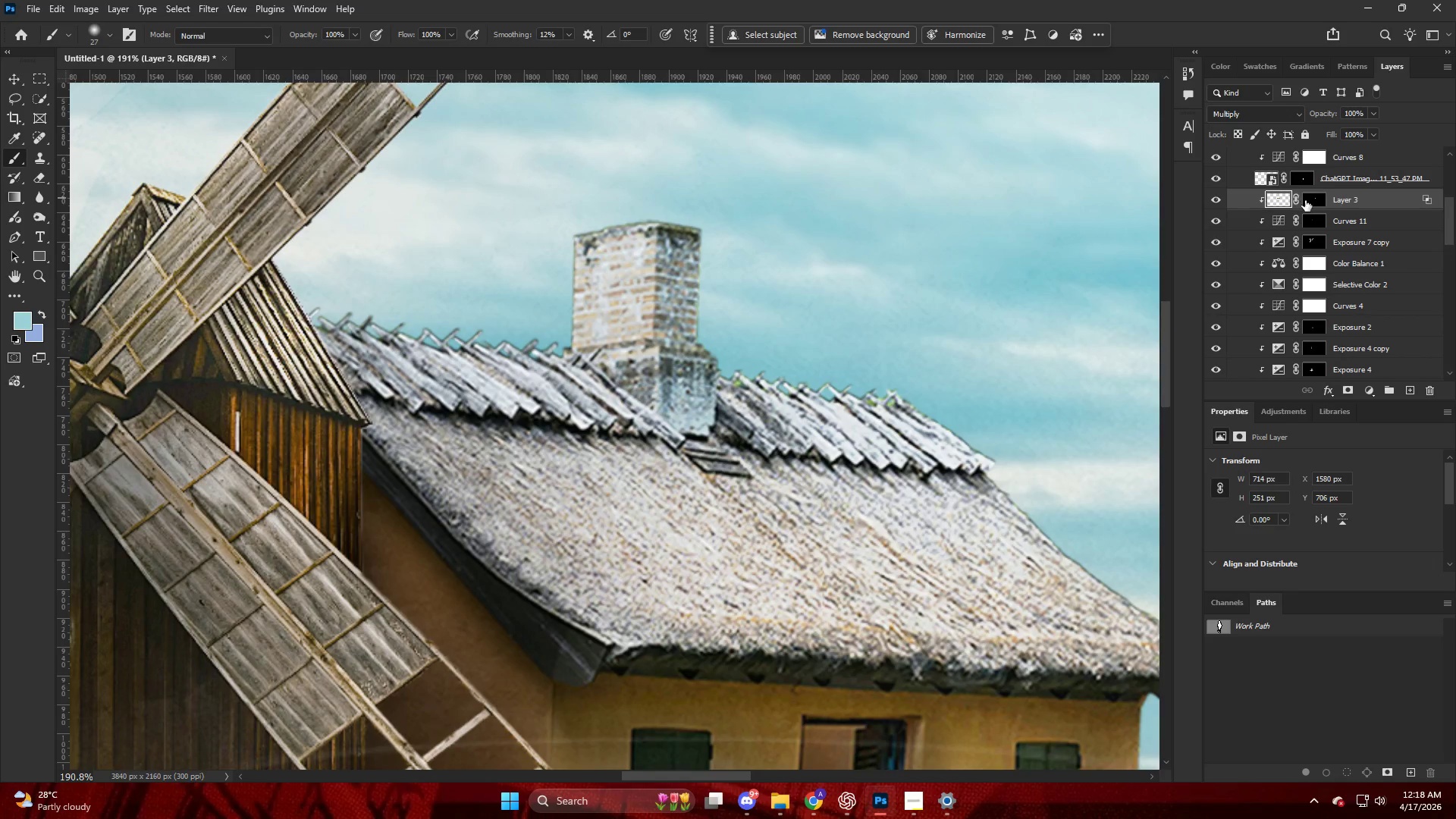 
hold_key(key=AltLeft, duration=0.48)
left_click([1337, 211])
 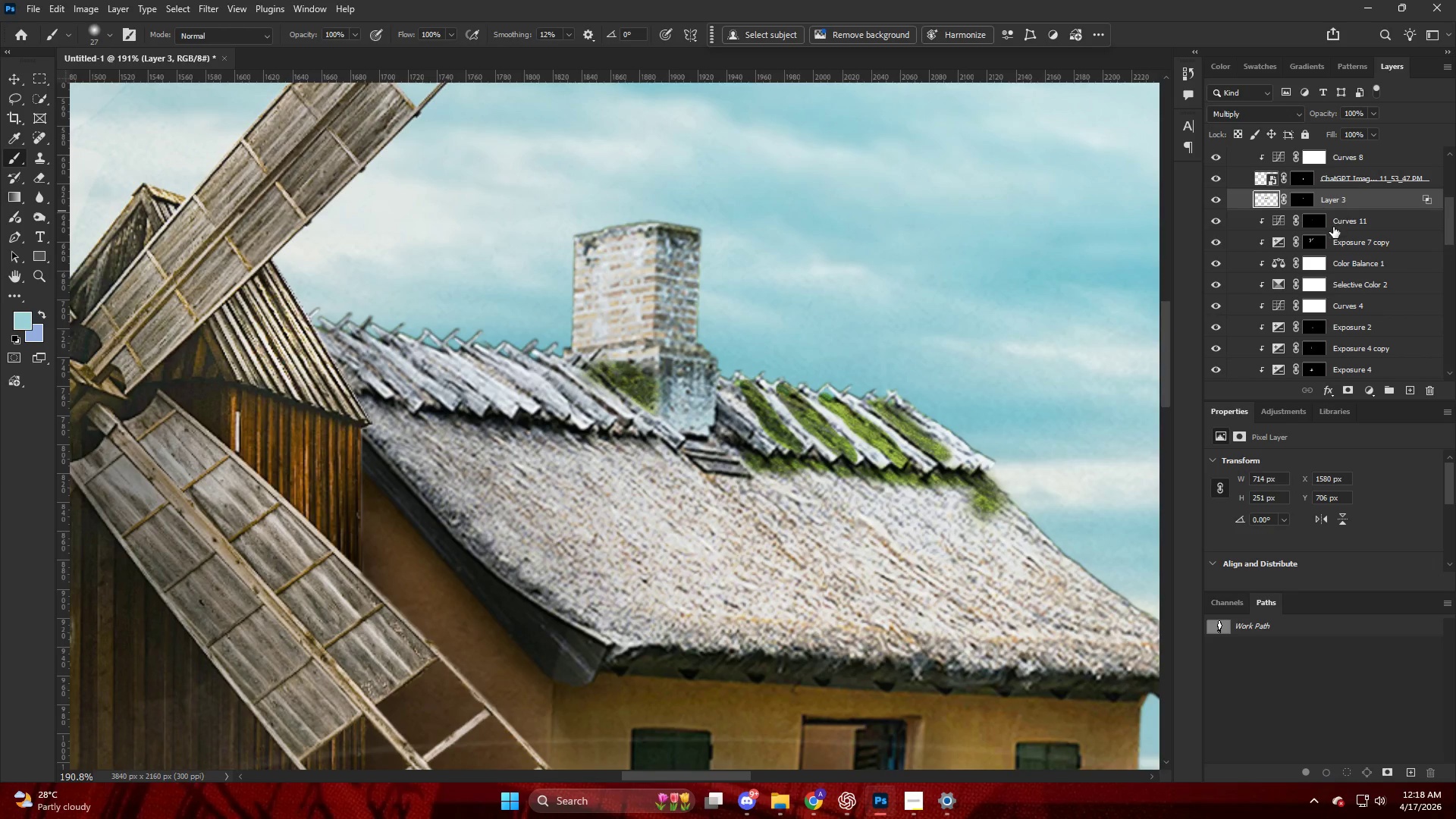 
key(V)
 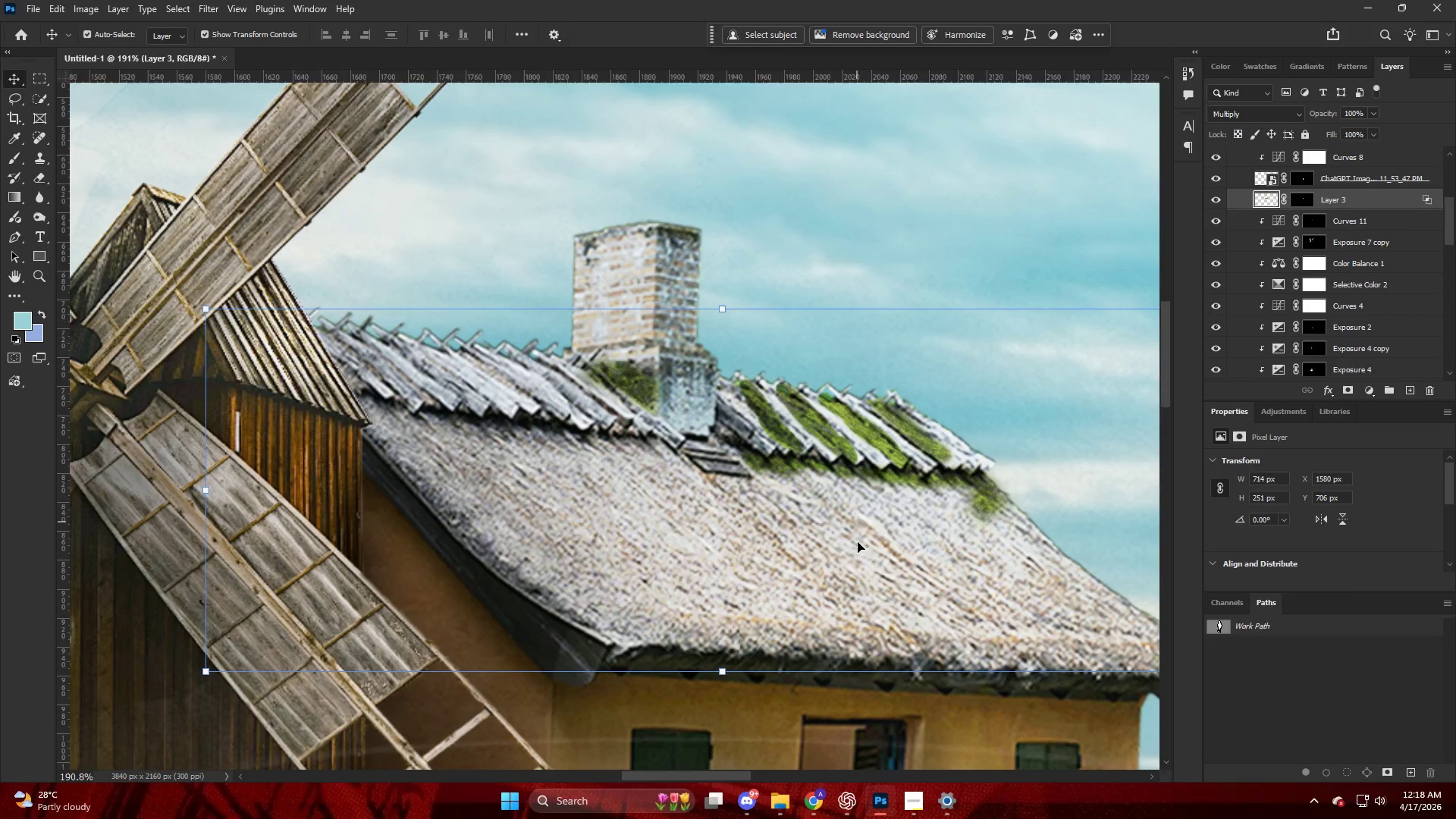 
left_click([859, 548])
 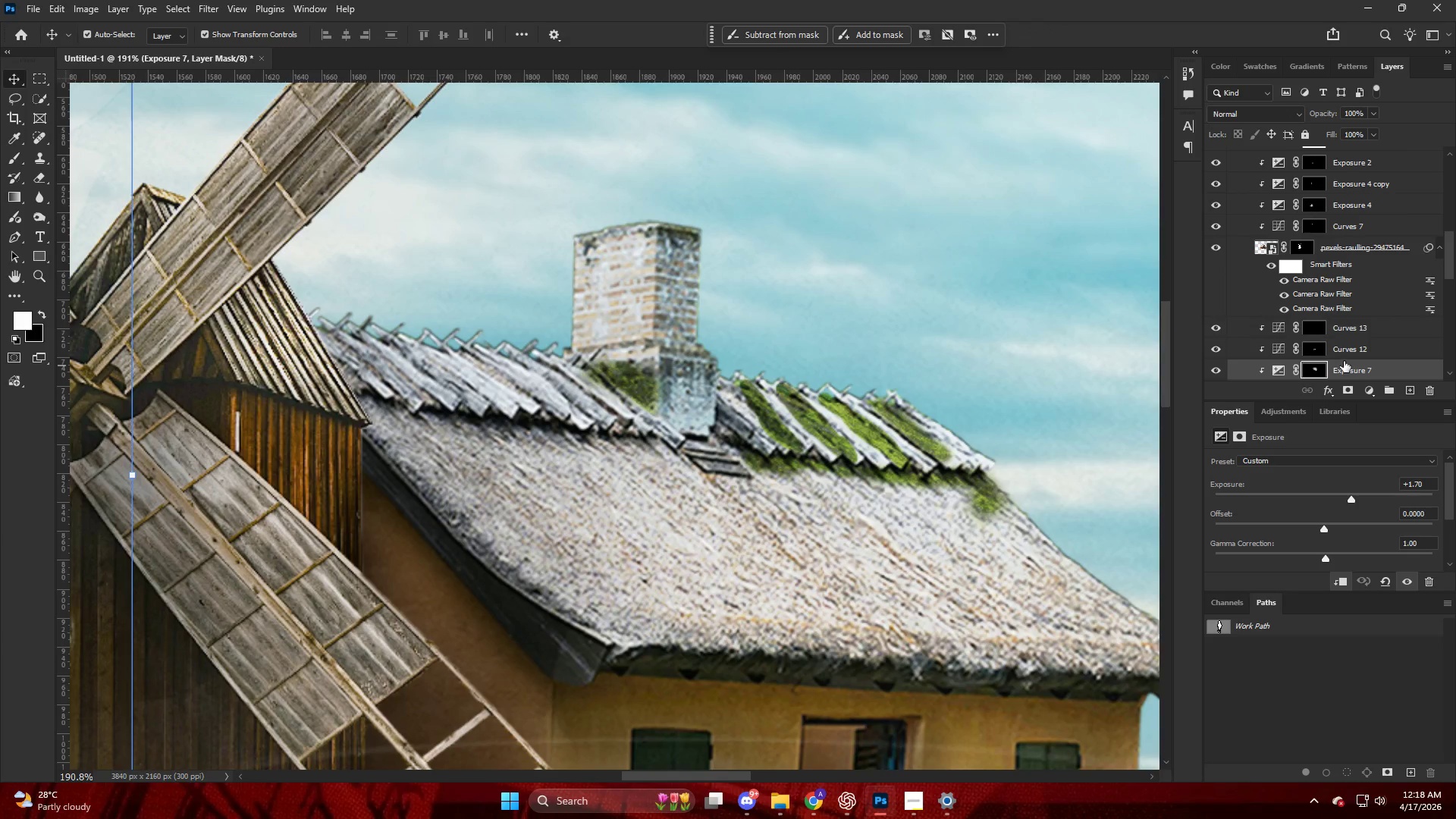 
scroll: coordinate [1356, 295], scroll_direction: up, amount: 13.0
 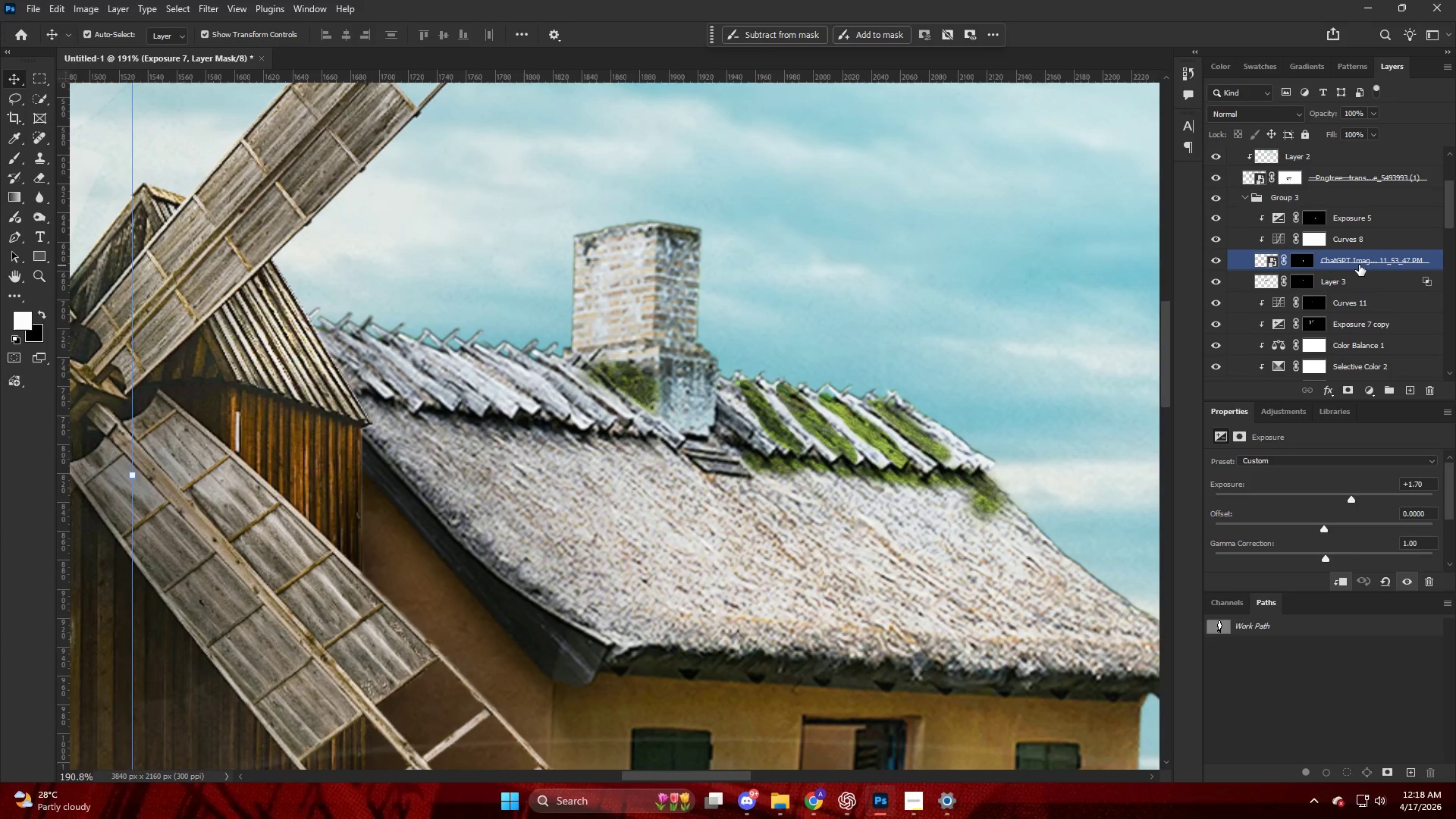 
left_click([1359, 265])
 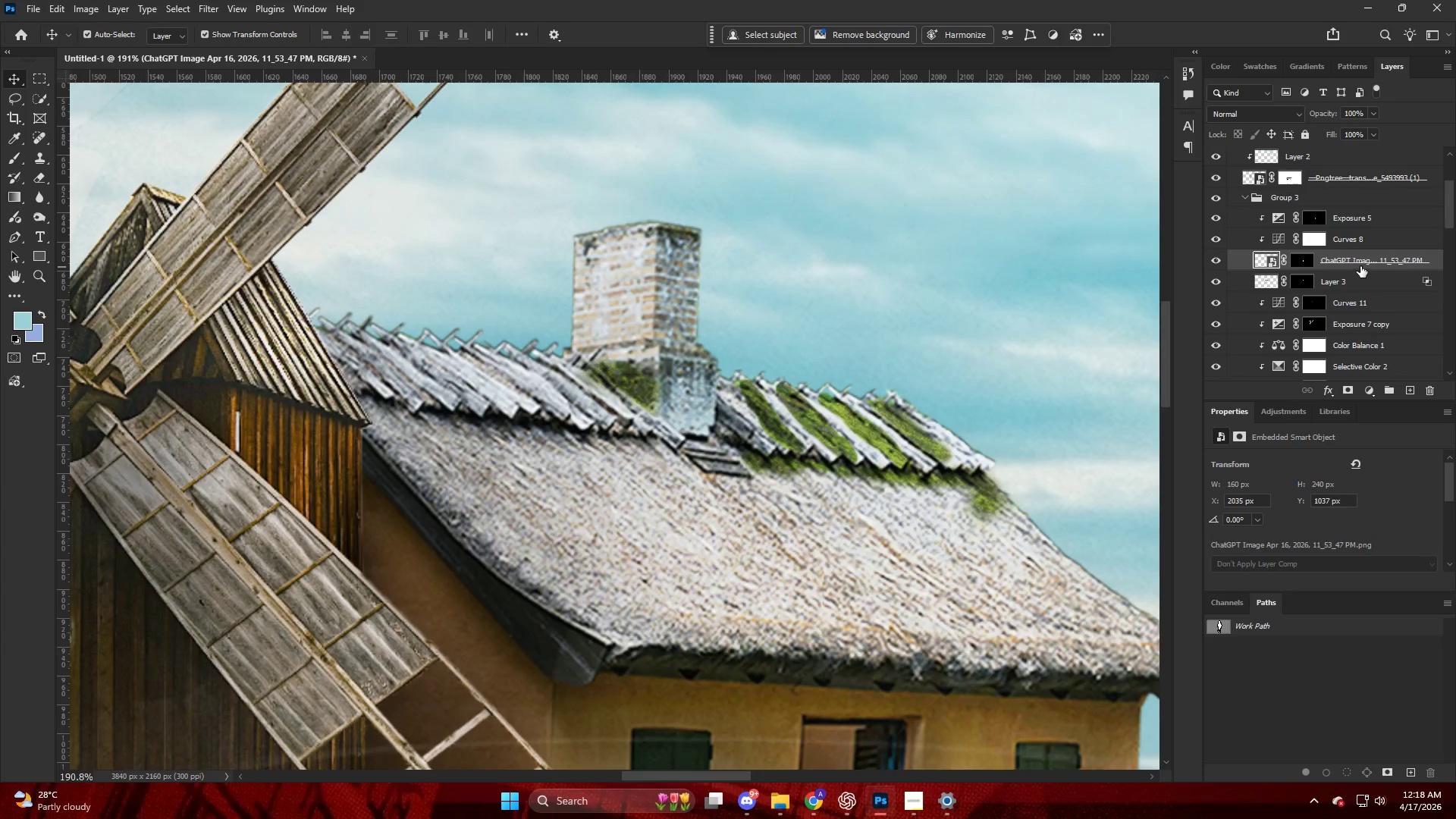 
scroll: coordinate [1360, 265], scroll_direction: up, amount: 2.0
 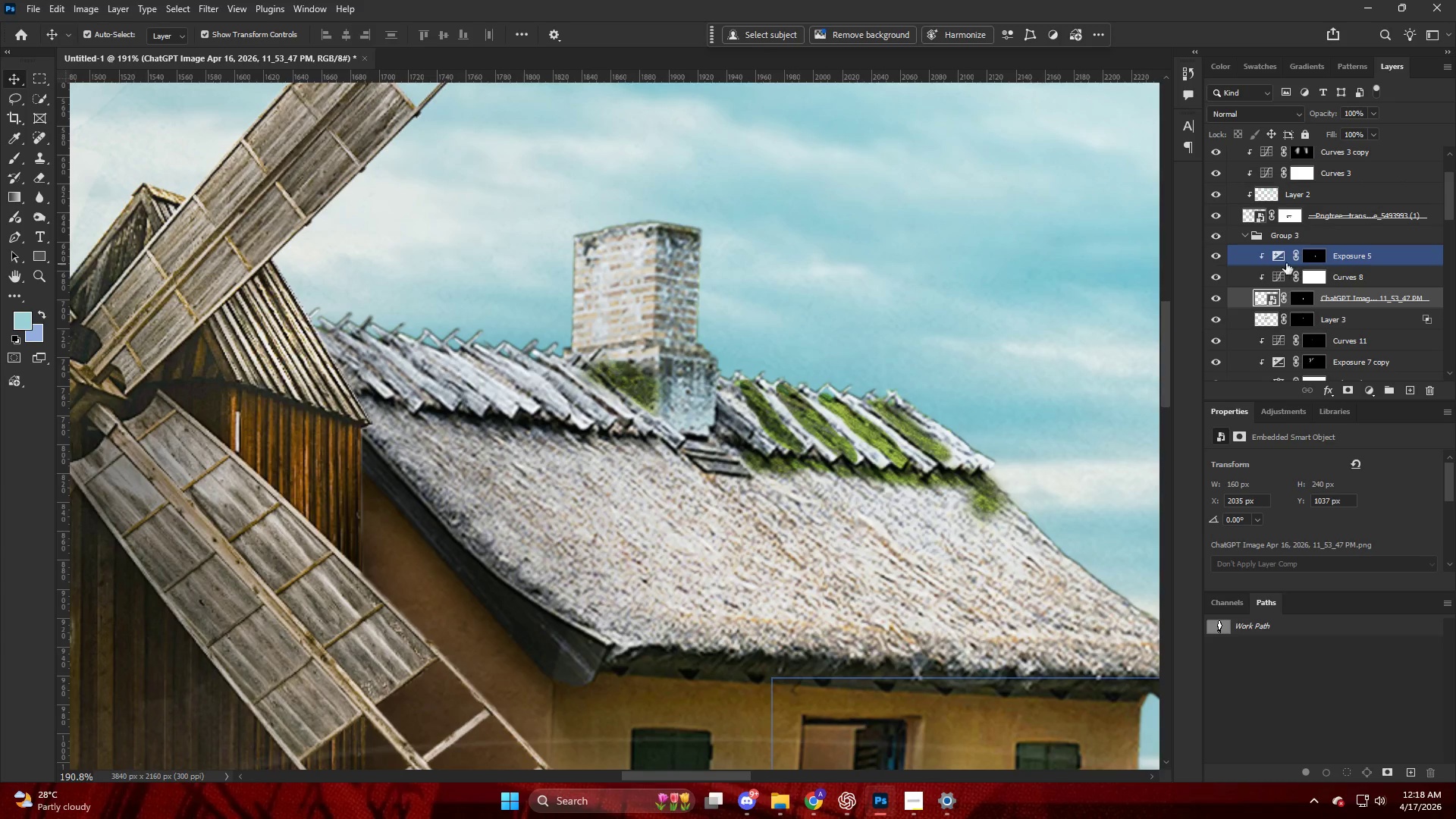 
key(V)
 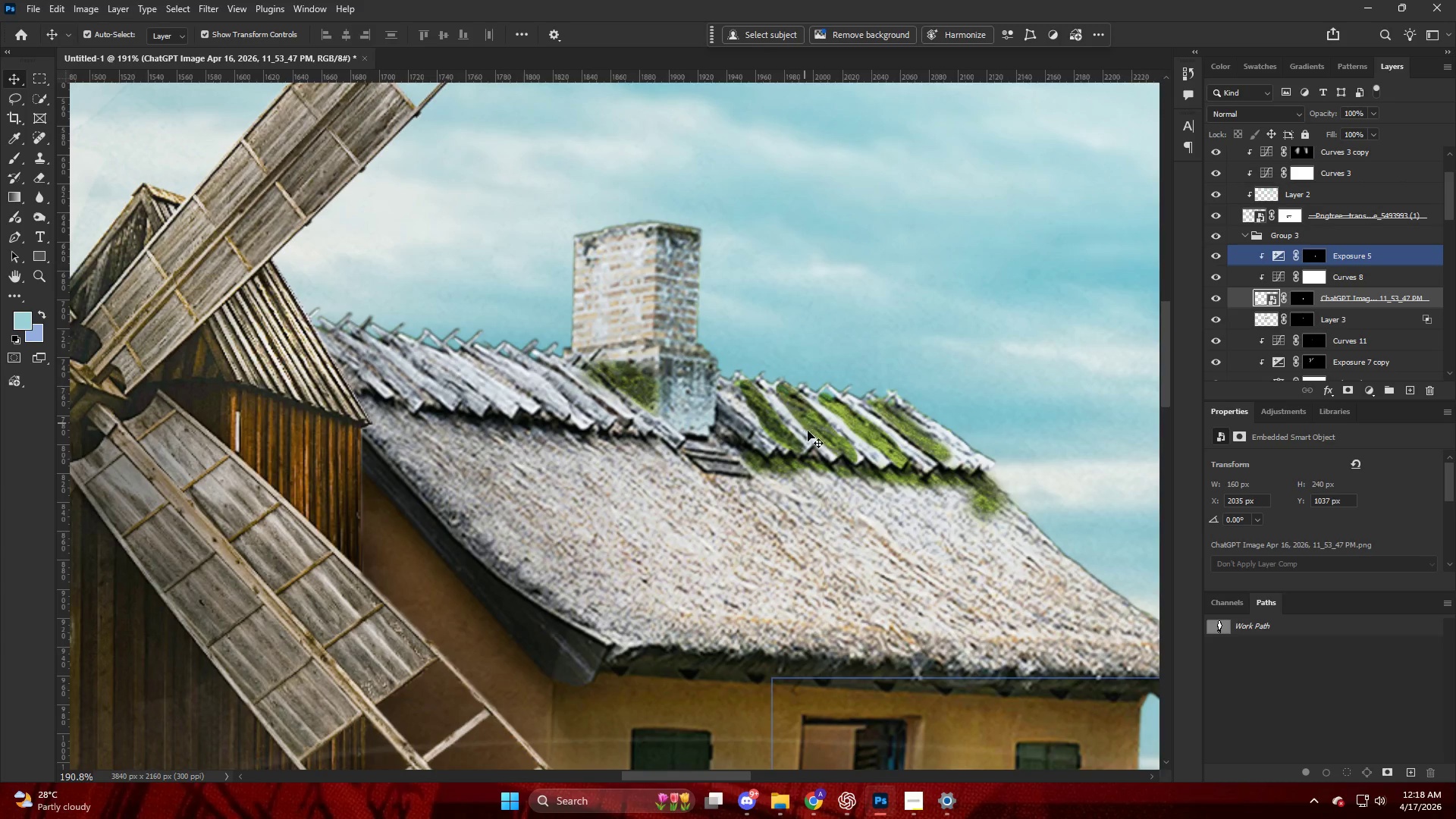 
left_click([803, 431])
 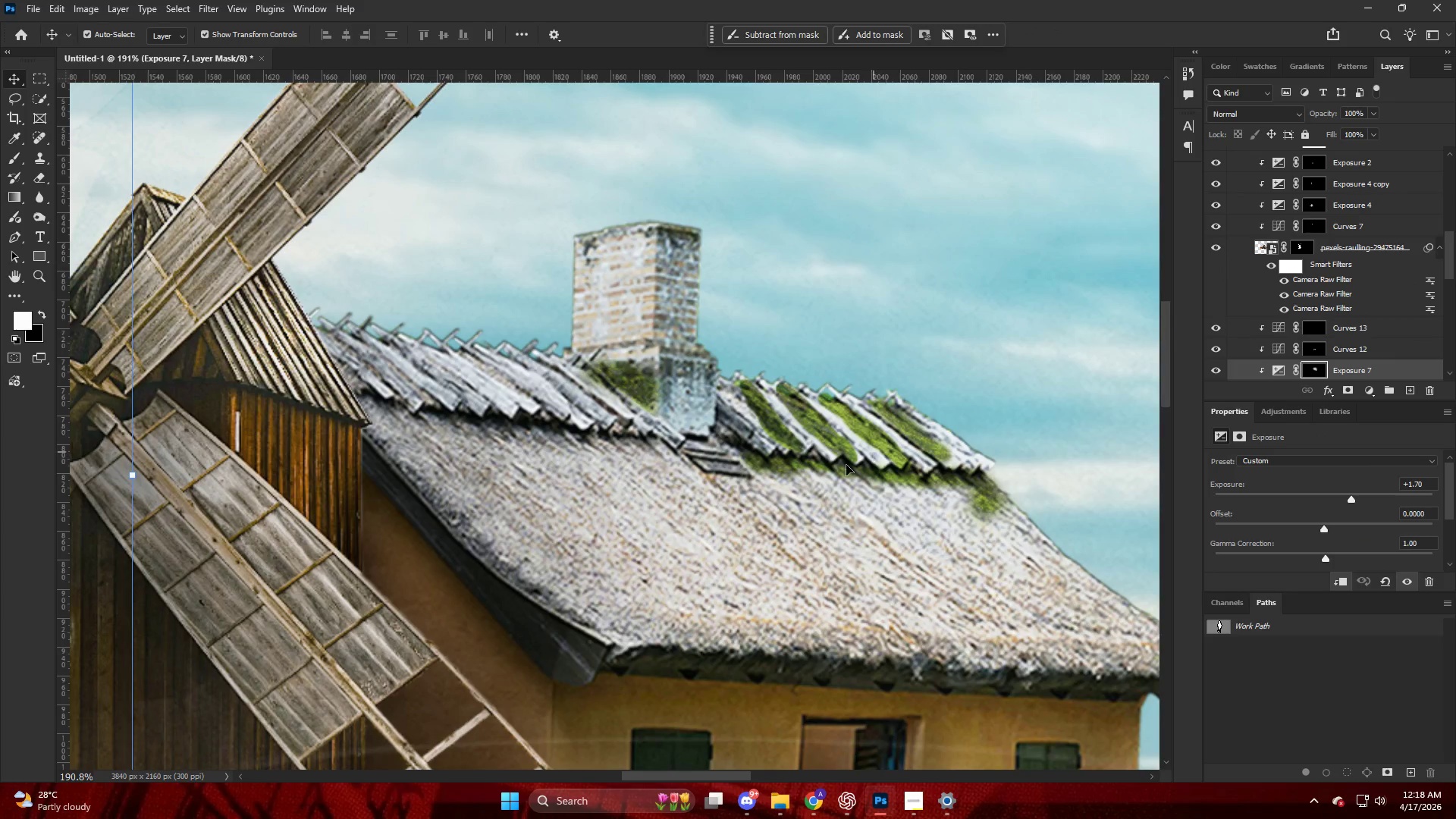 
left_click([839, 469])
 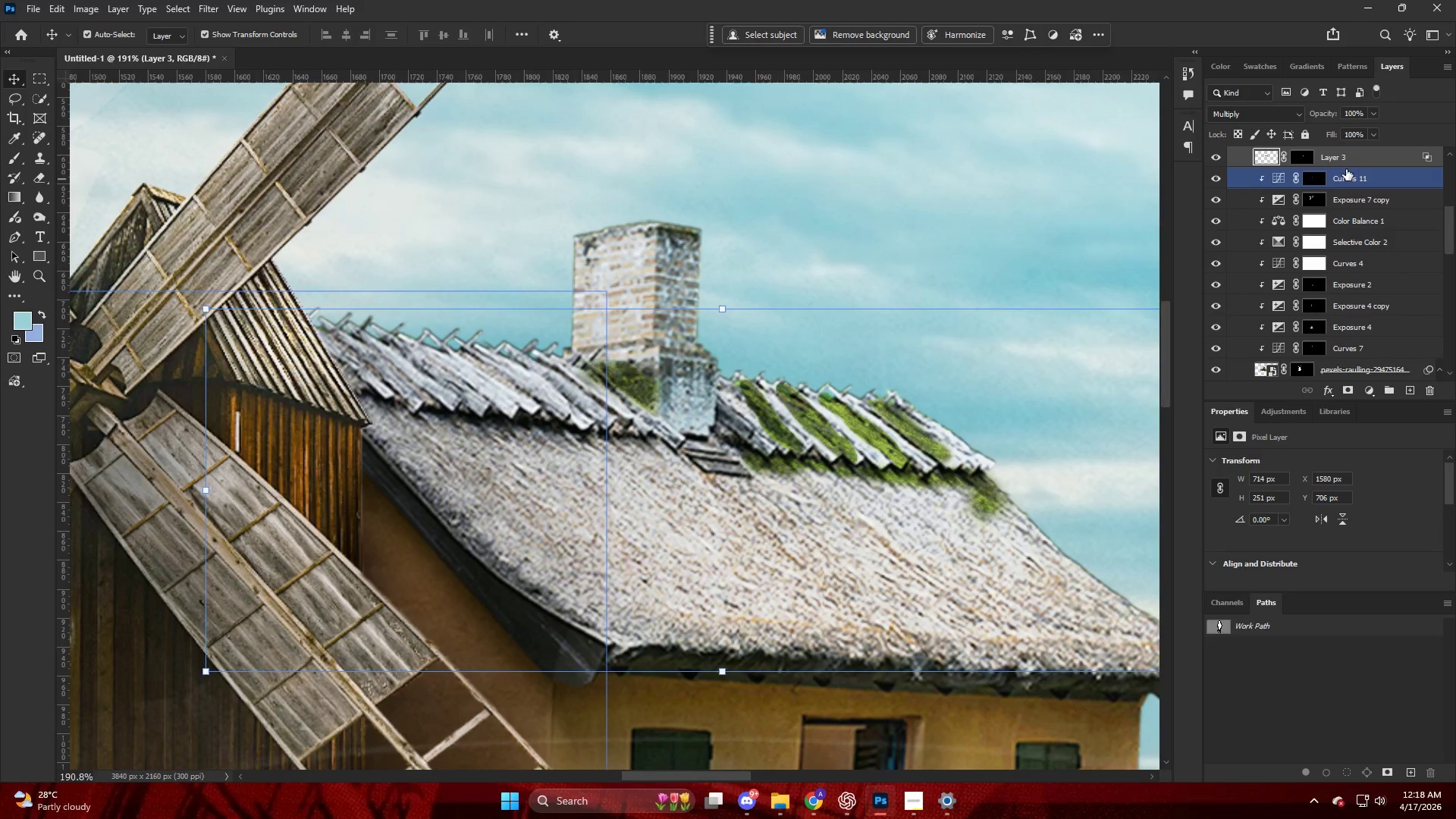 
left_click_drag(start_coordinate=[1346, 159], to_coordinate=[1341, 275])
 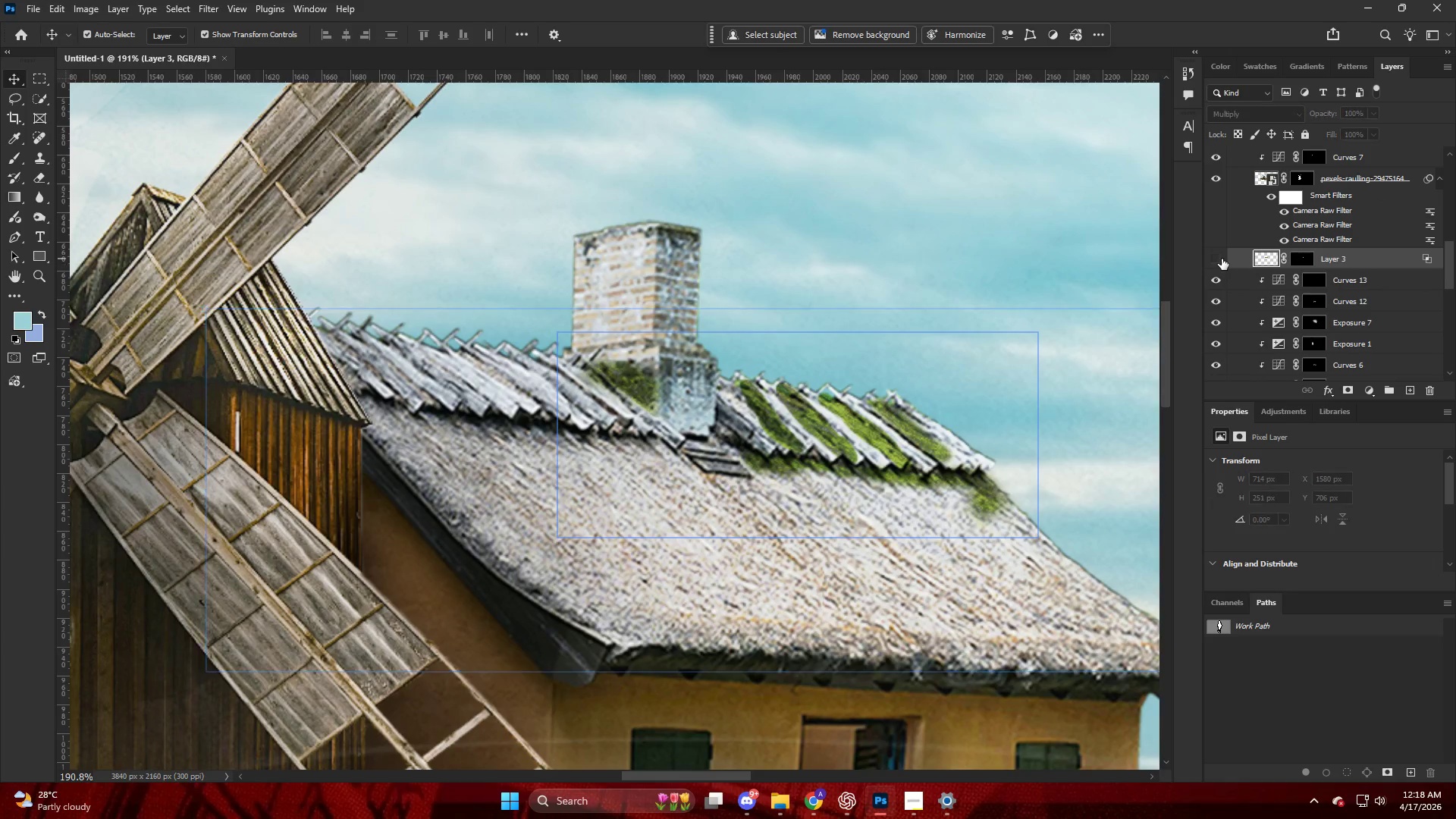 
double_click([1222, 259])
 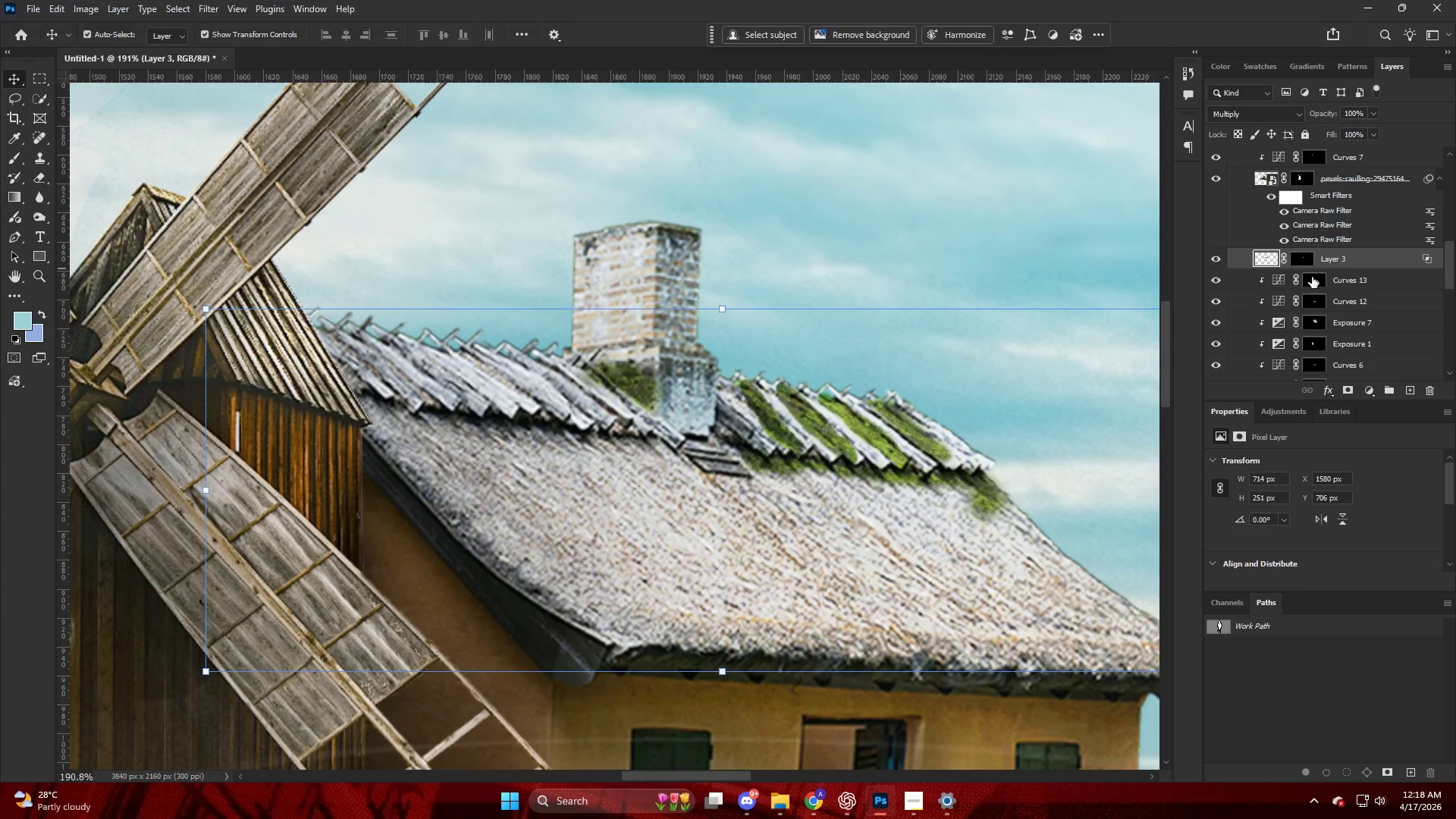 
hold_key(key=AltLeft, duration=0.64)
left_click([1335, 268])
 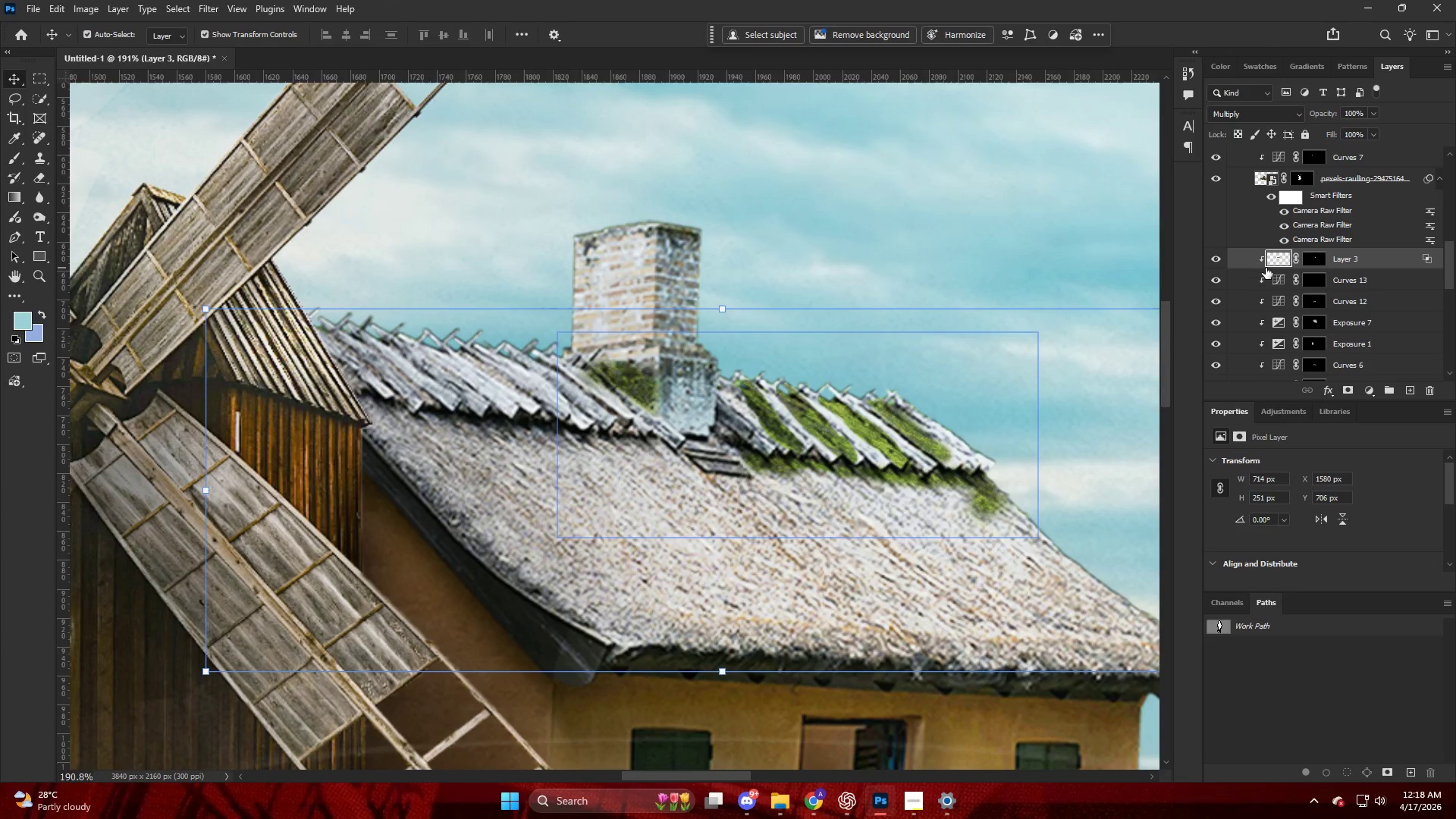 
hold_key(key=AltLeft, duration=0.39)
scroll: coordinate [992, 343], scroll_direction: down, amount: 6.0
 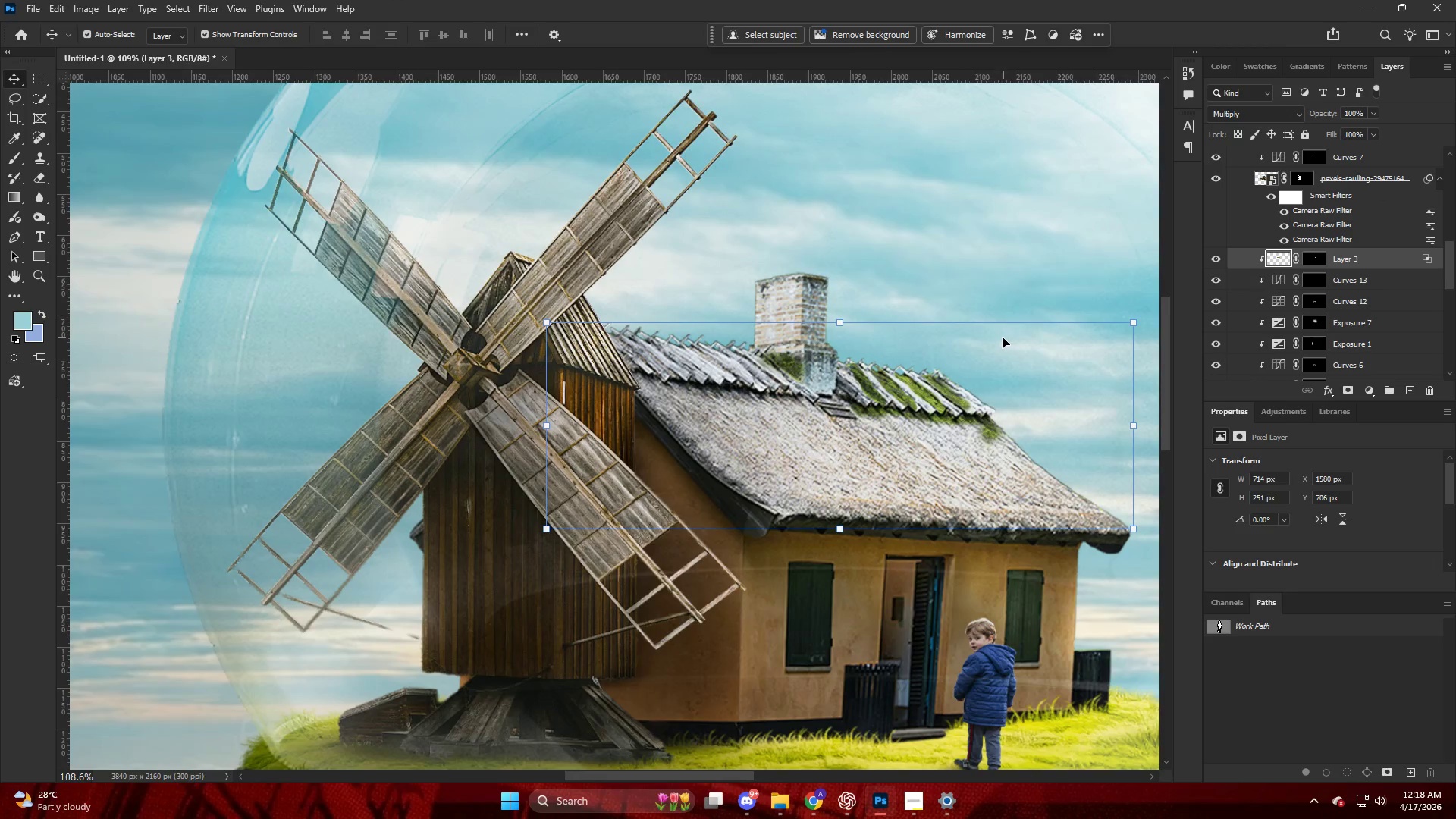 
key(Alt+AltLeft)
 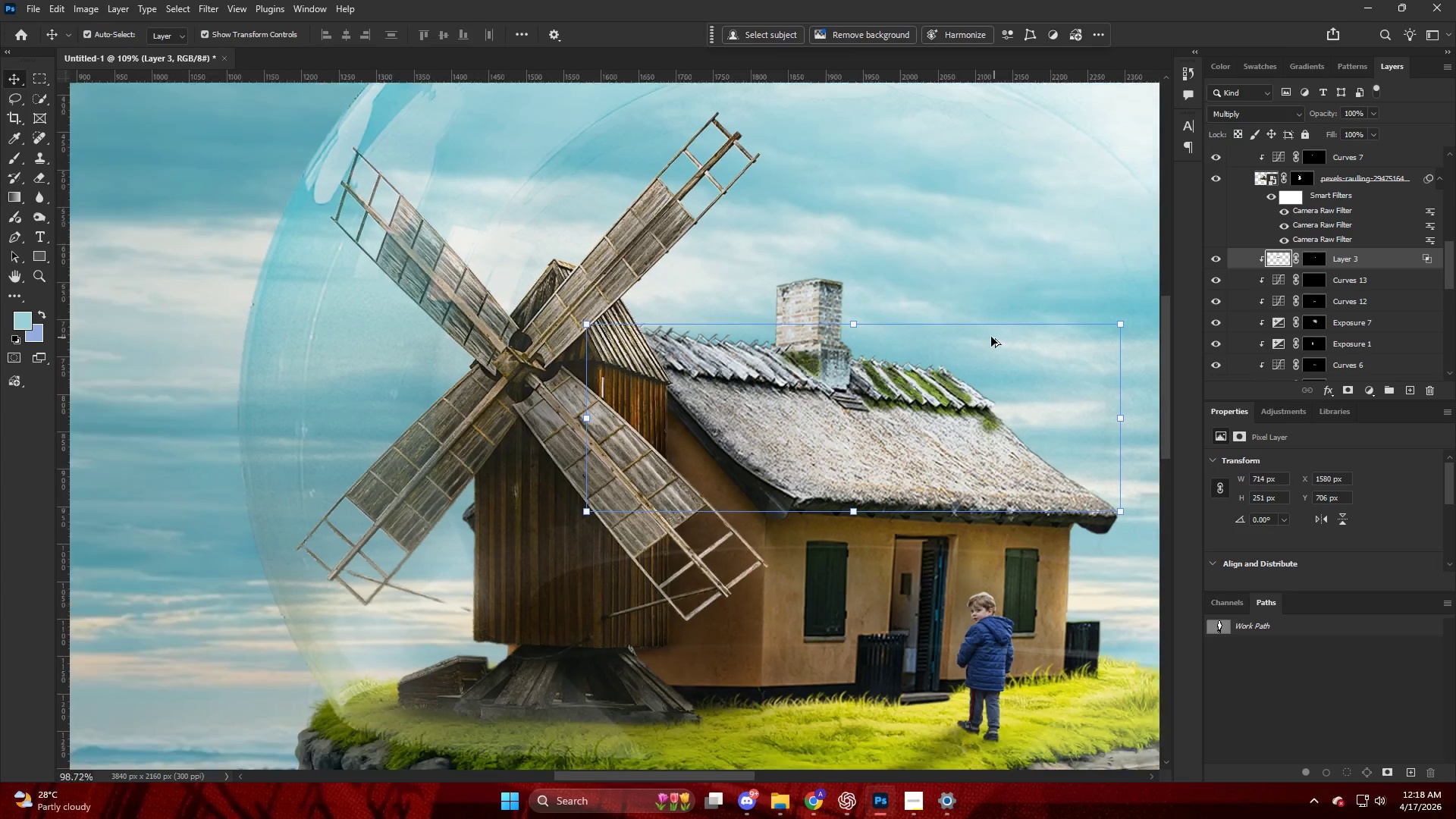 
key(B)
 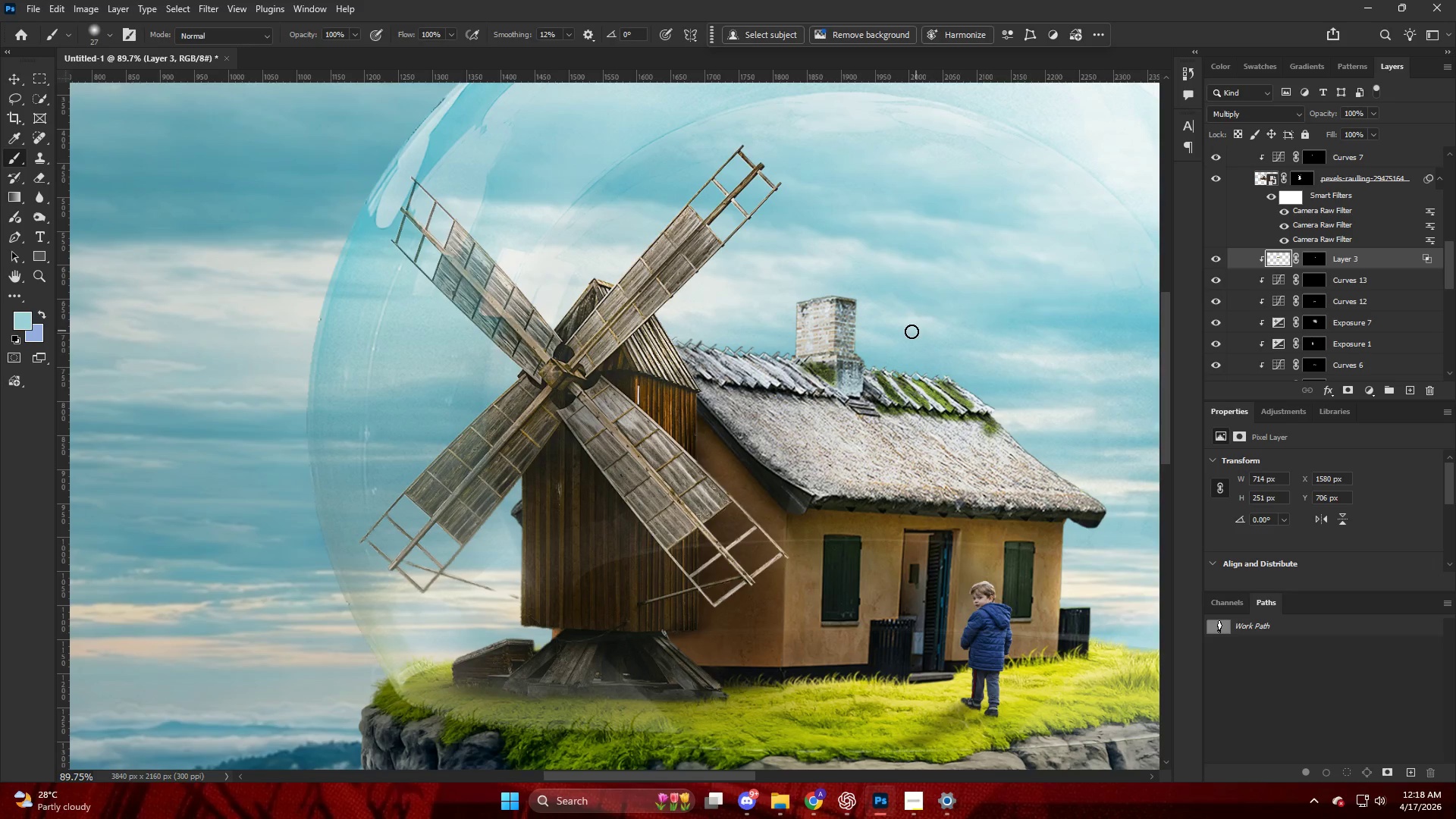 
scroll: coordinate [989, 337], scroll_direction: down, amount: 1.0
 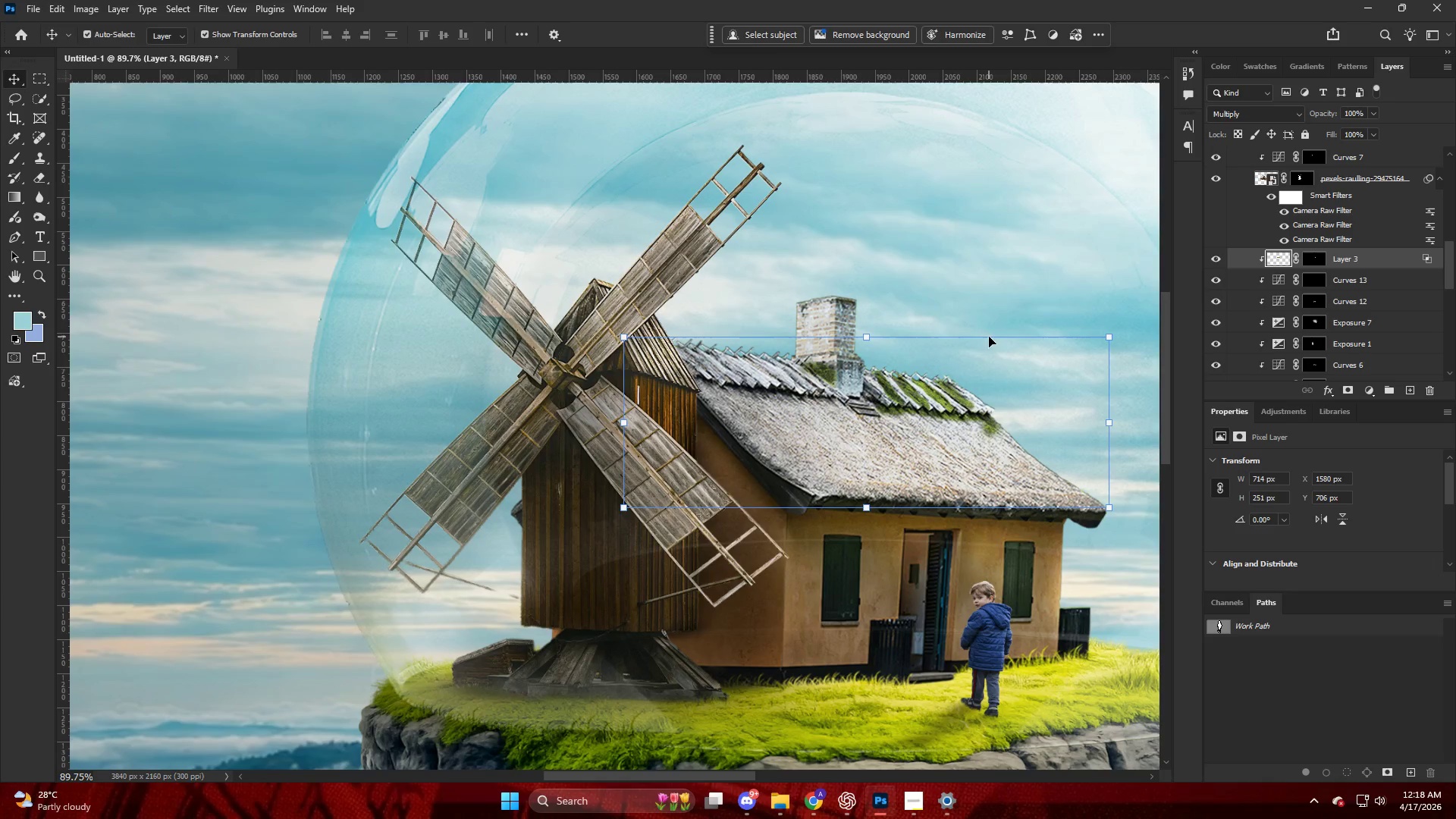 
hold_key(key=AltLeft, duration=0.5)
 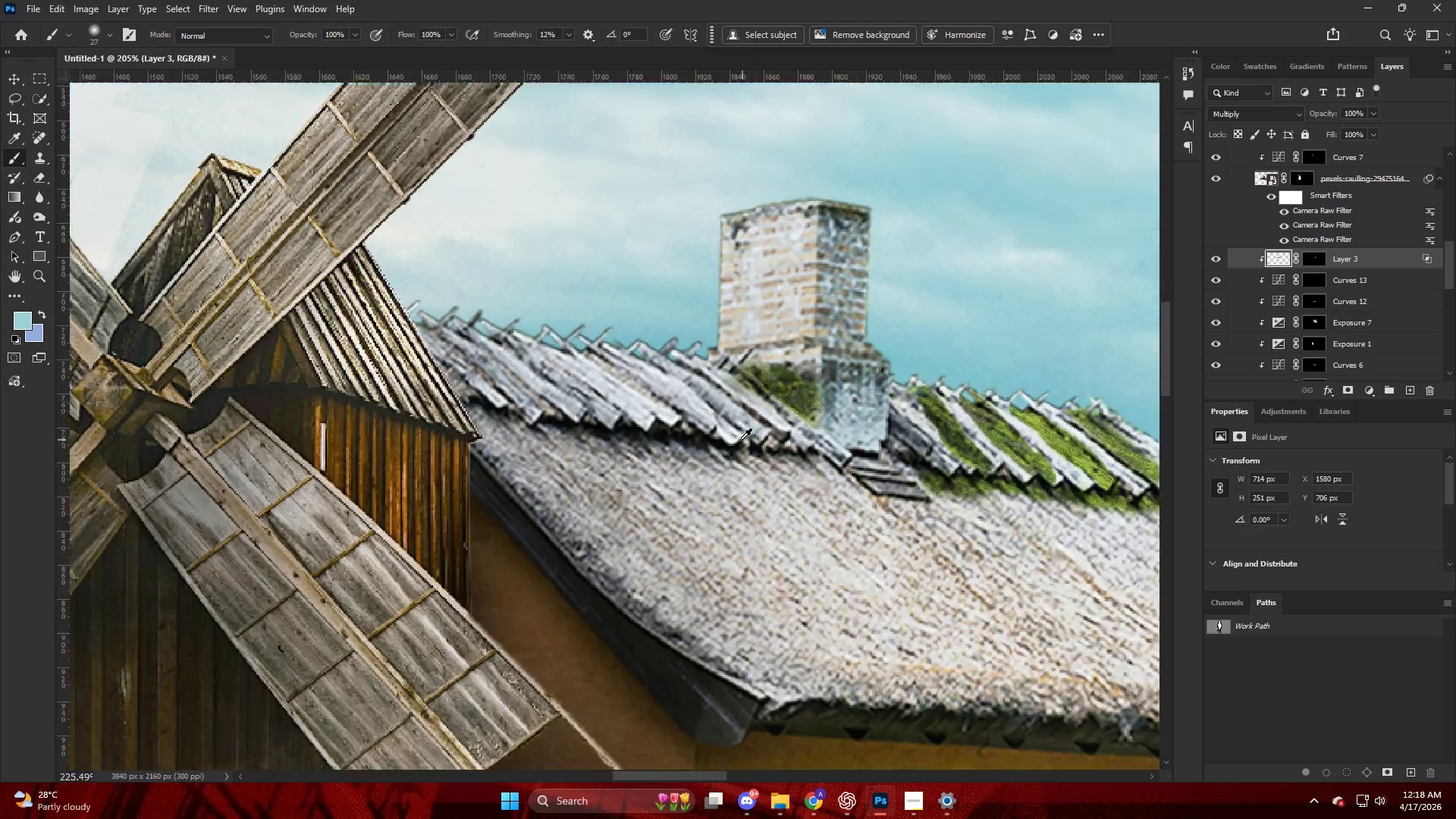 
key(Alt+AltLeft)
 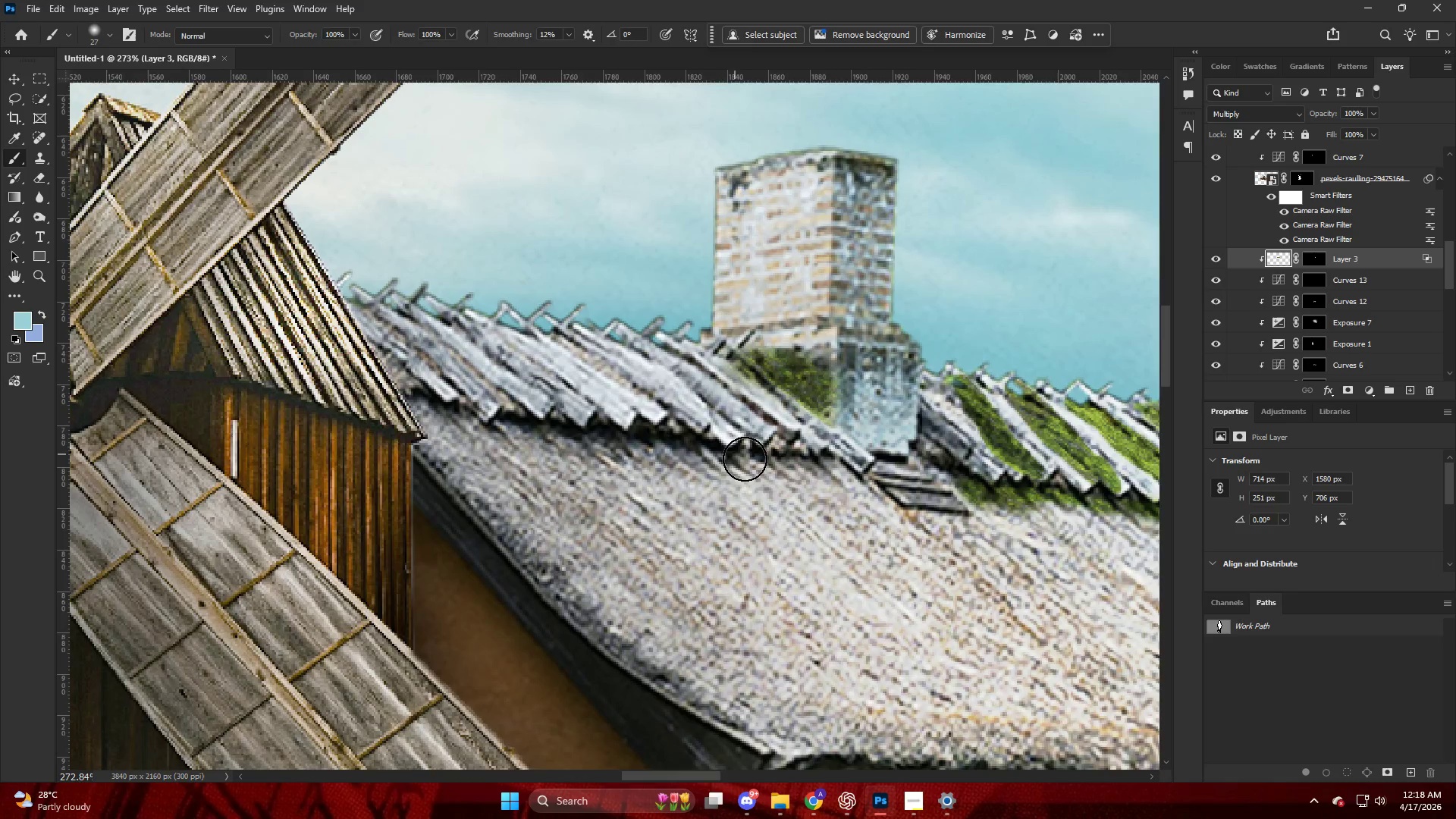 
key(Alt+AltLeft)
 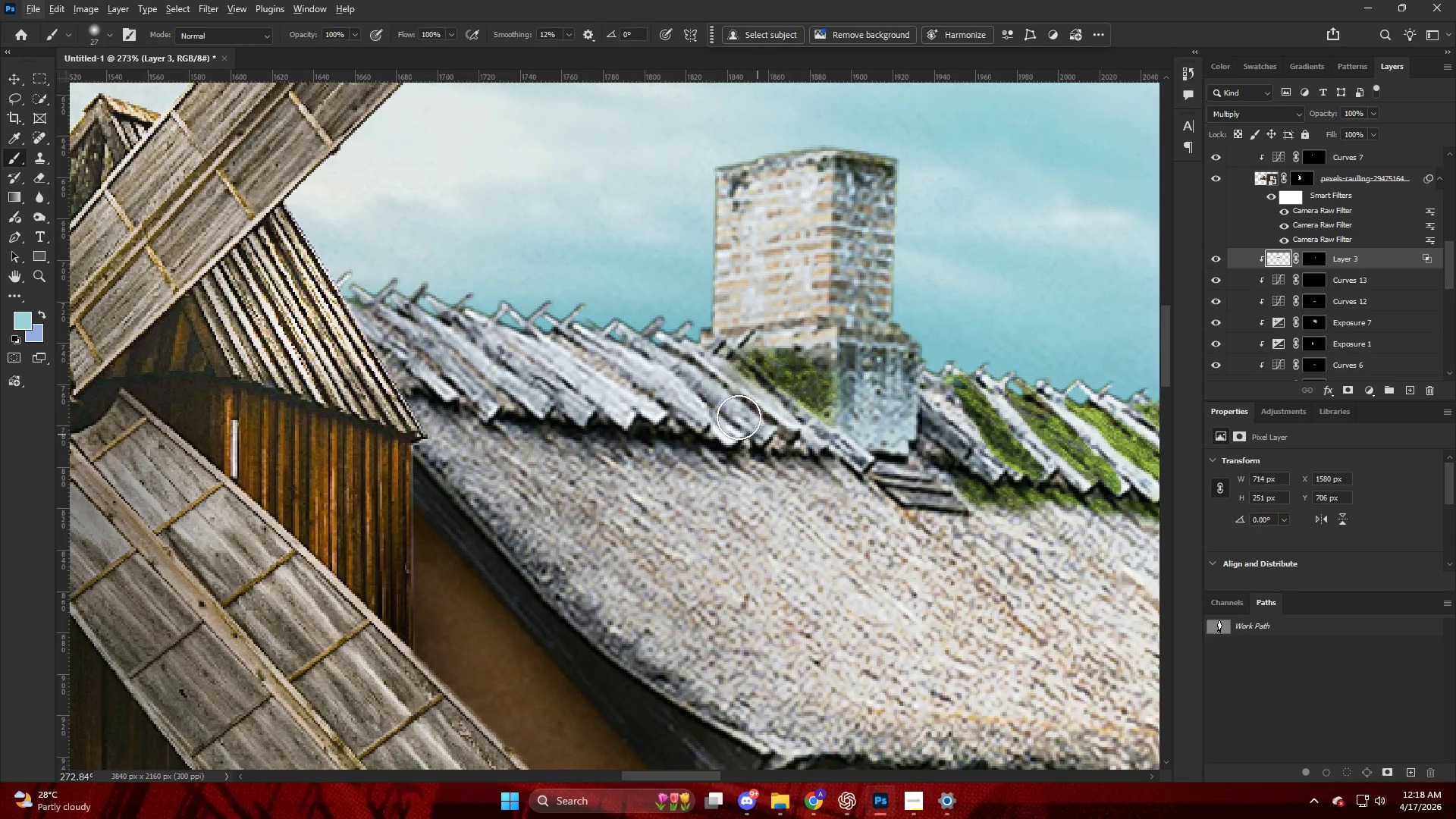 
scroll: coordinate [740, 440], scroll_direction: up, amount: 12.0
 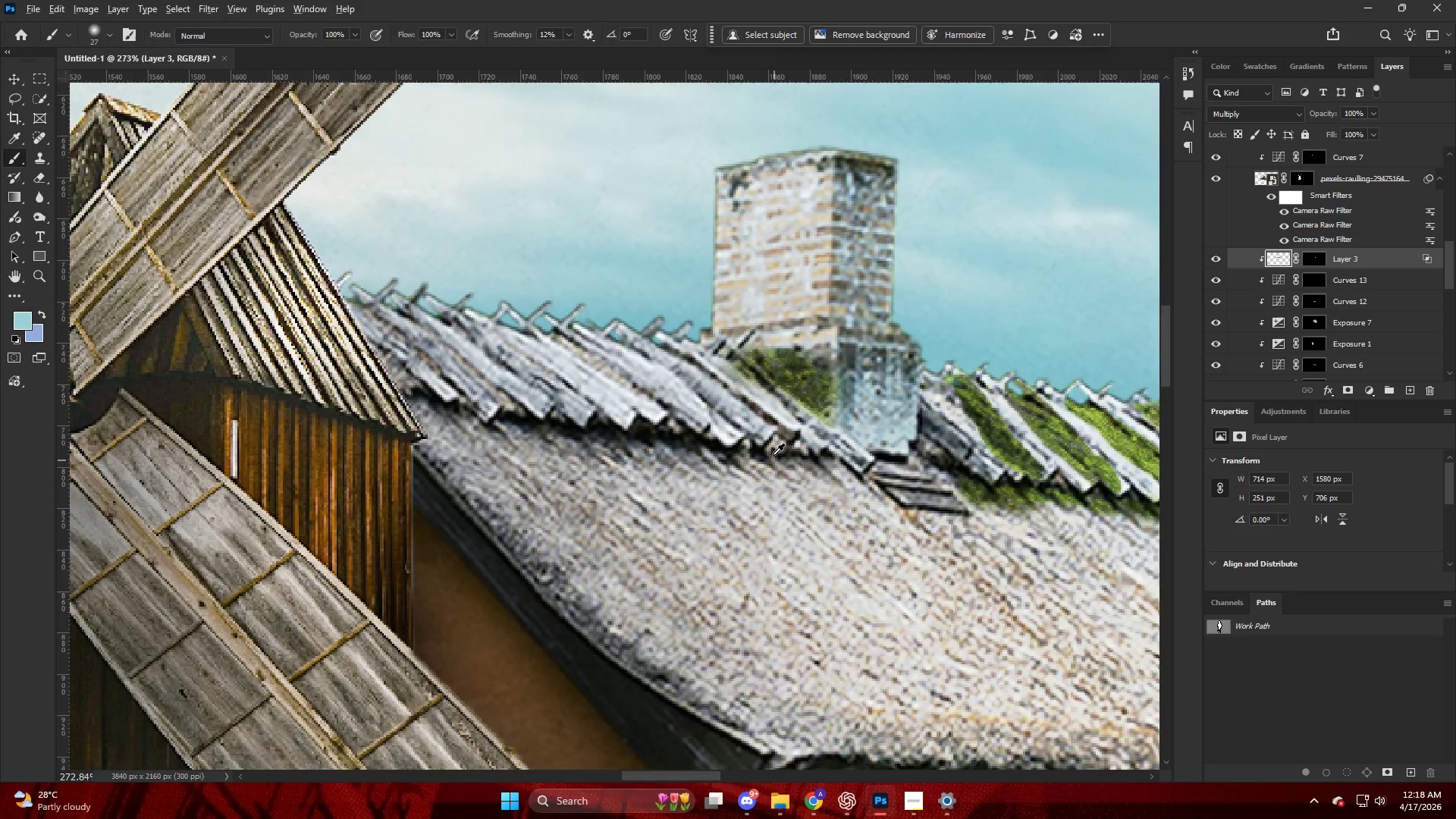 
hold_key(key=AltLeft, duration=0.31)
scroll: coordinate [690, 397], scroll_direction: up, amount: 3.0
 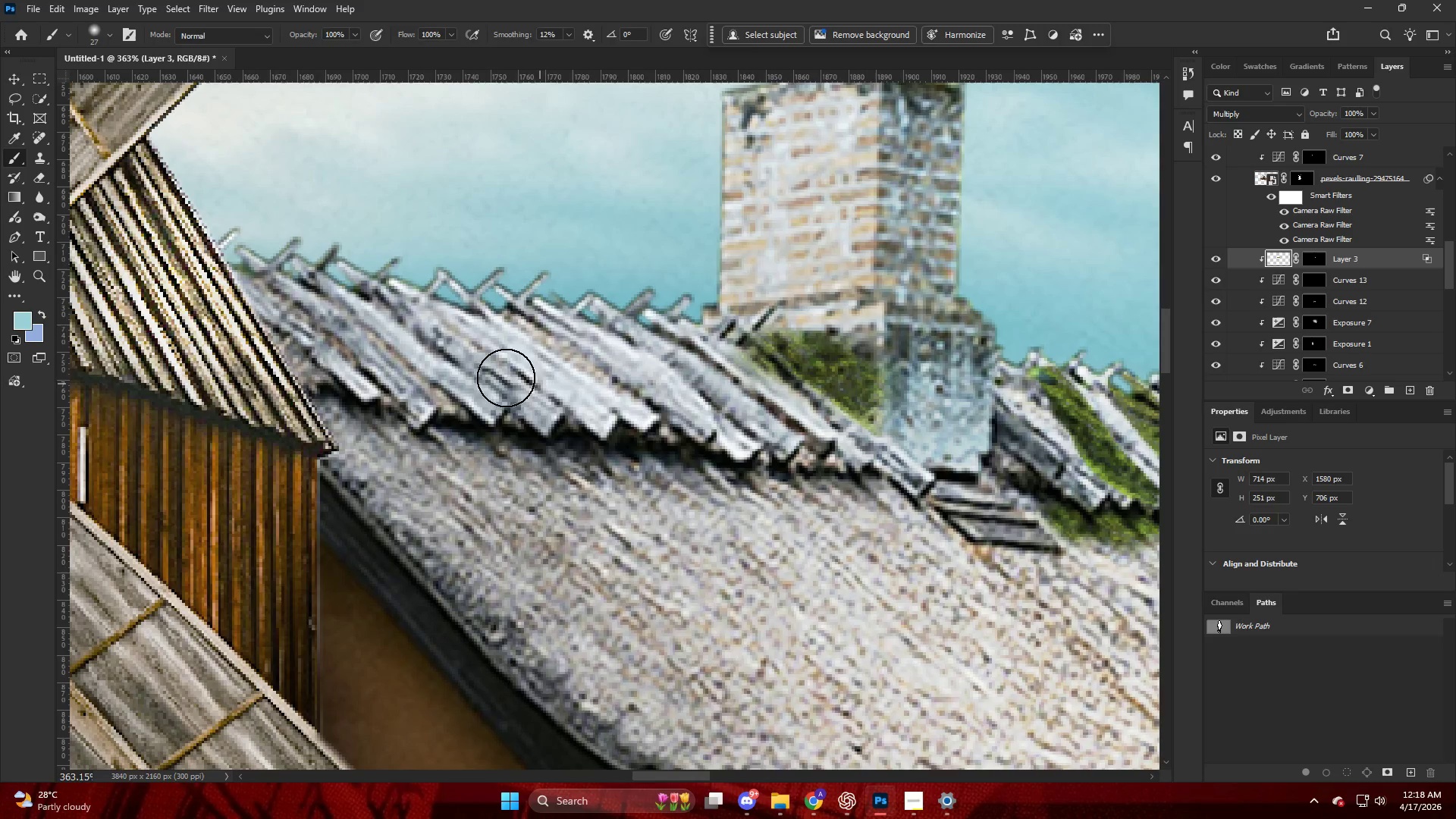 
hold_key(key=AltLeft, duration=0.83)
 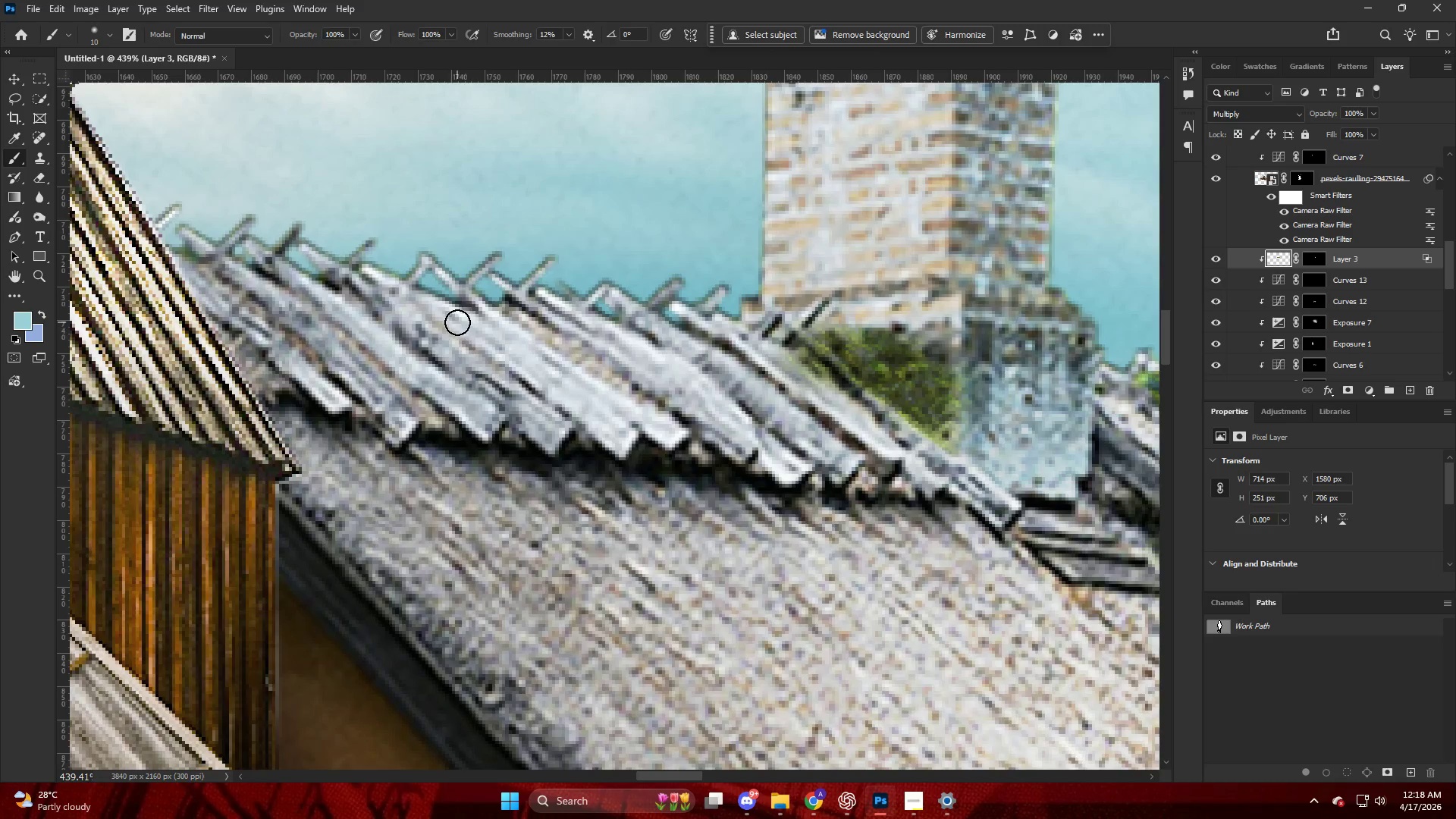 
key(Alt+AltLeft)
 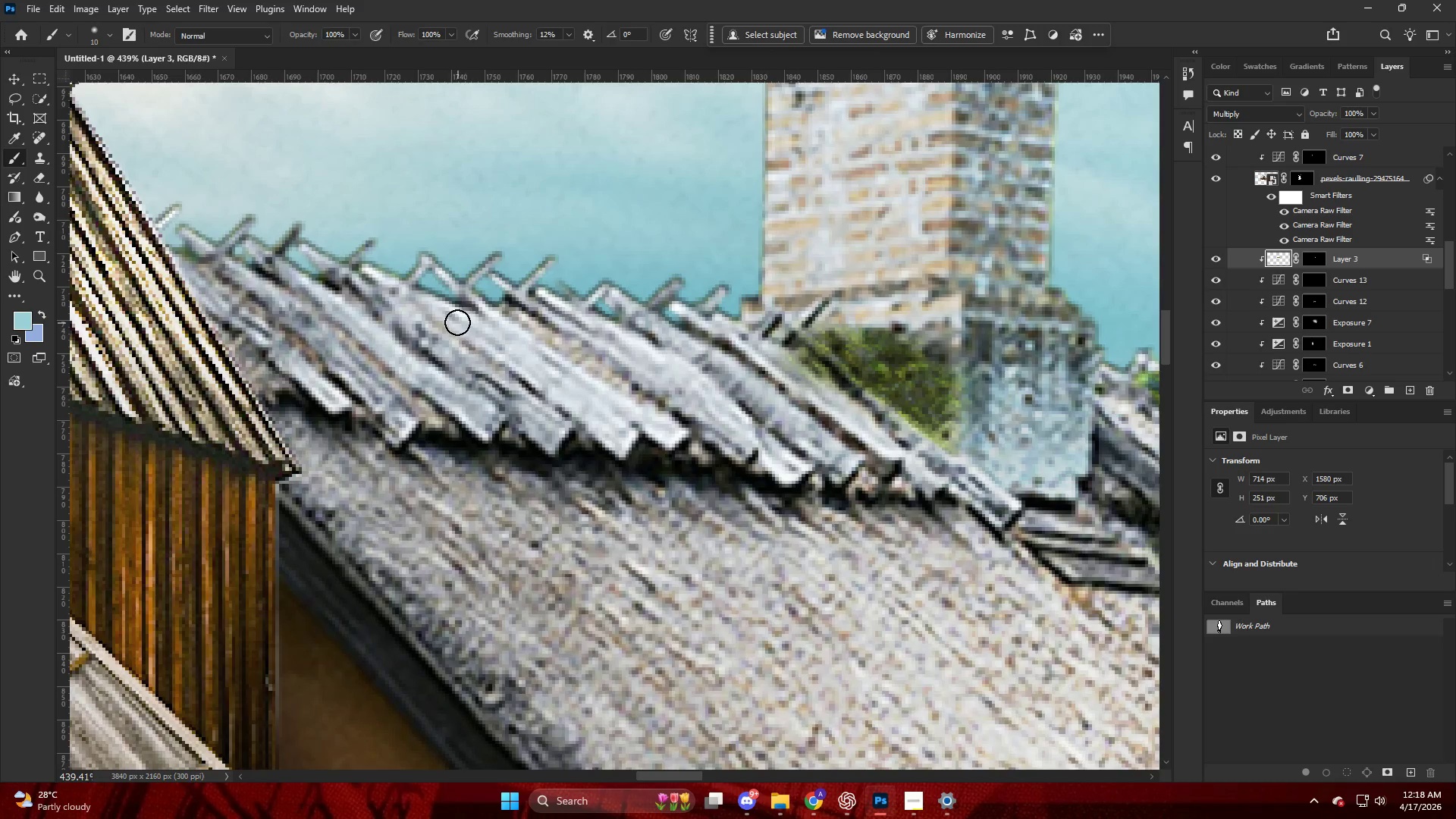 
scroll: coordinate [514, 345], scroll_direction: up, amount: 2.0
 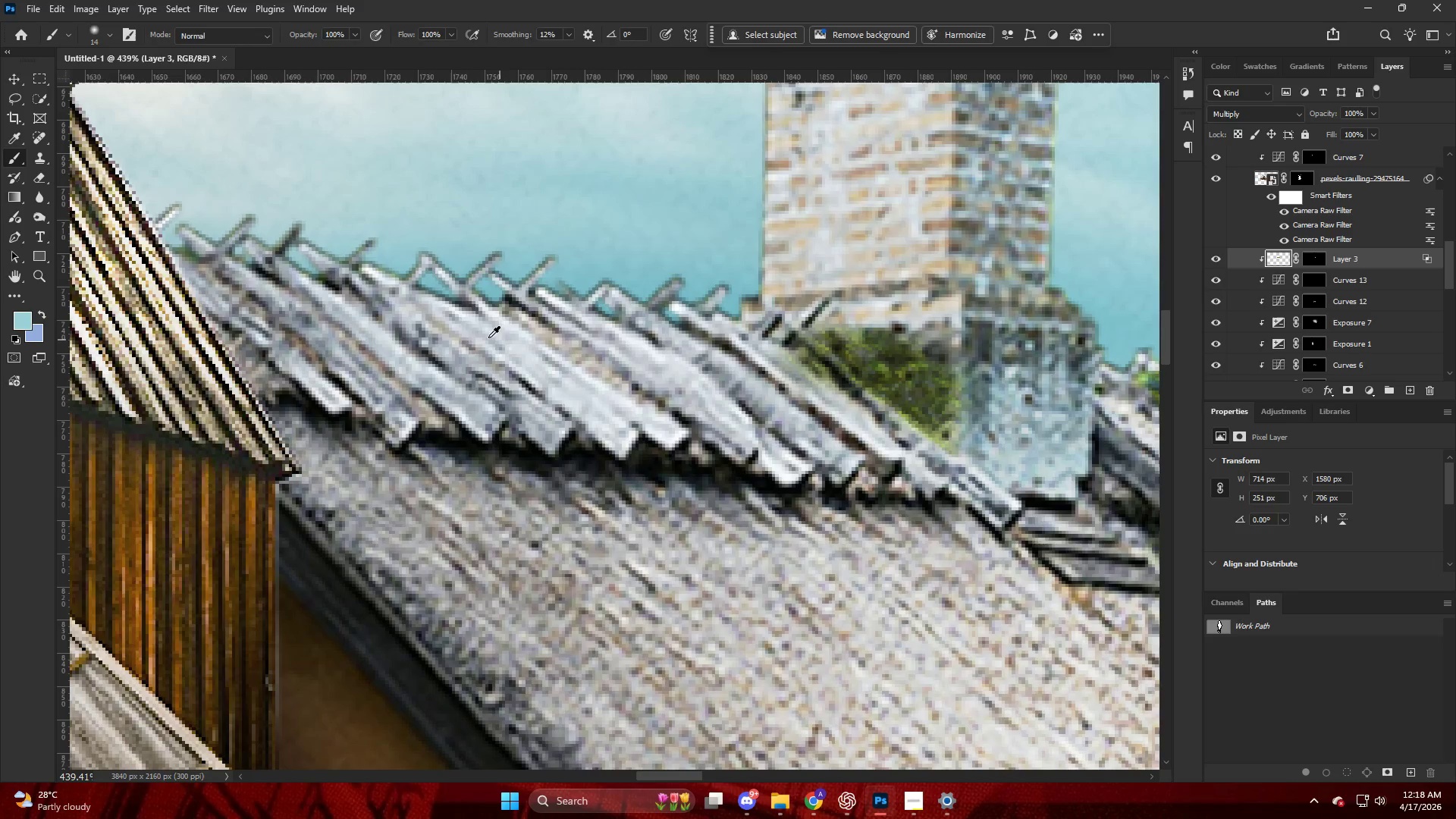 
left_click_drag(start_coordinate=[458, 322], to_coordinate=[592, 401])
 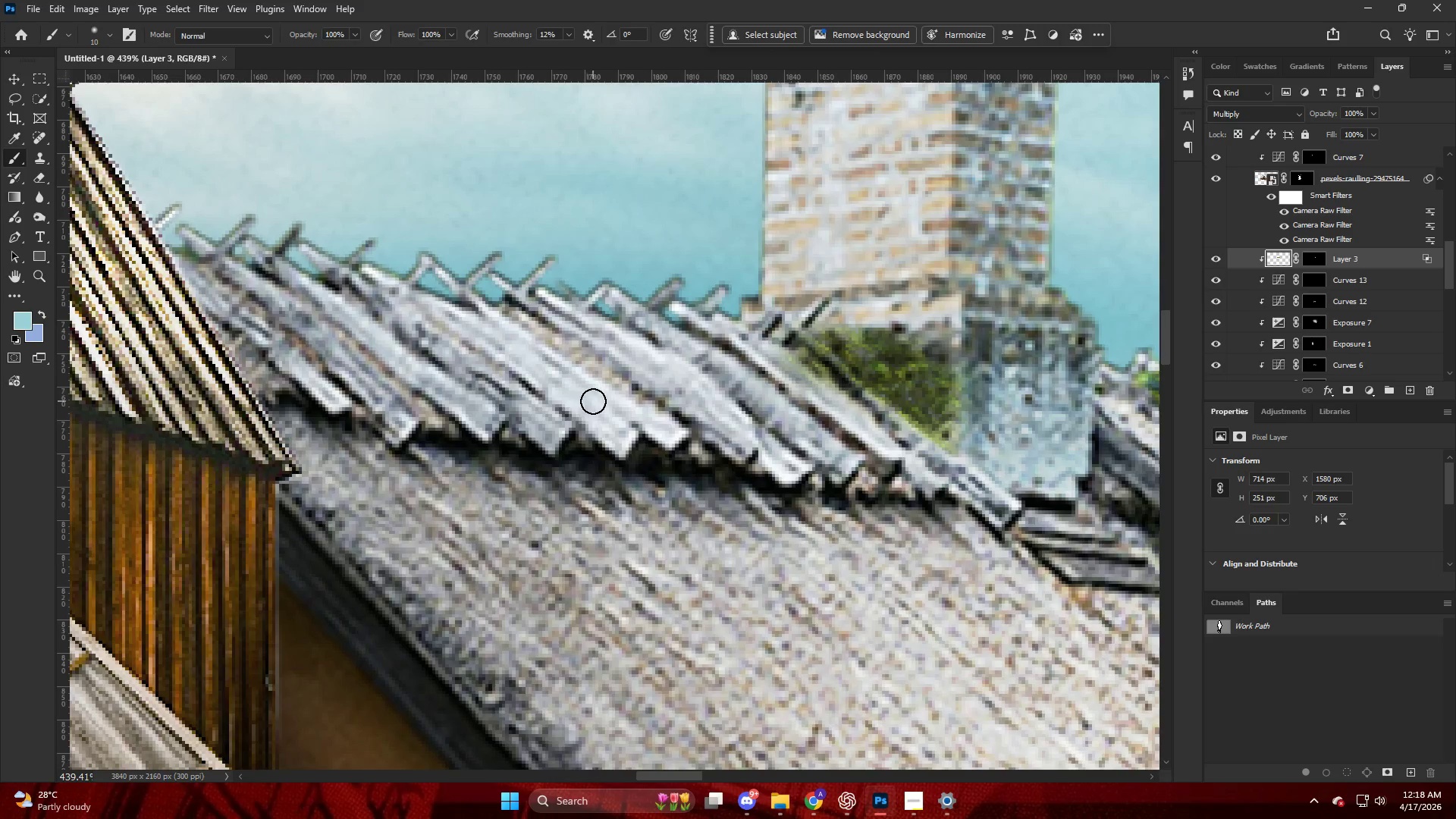 
type(xxxx)
 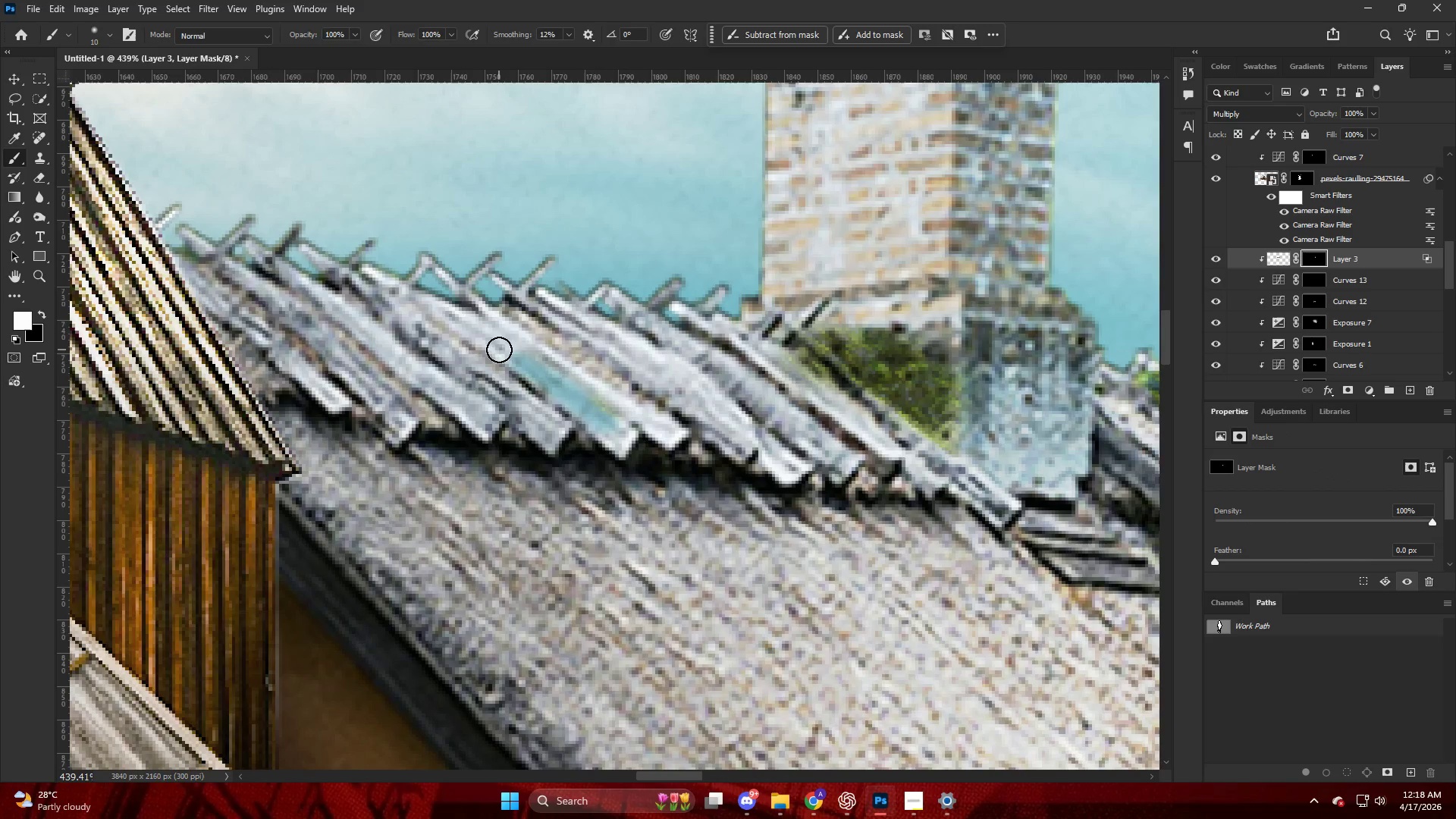 
left_click_drag(start_coordinate=[610, 438], to_coordinate=[610, 430])
 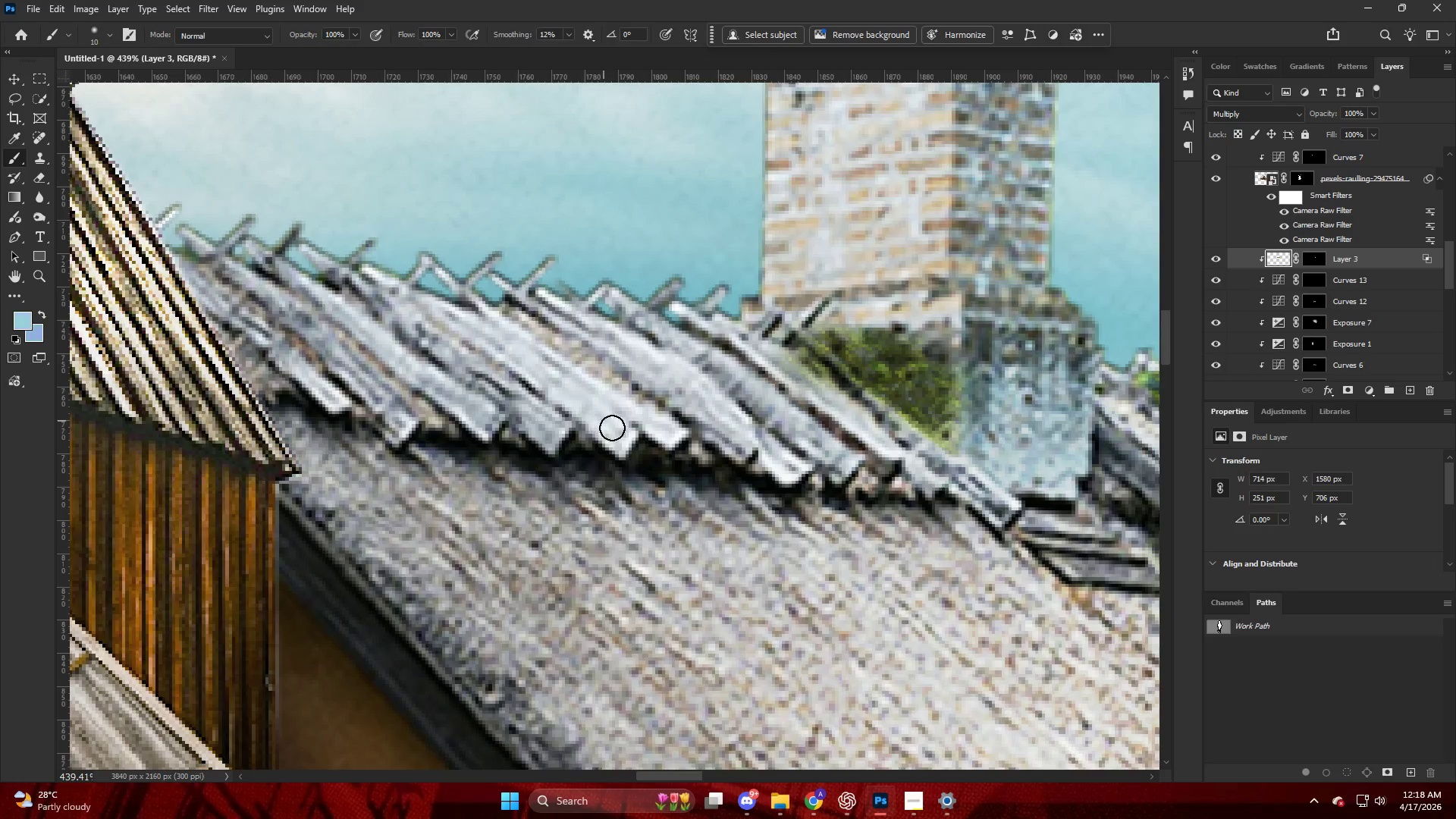 
left_click_drag(start_coordinate=[617, 432], to_coordinate=[557, 388])
 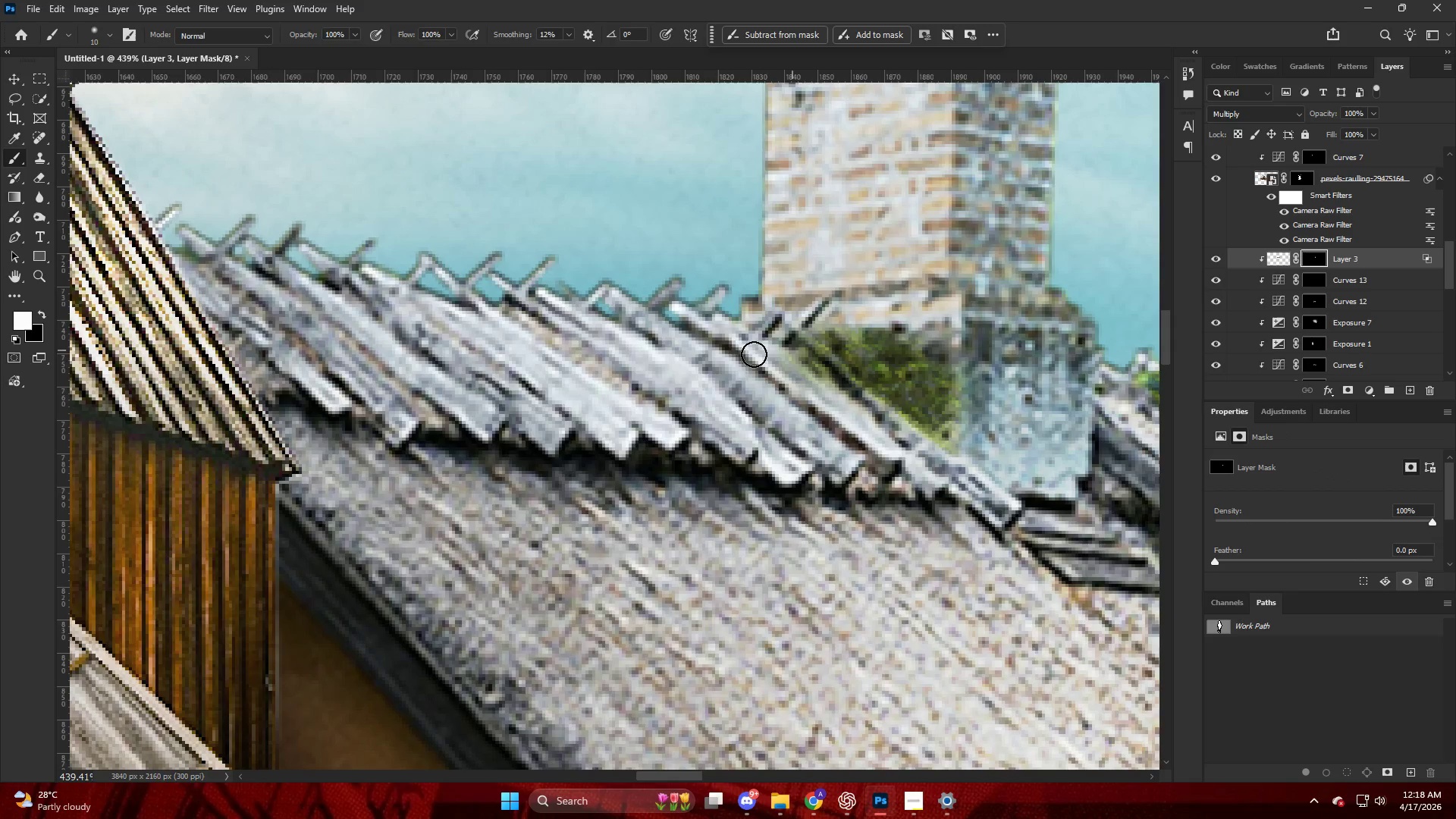 
left_click_drag(start_coordinate=[483, 341], to_coordinate=[610, 411])
 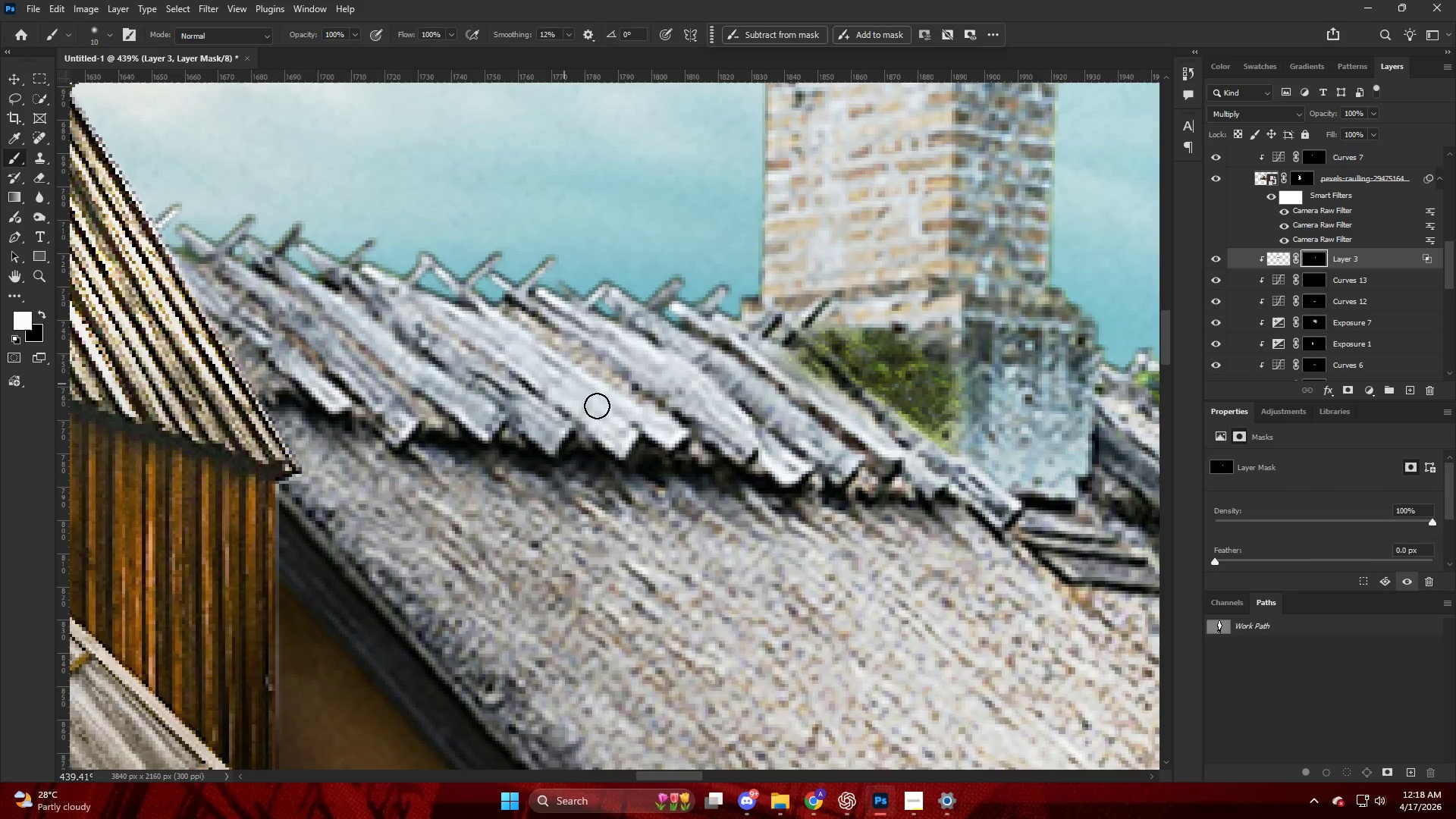 
left_click_drag(start_coordinate=[608, 422], to_coordinate=[699, 387])
 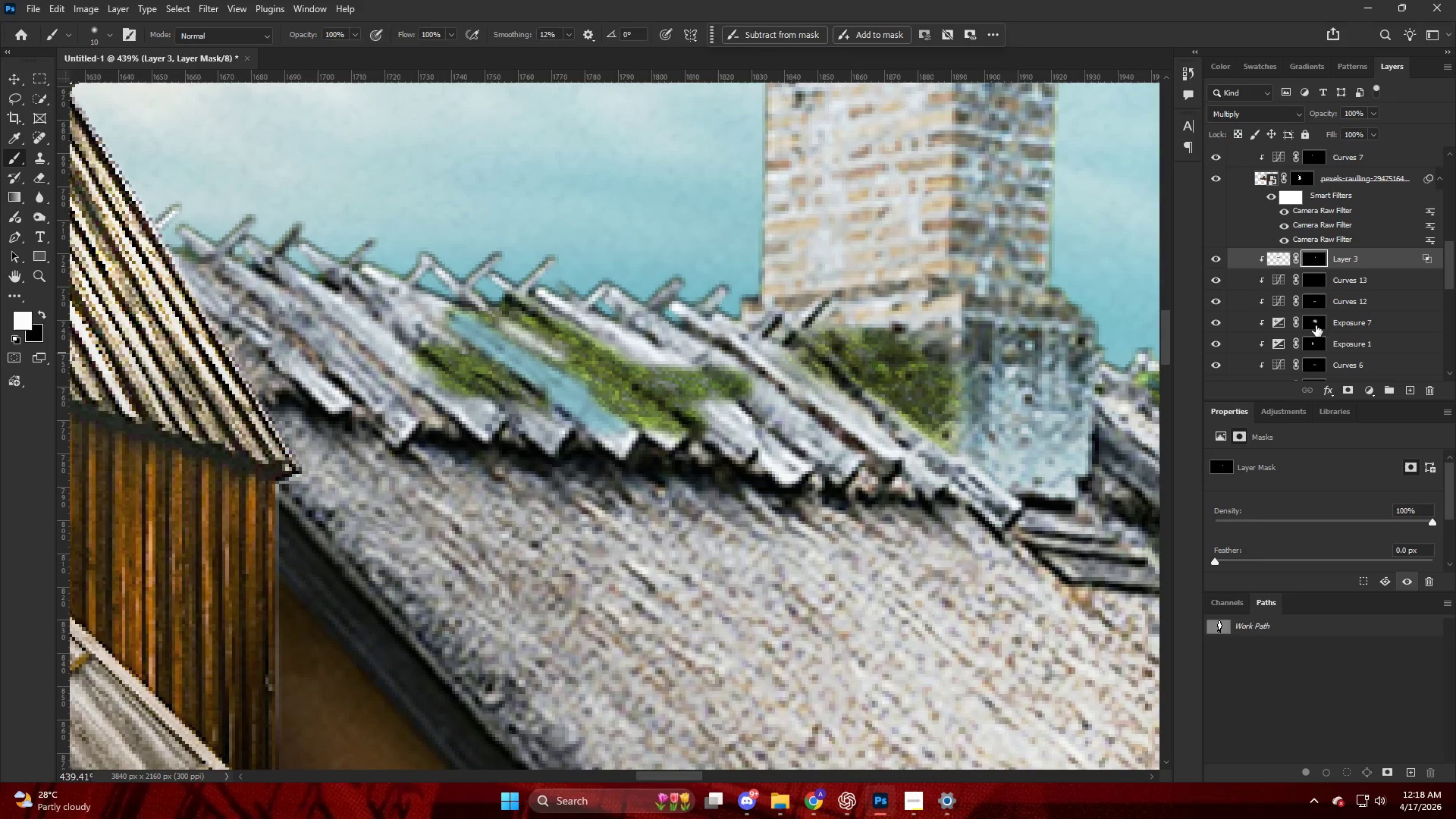 
key(Control+Z)
 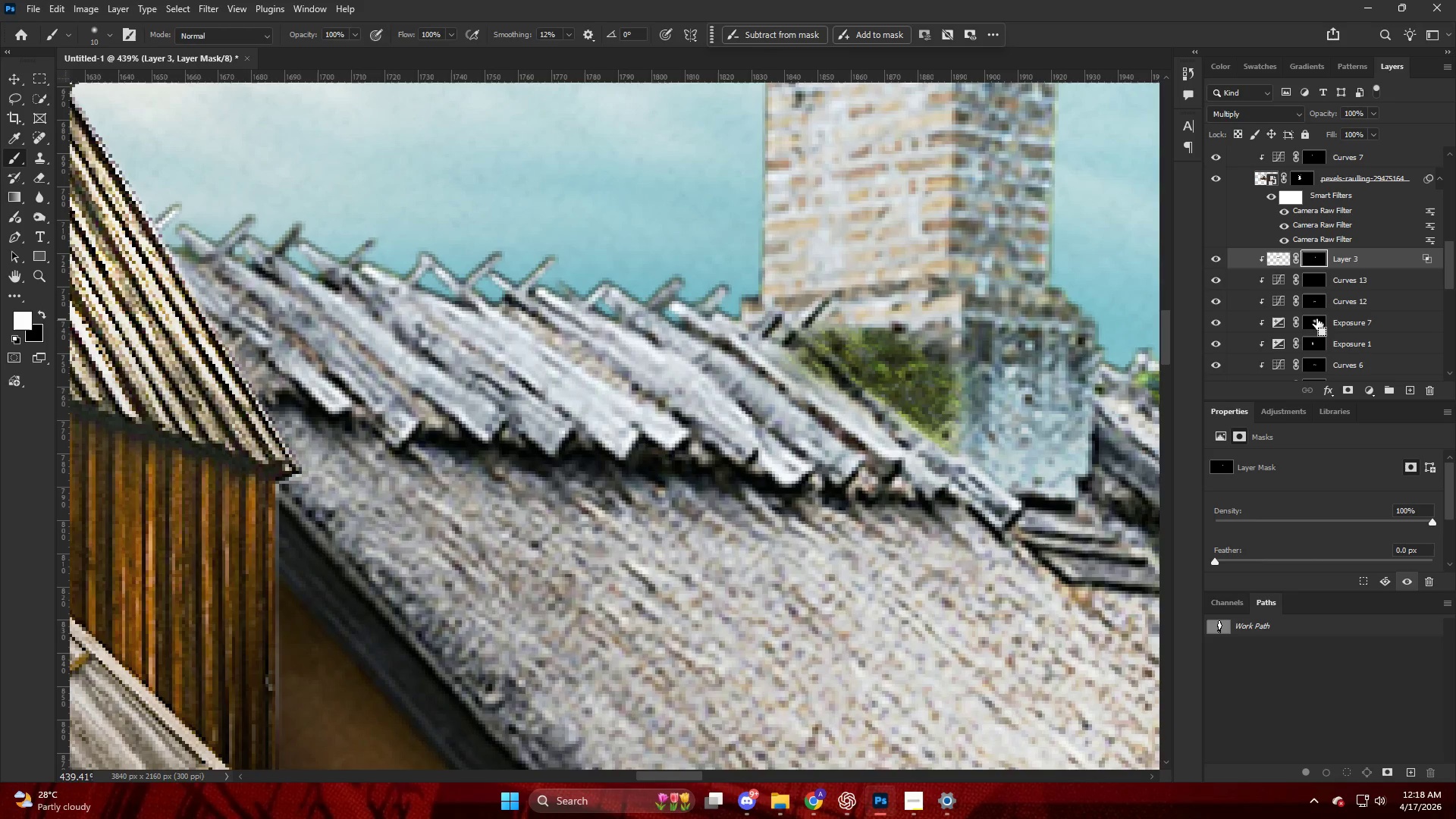 
key(Control+Z)
 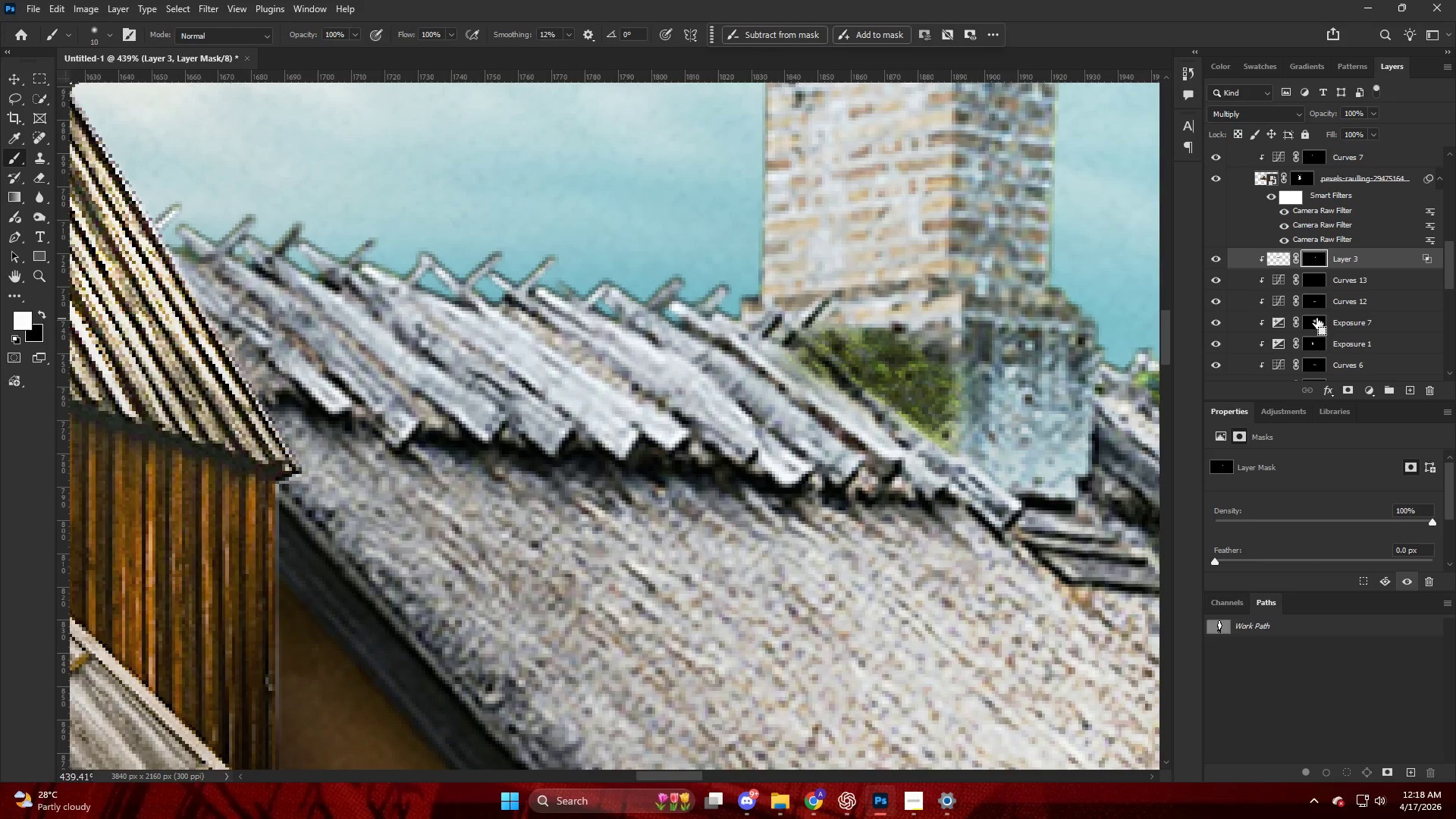 
key(Control+Z)
 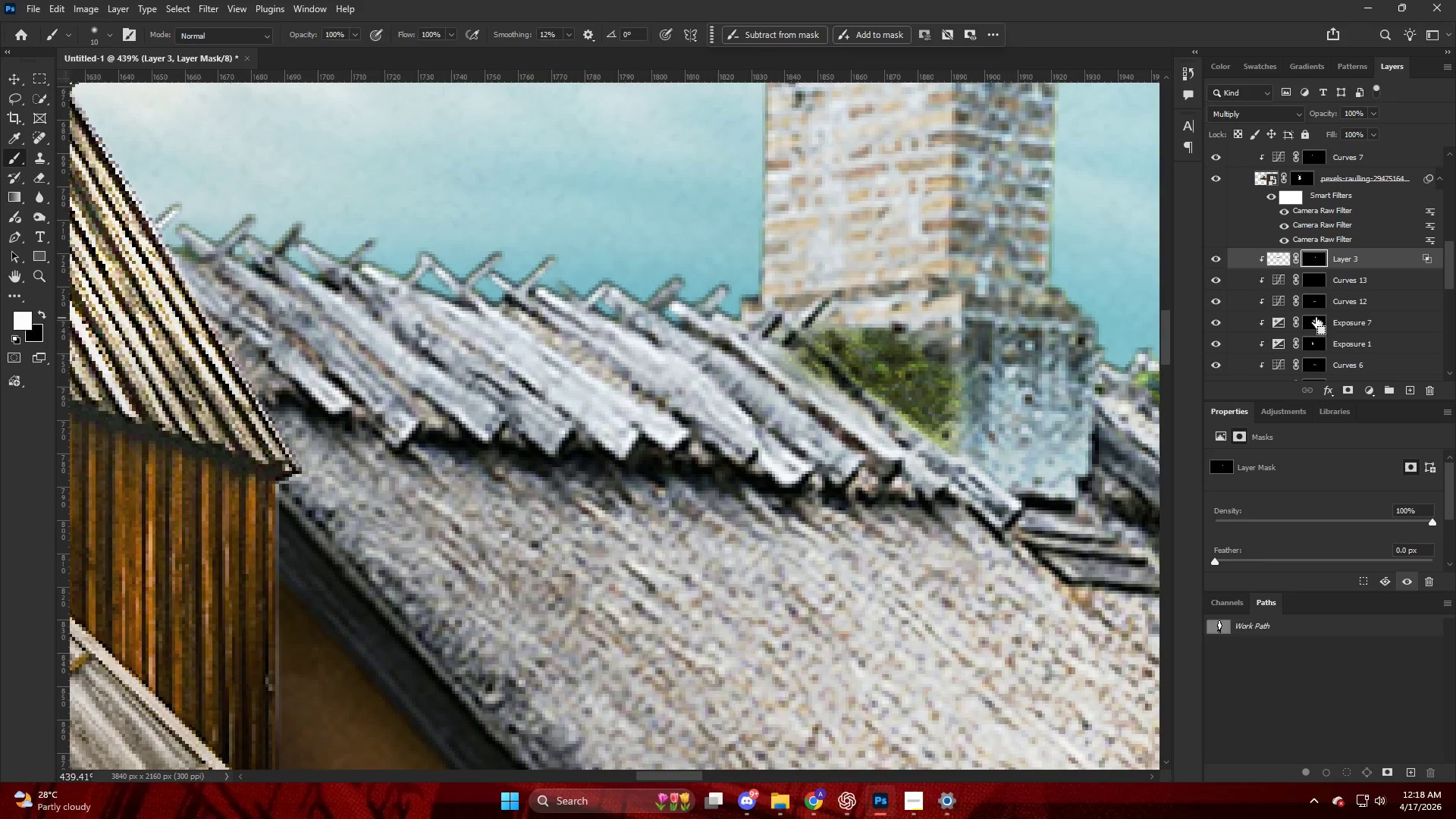 
key(Control+Z)
 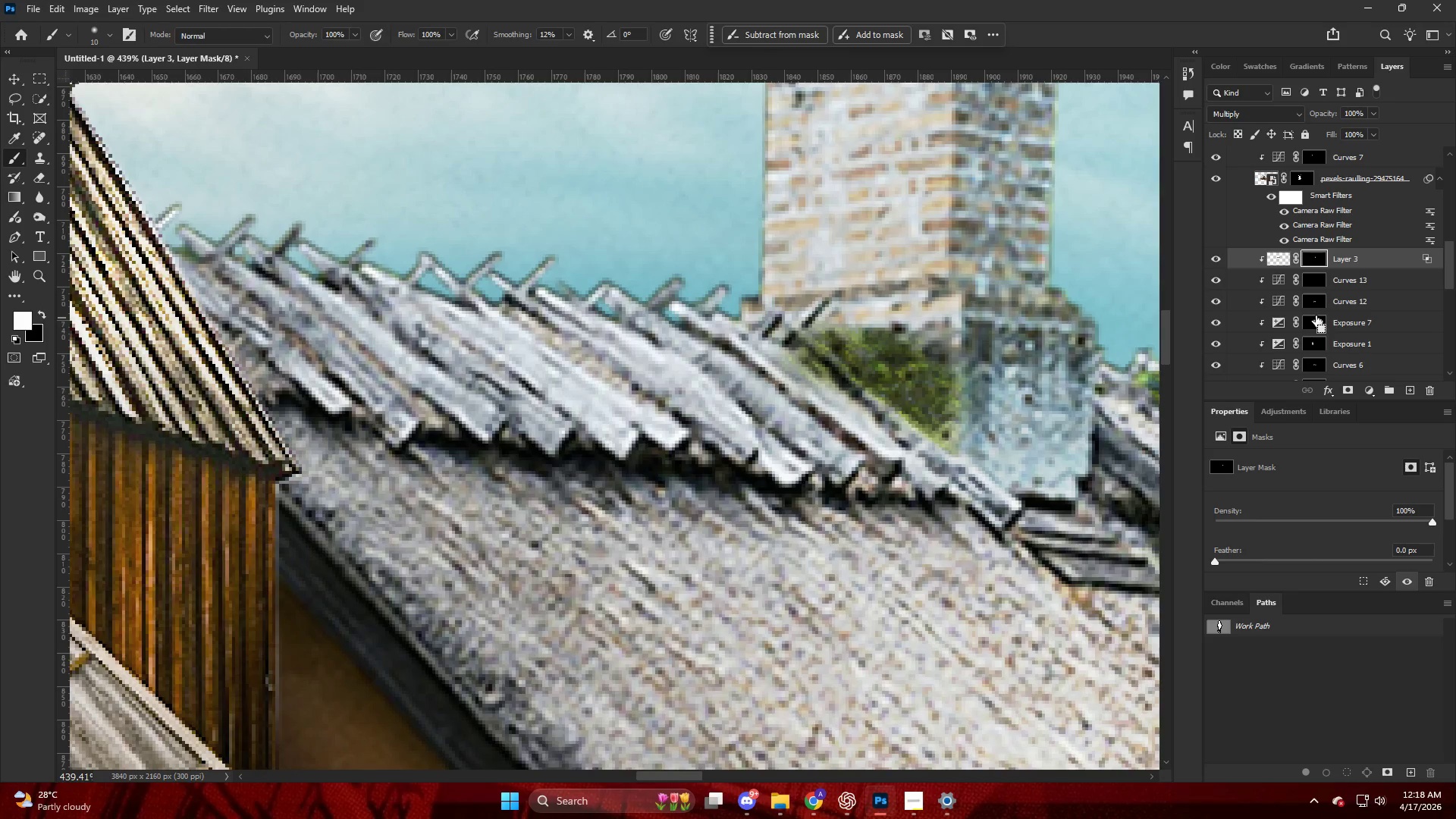 
key(Control+Z)
 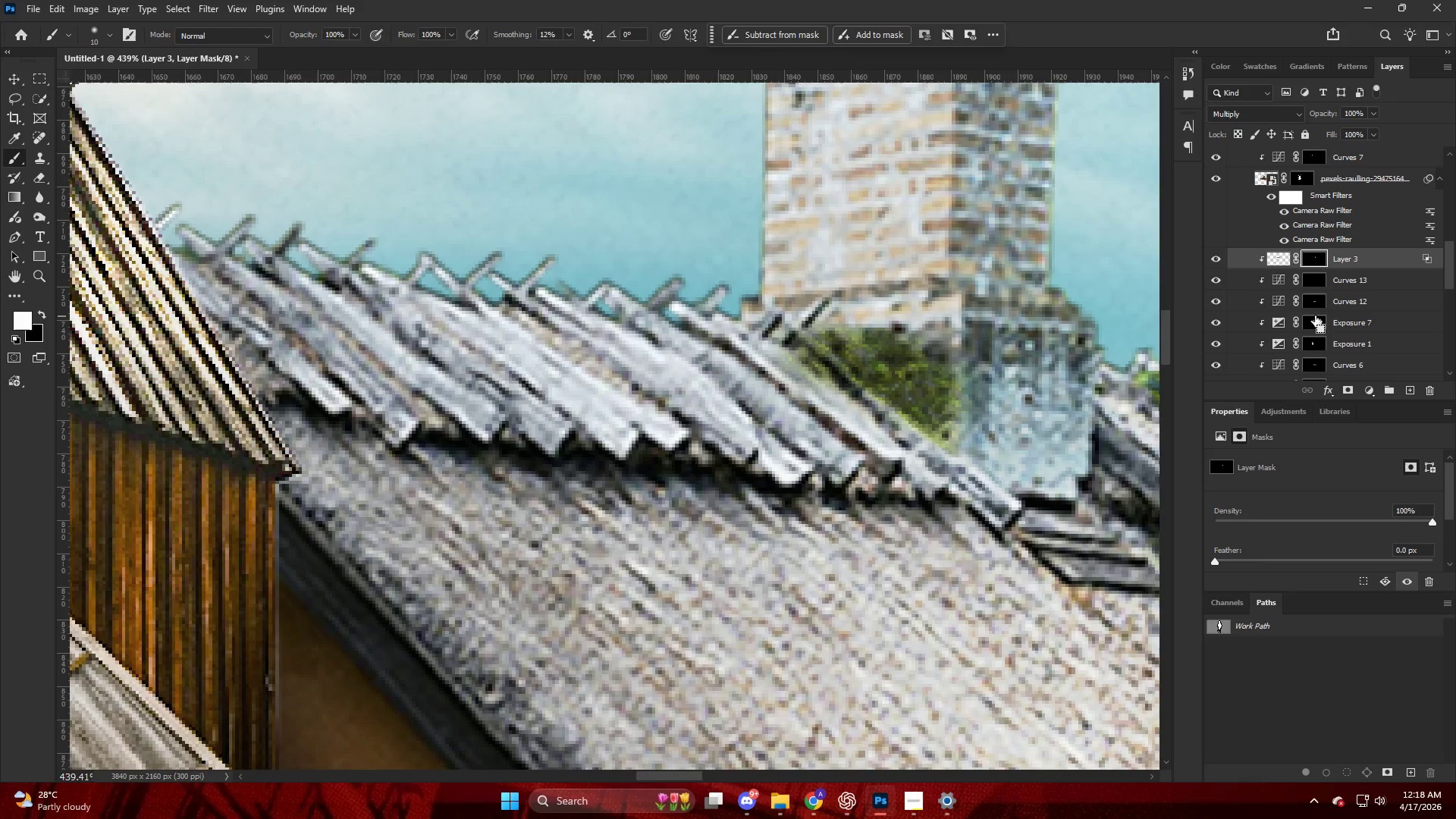 
key(Control+Z)
 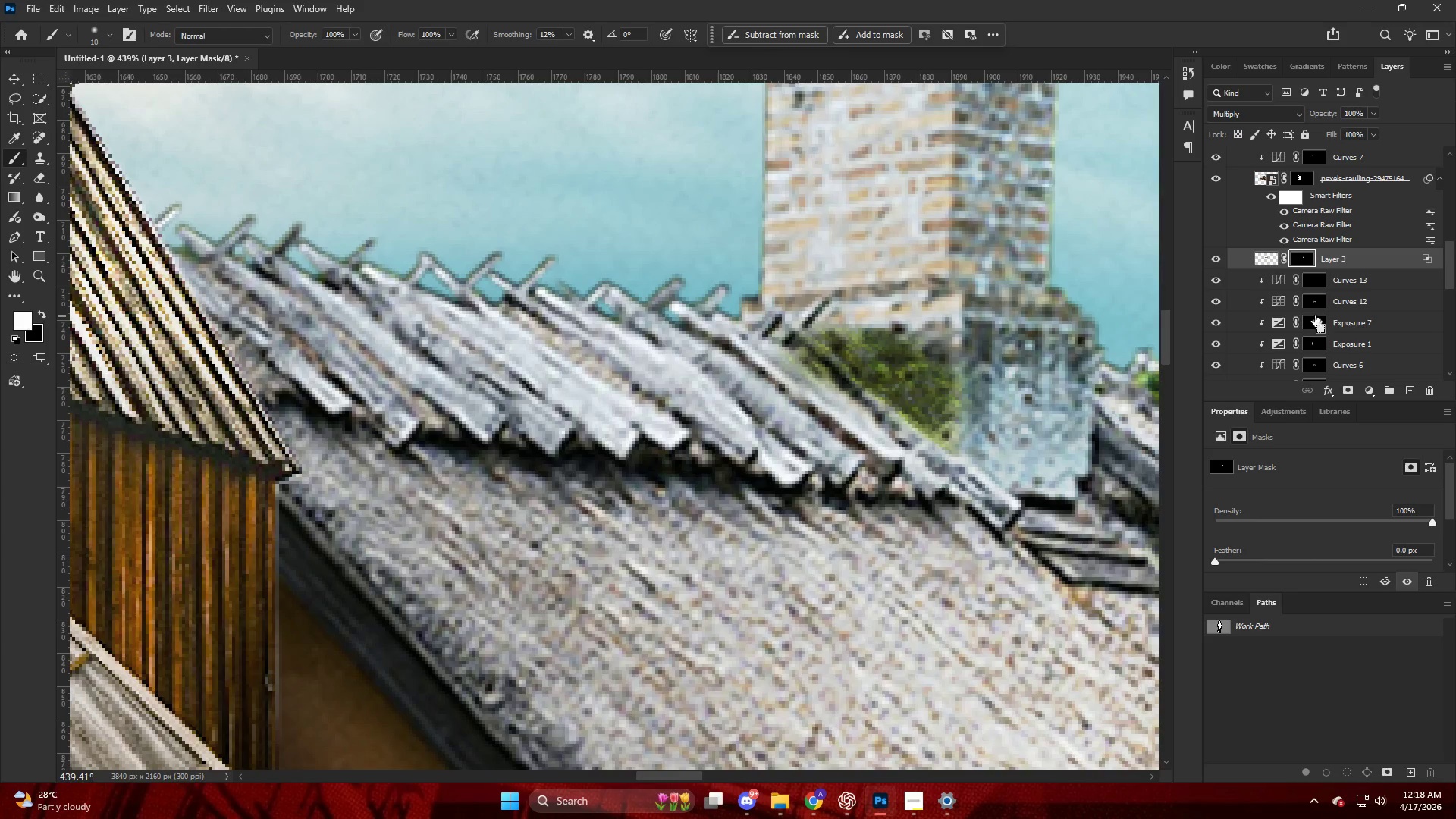 
key(Control+Z)
 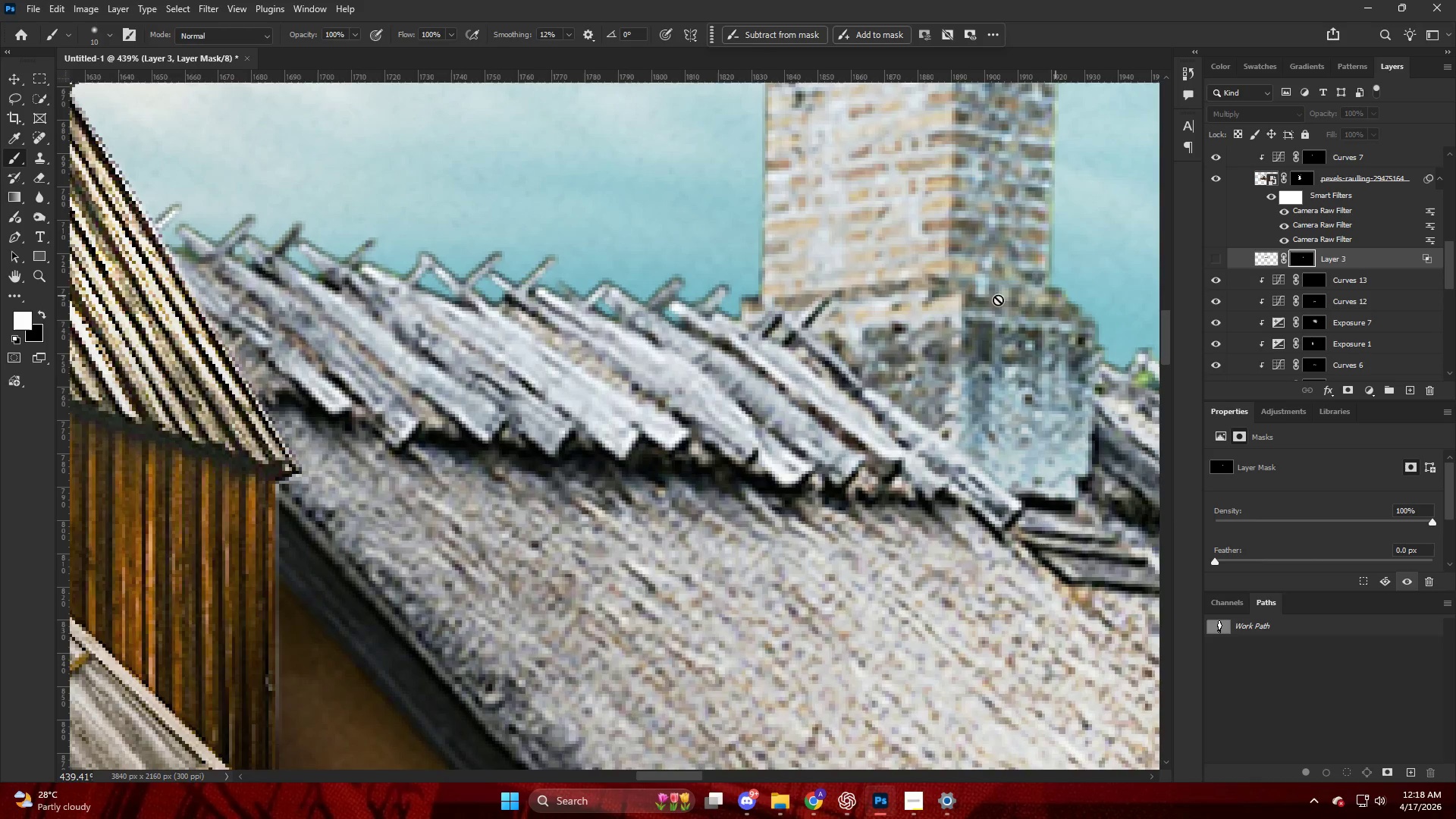 
key(Alt+AltLeft)
 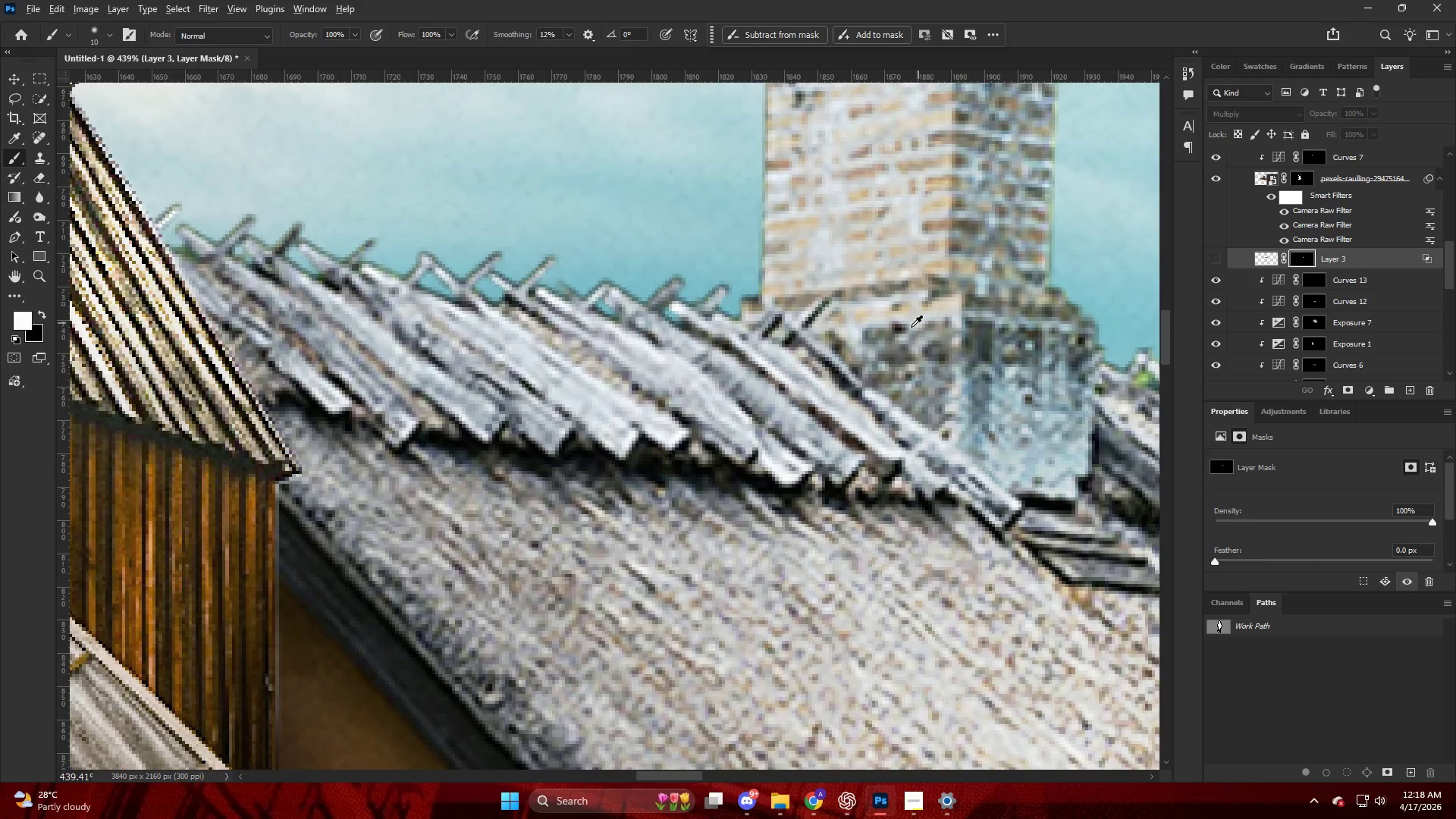 
key(Control+Shift+Z)
 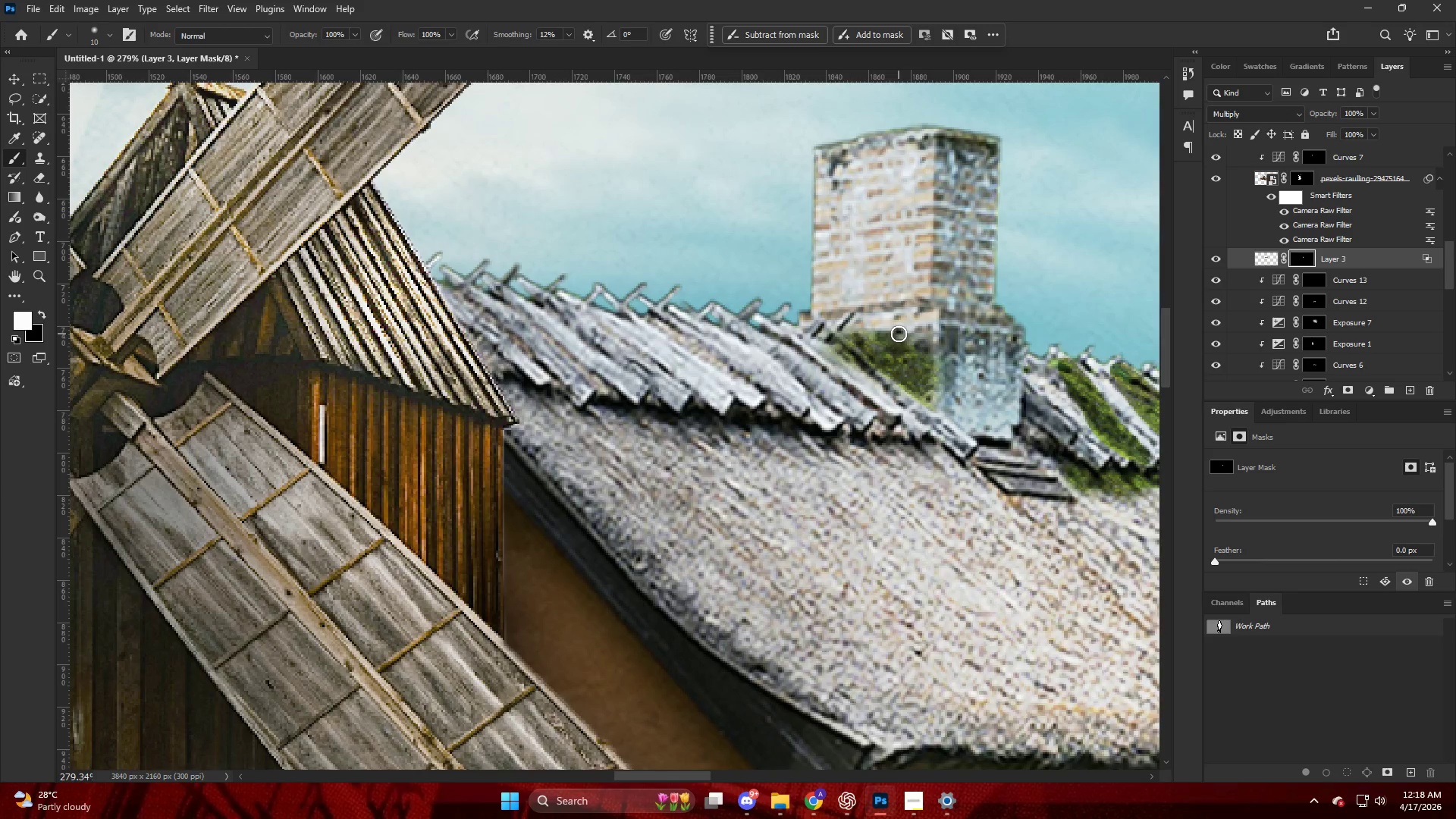 
scroll: coordinate [896, 338], scroll_direction: down, amount: 5.0
 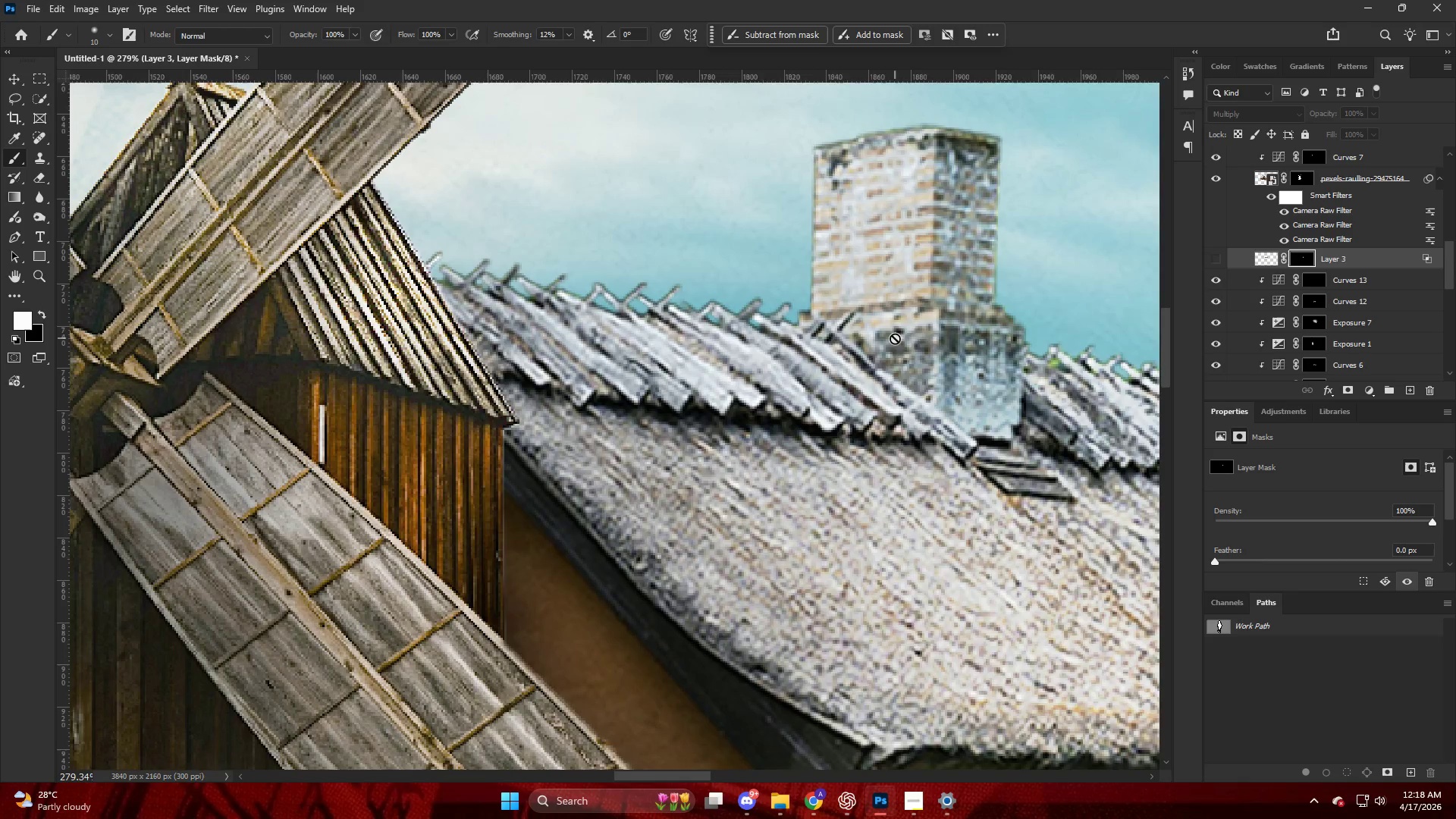 
hold_key(key=AltLeft, duration=0.44)
 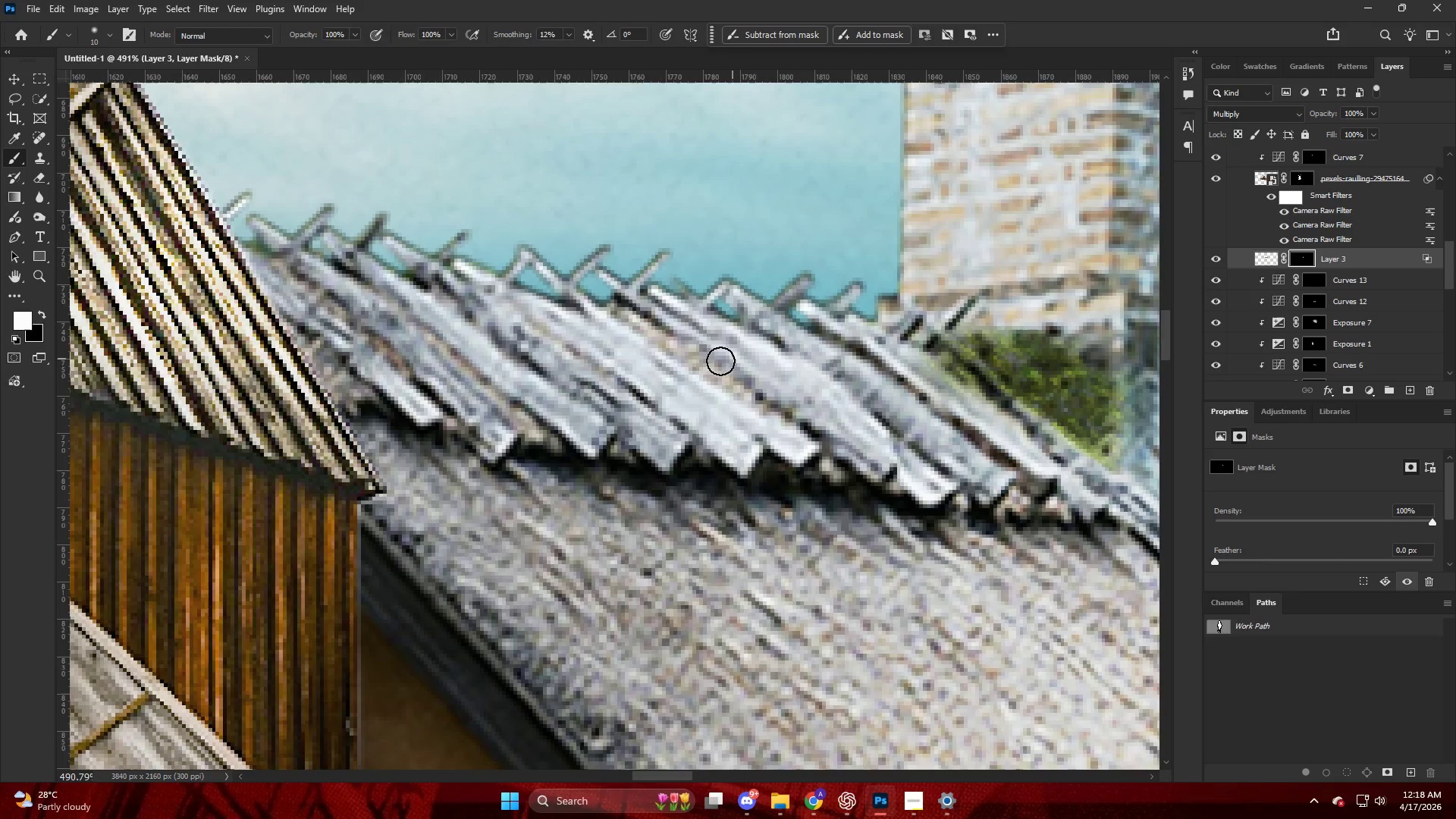 
key(B)
 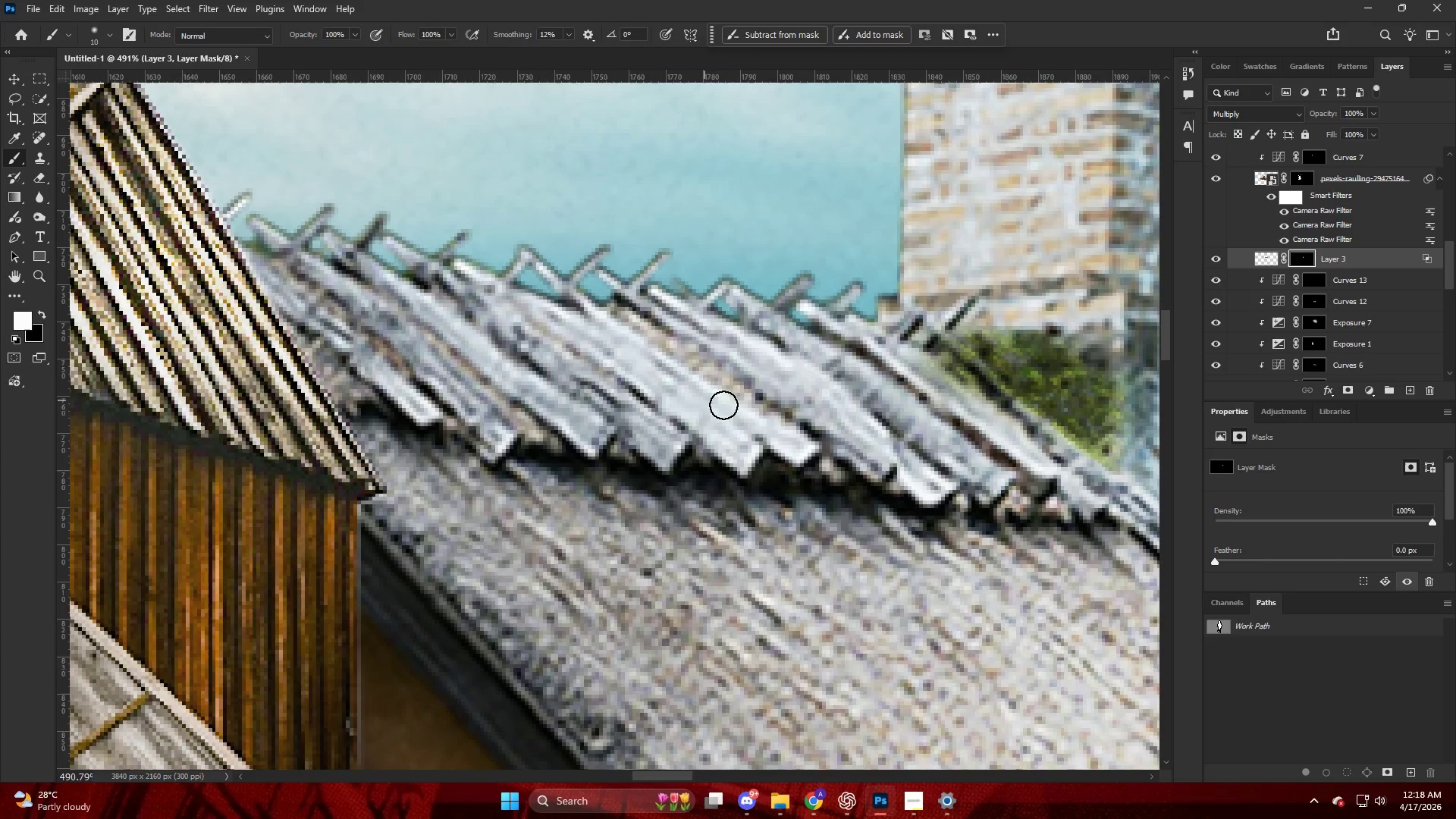 
scroll: coordinate [738, 359], scroll_direction: up, amount: 10.0
 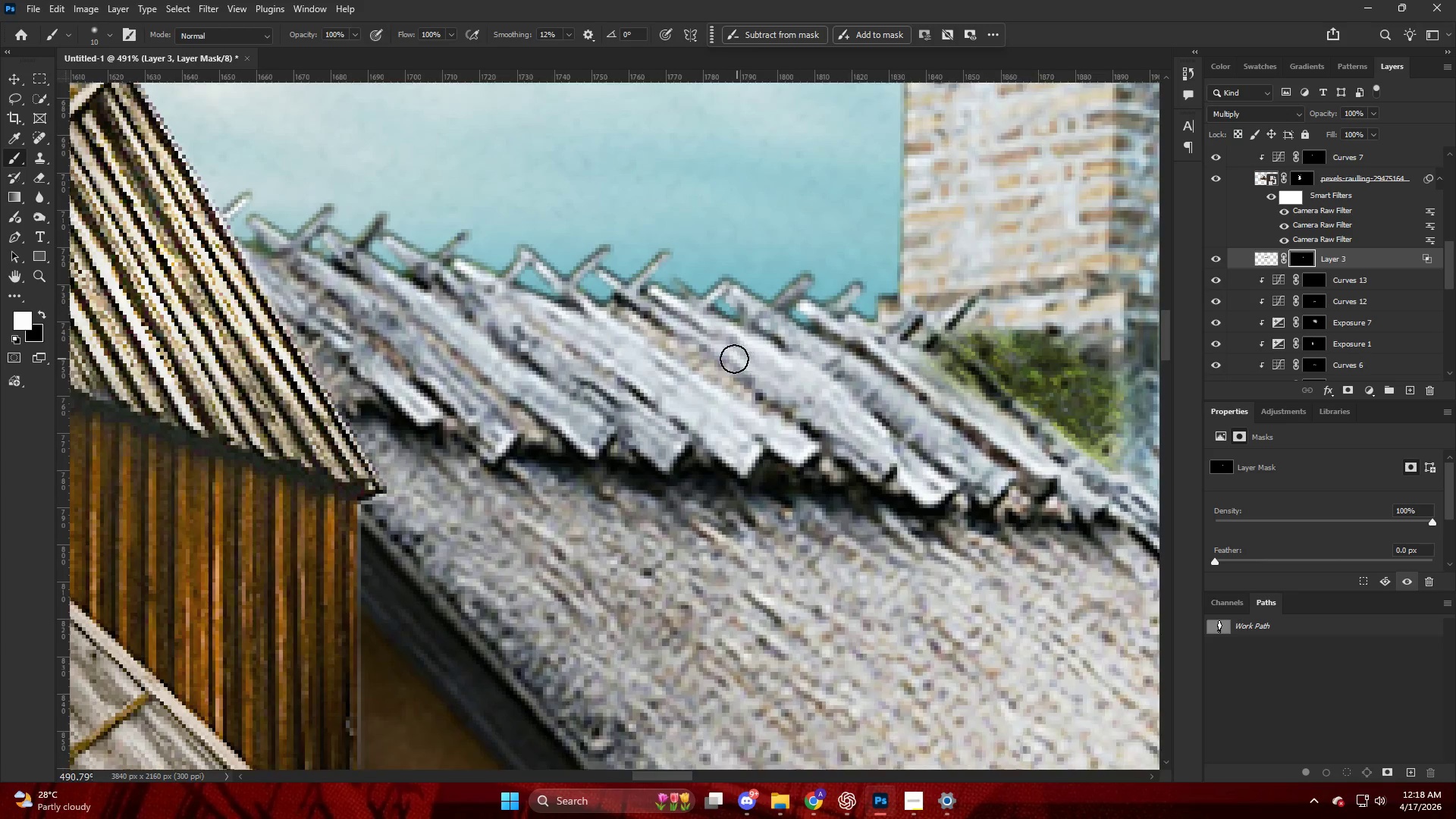 
key(Alt+AltLeft)
 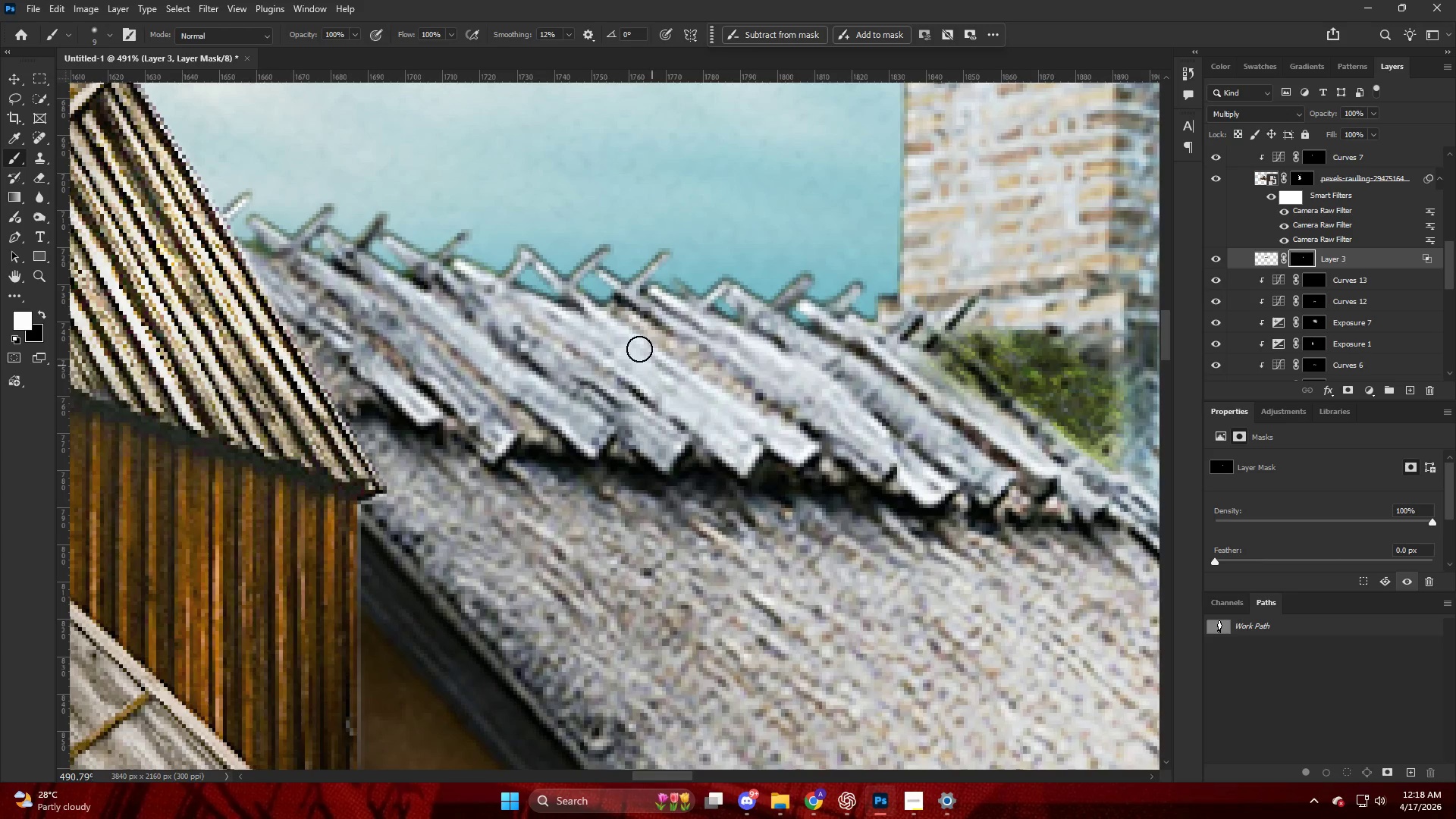 
left_click_drag(start_coordinate=[634, 343], to_coordinate=[570, 328])
 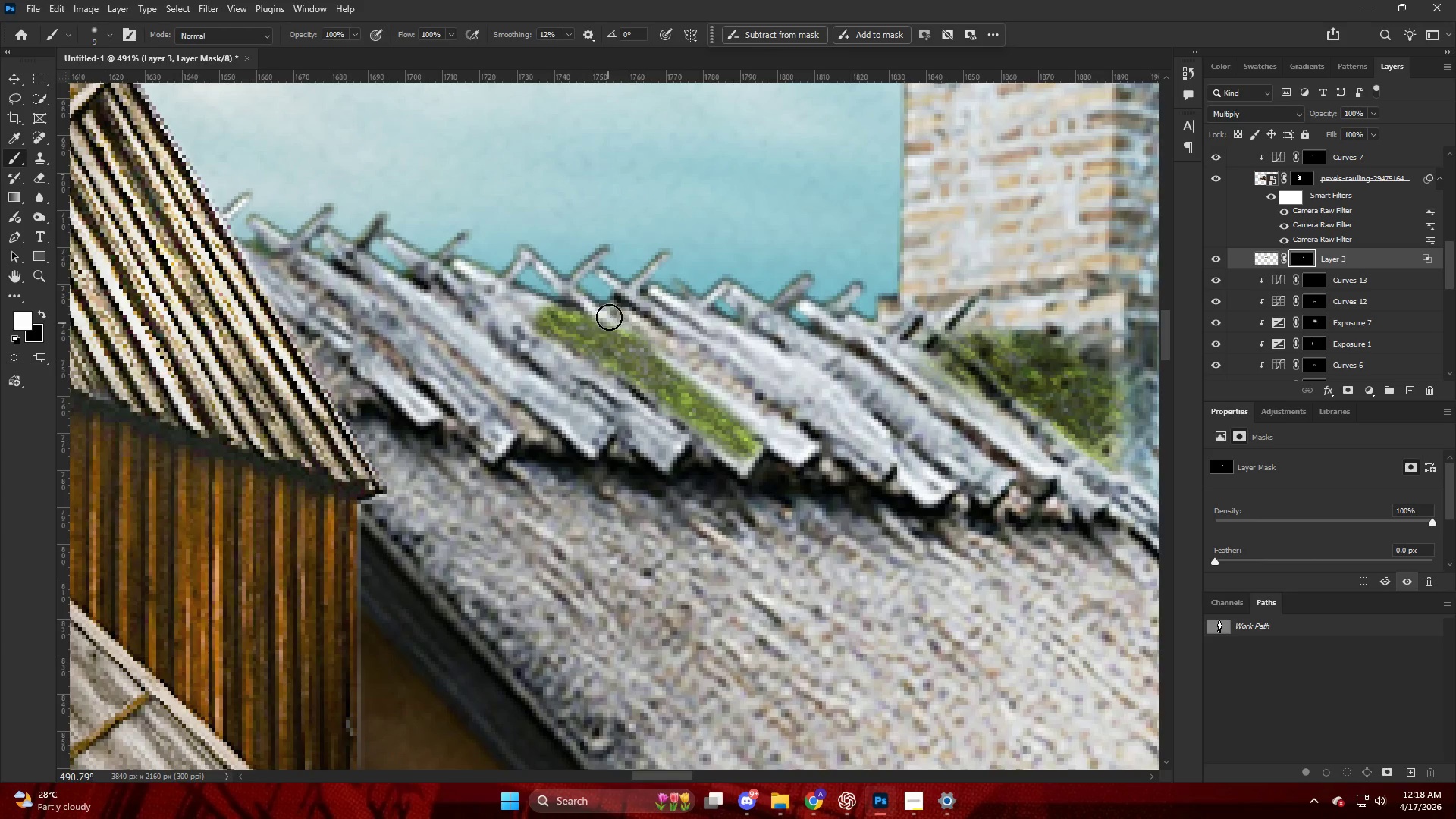 
key(X)
 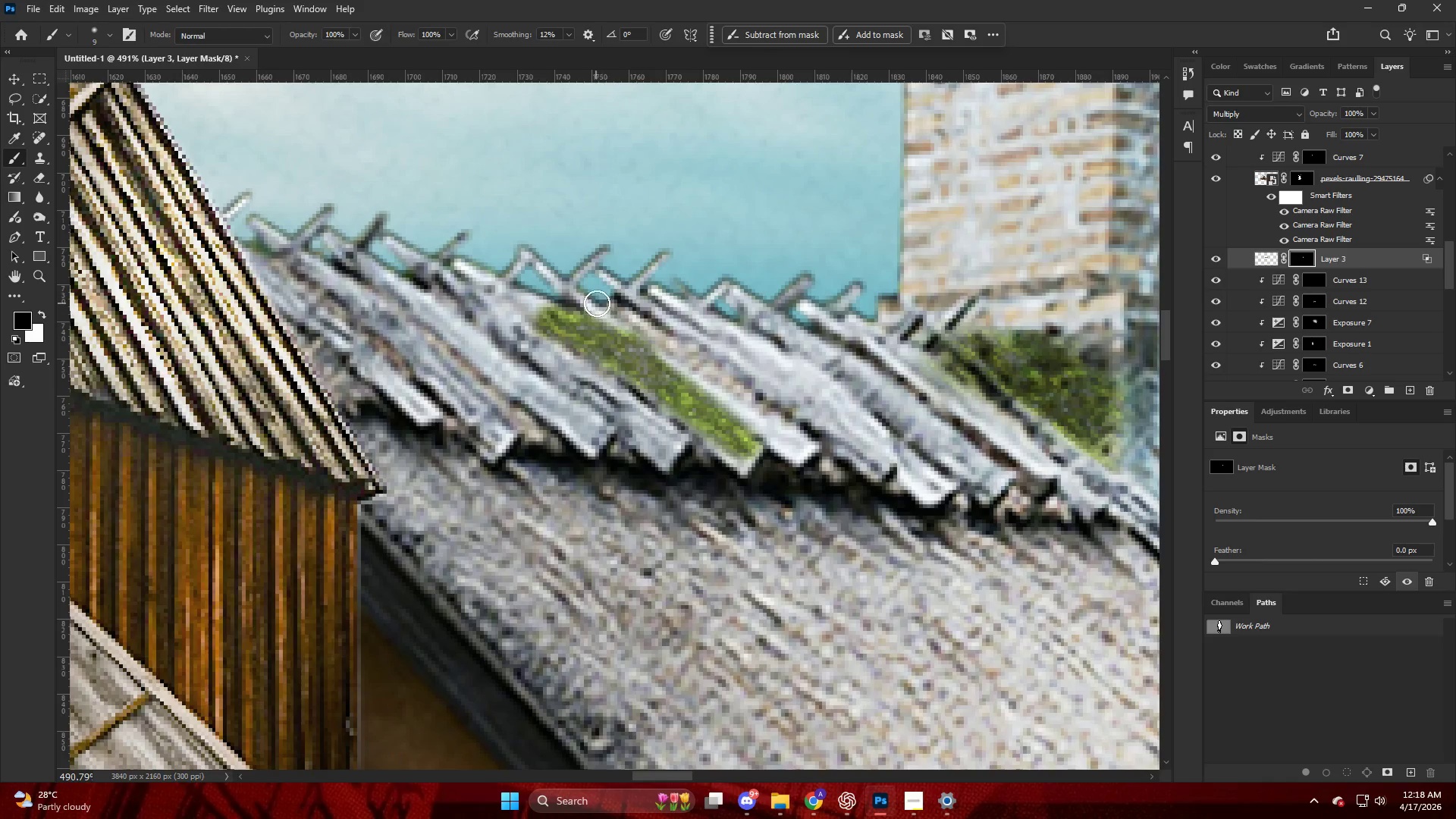 
left_click_drag(start_coordinate=[607, 312], to_coordinate=[638, 330])
 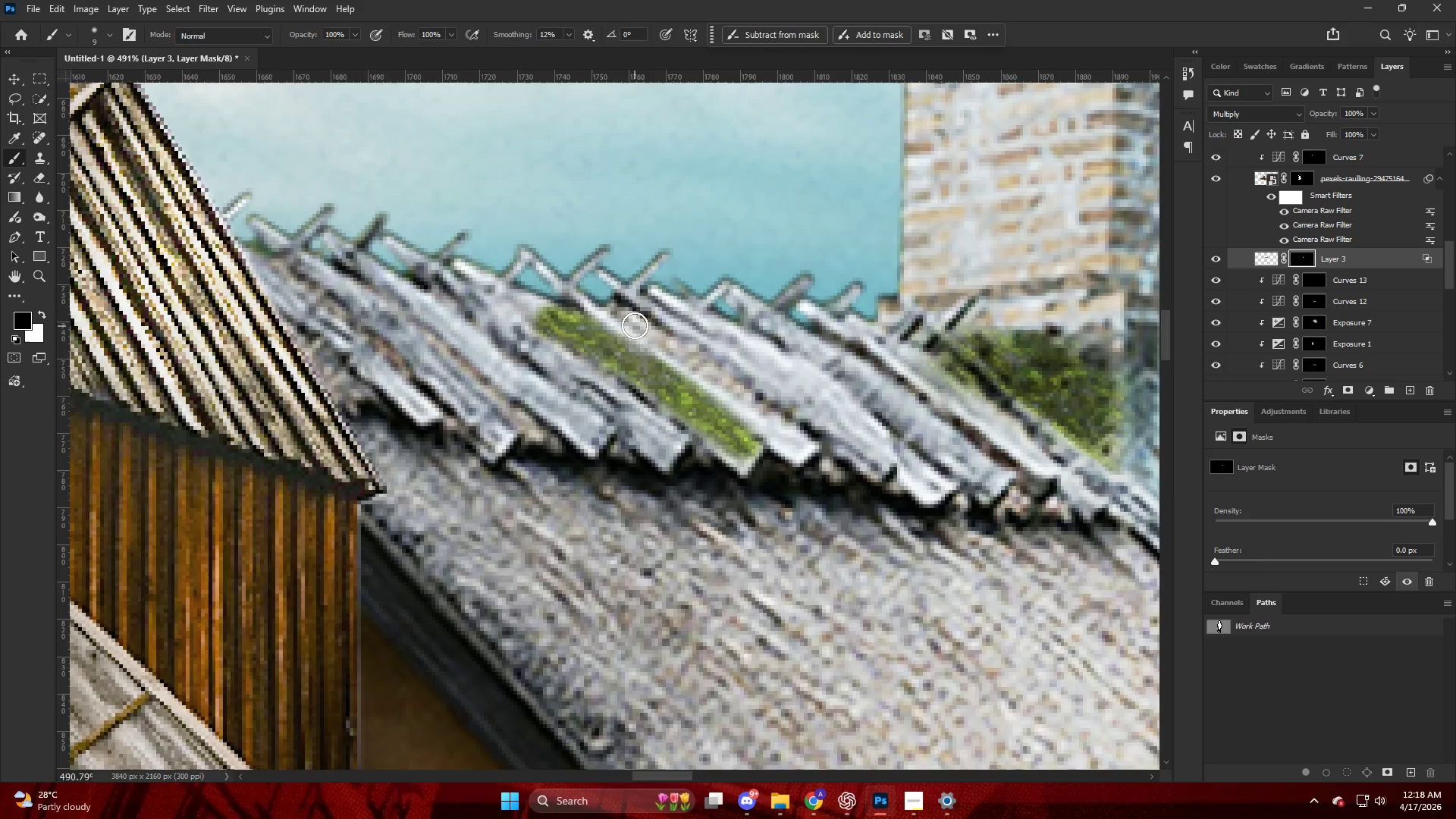 
hold_key(key=AltLeft, duration=0.66)
scroll: coordinate [672, 328], scroll_direction: down, amount: 16.0
 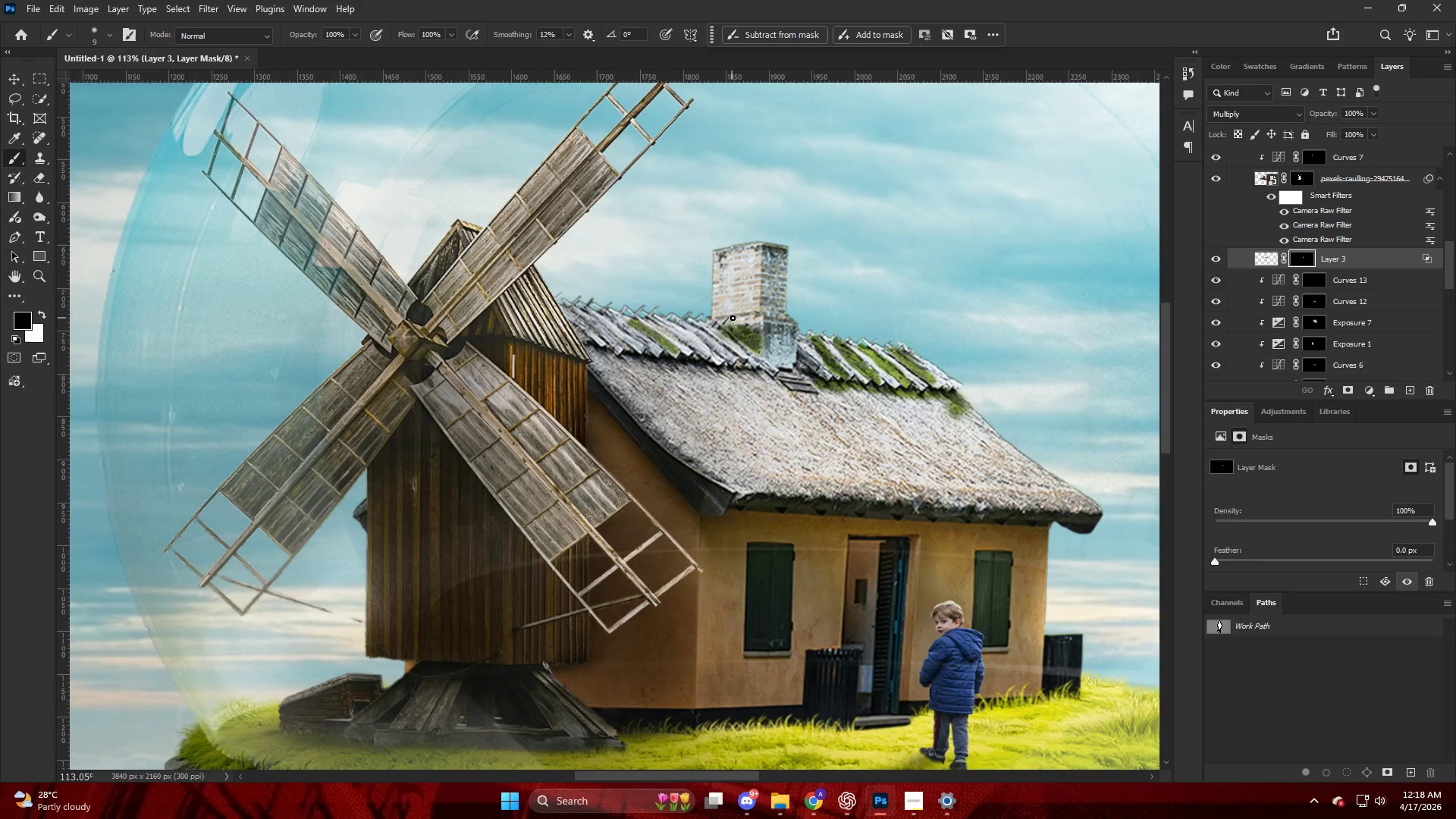 
key(Alt+AltLeft)
 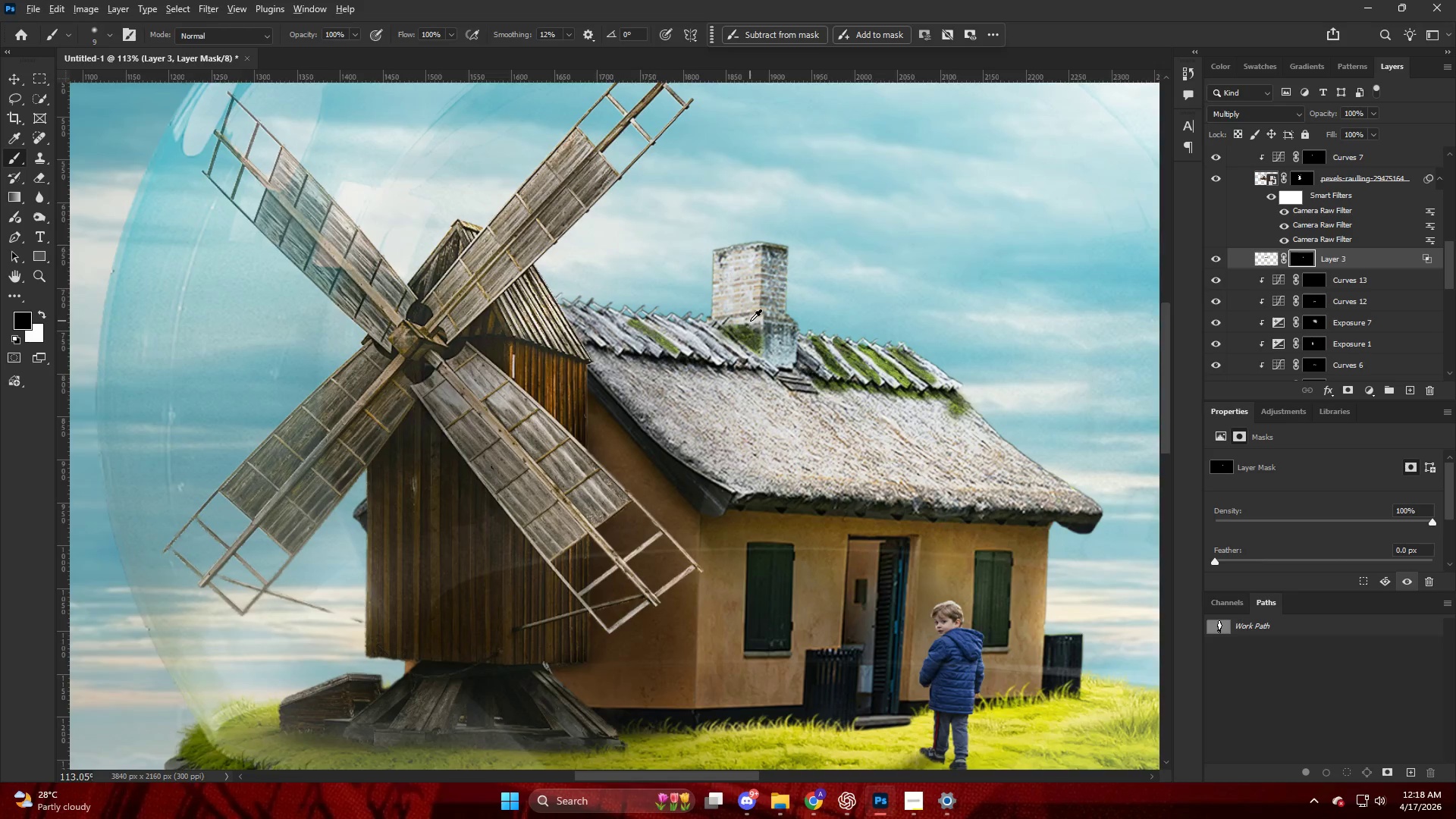 
key(Alt+AltLeft)
 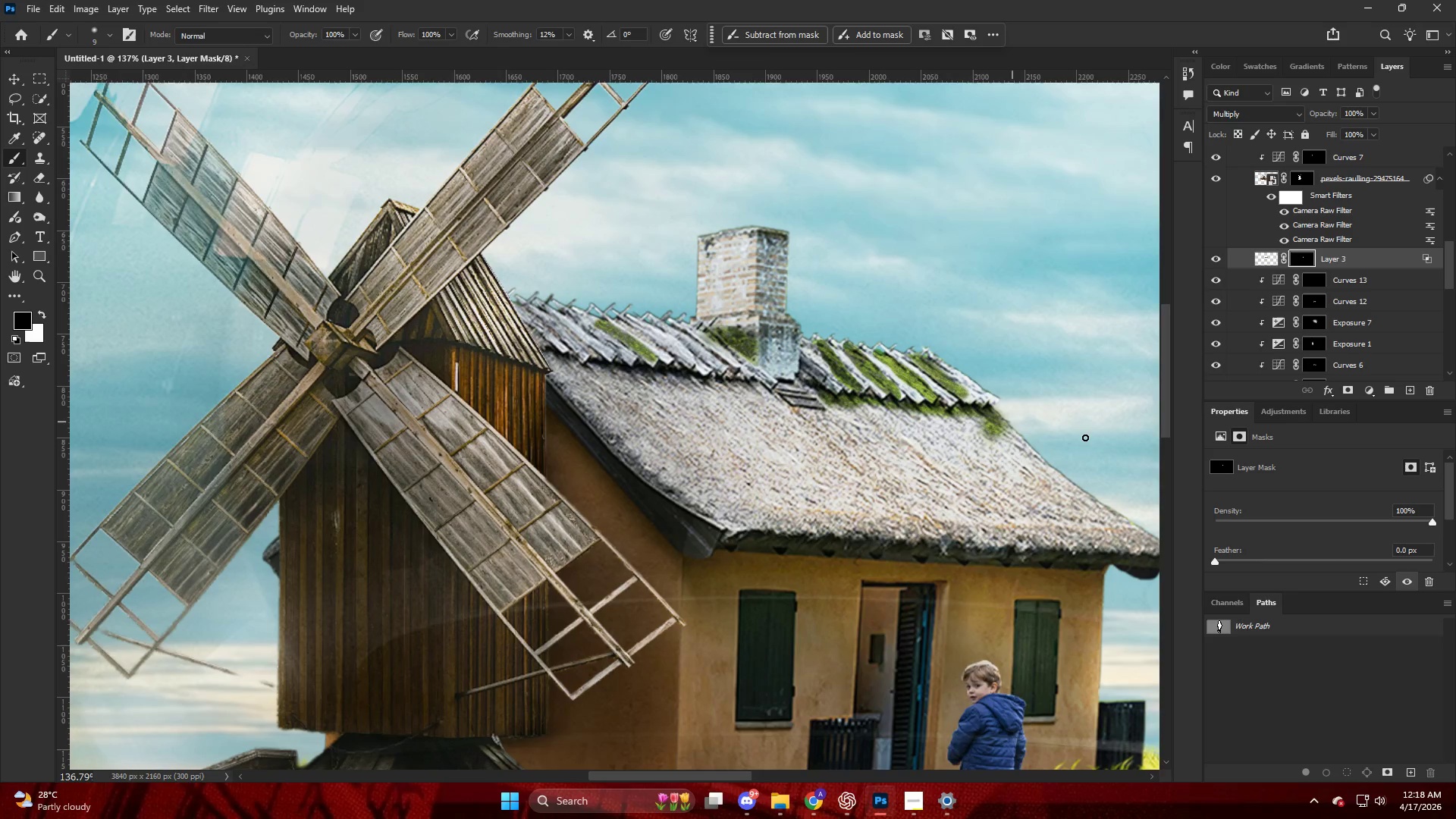 
hold_key(key=AltLeft, duration=0.67)
 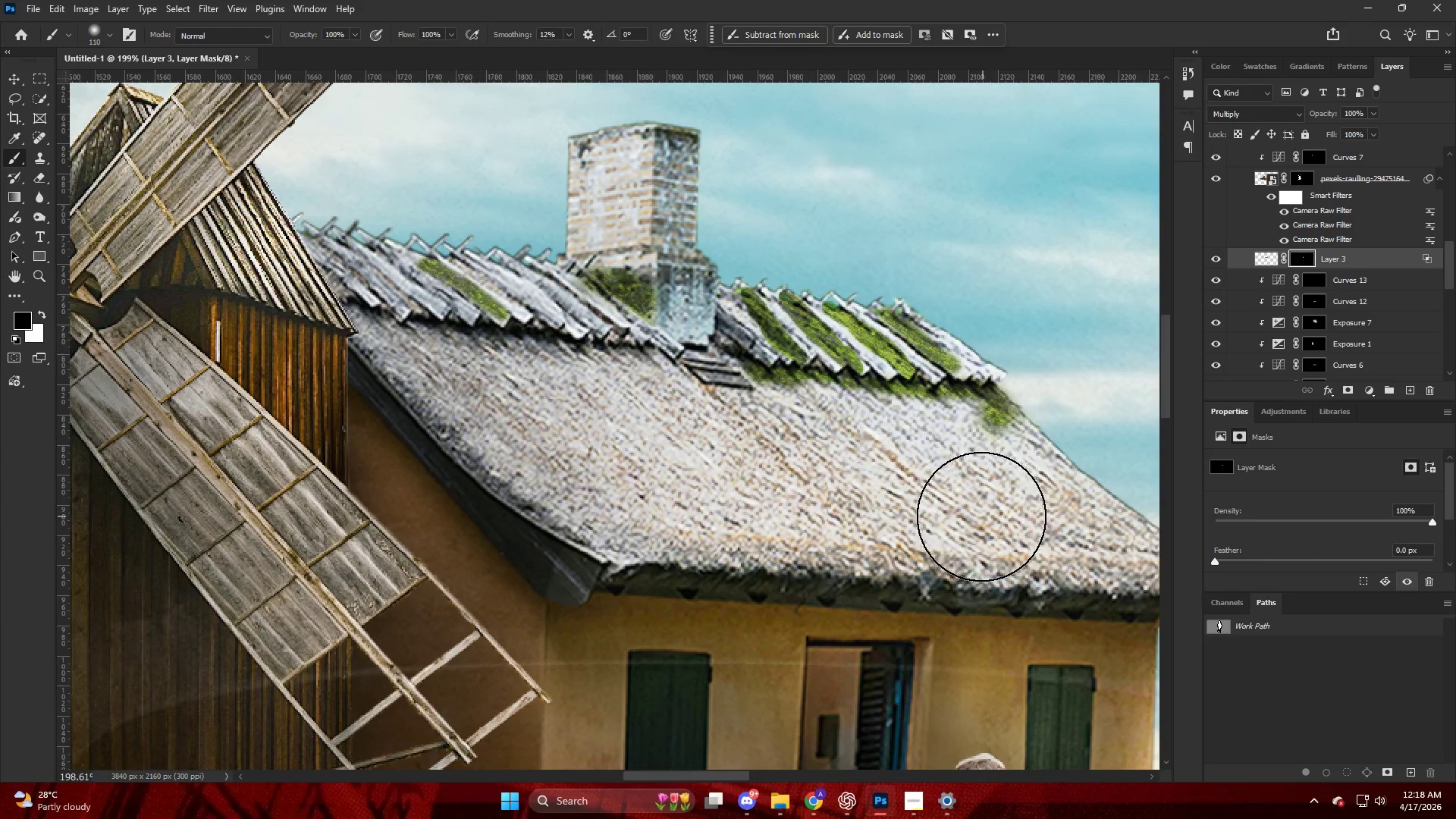 
scroll: coordinate [983, 457], scroll_direction: up, amount: 6.0
 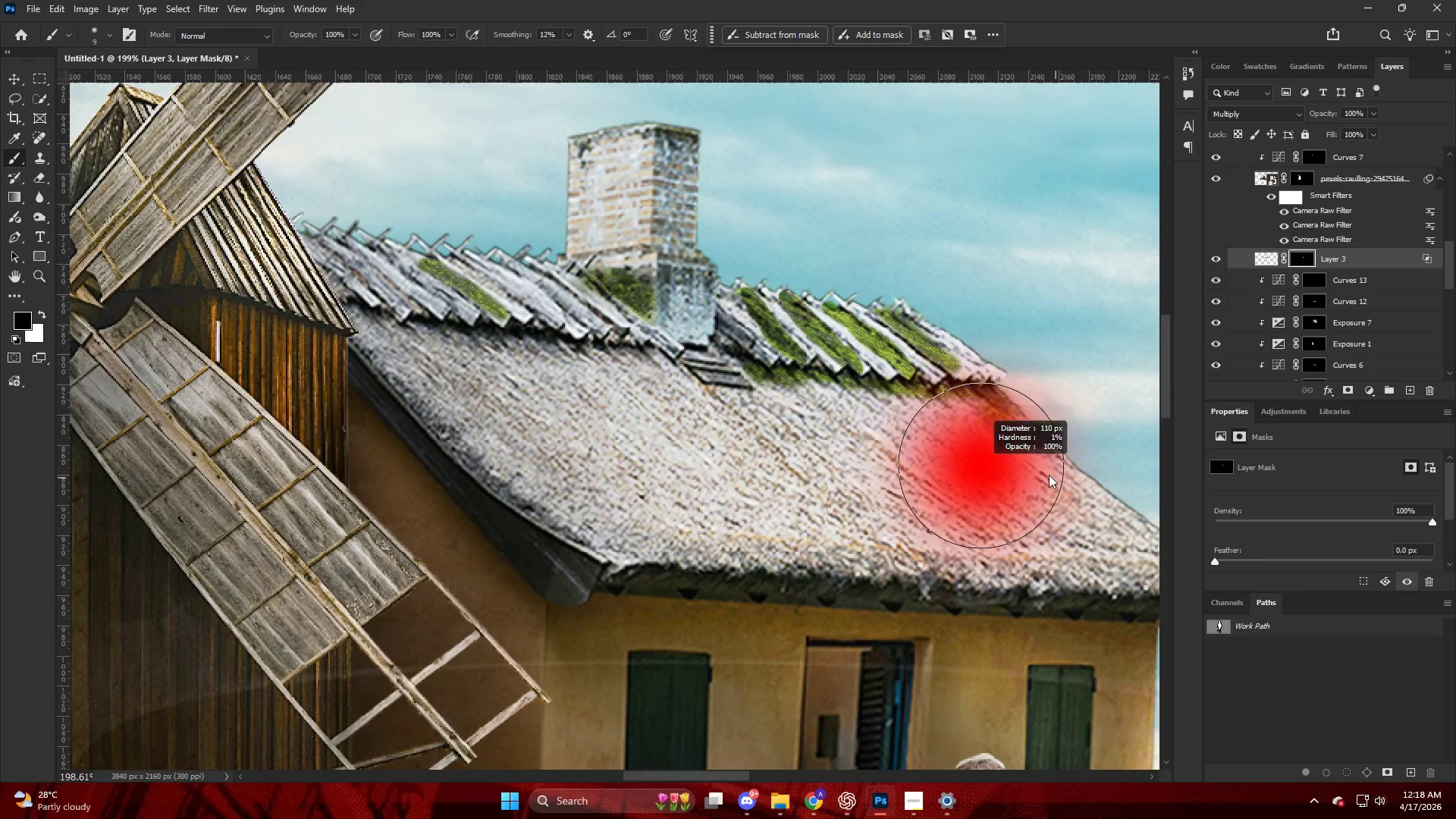 
key(B)
 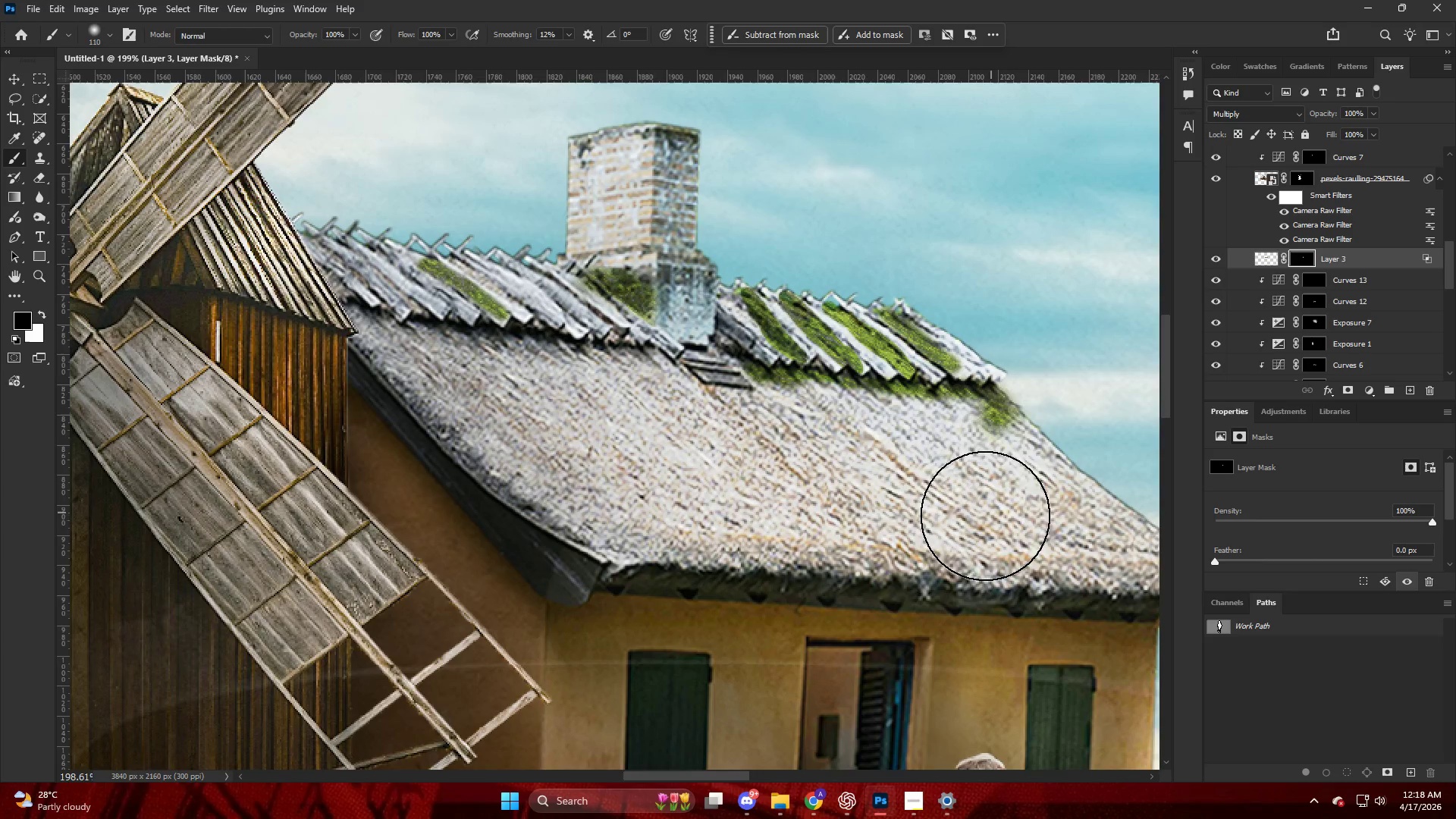 
key(Control+ControlLeft)
 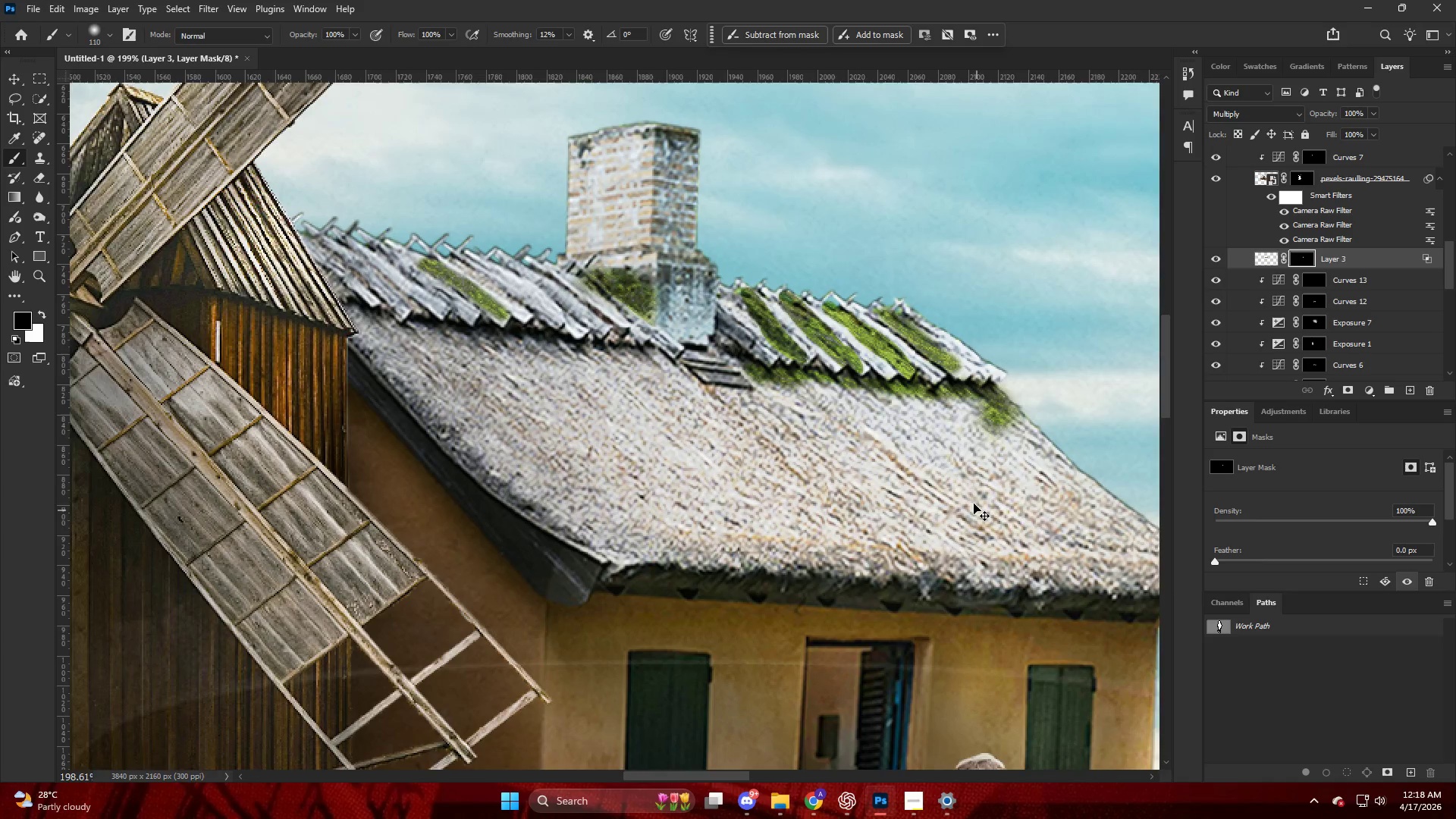 
key(Alt+AltLeft)
 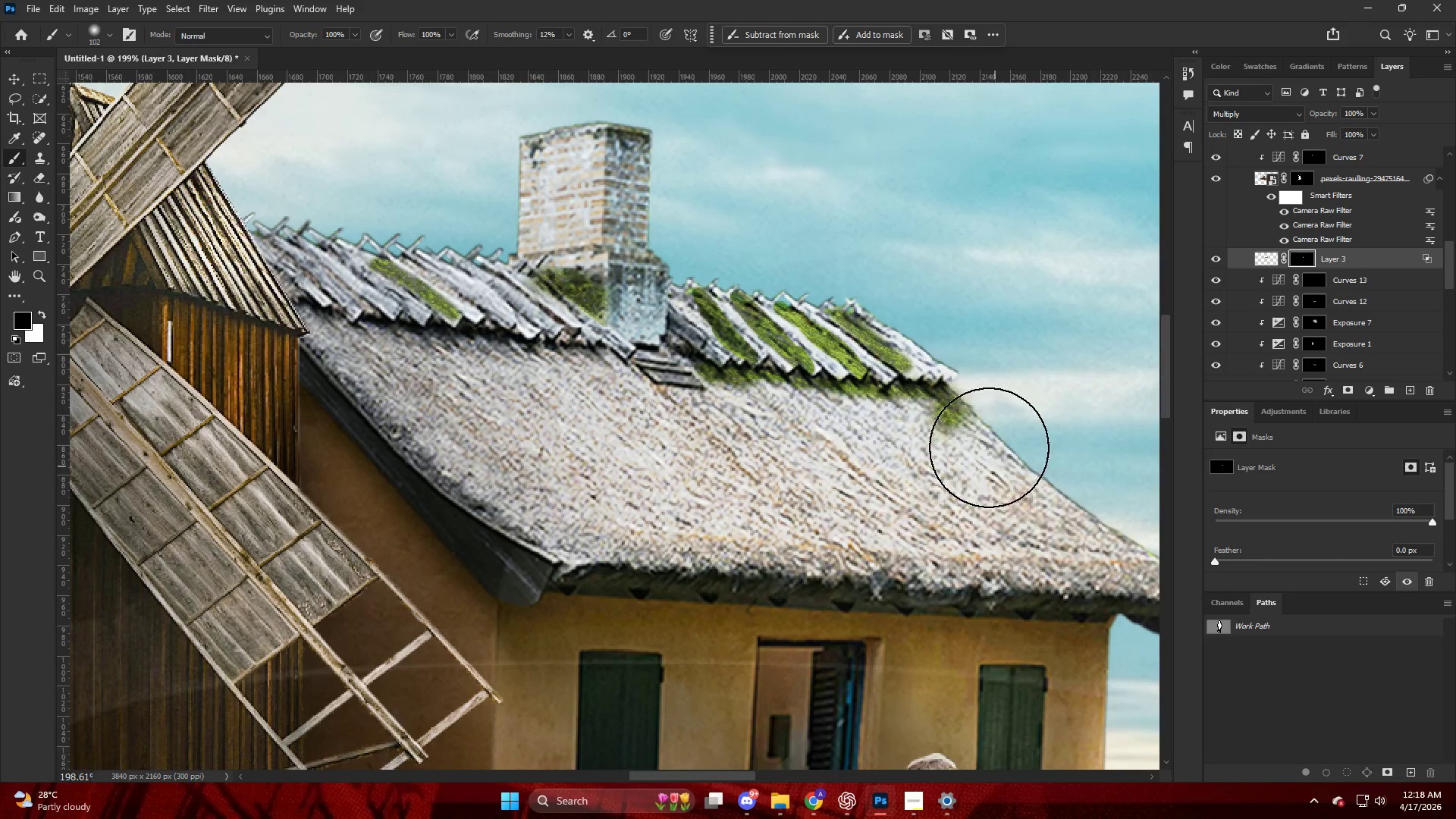 
scroll: coordinate [975, 505], scroll_direction: down, amount: 4.0
 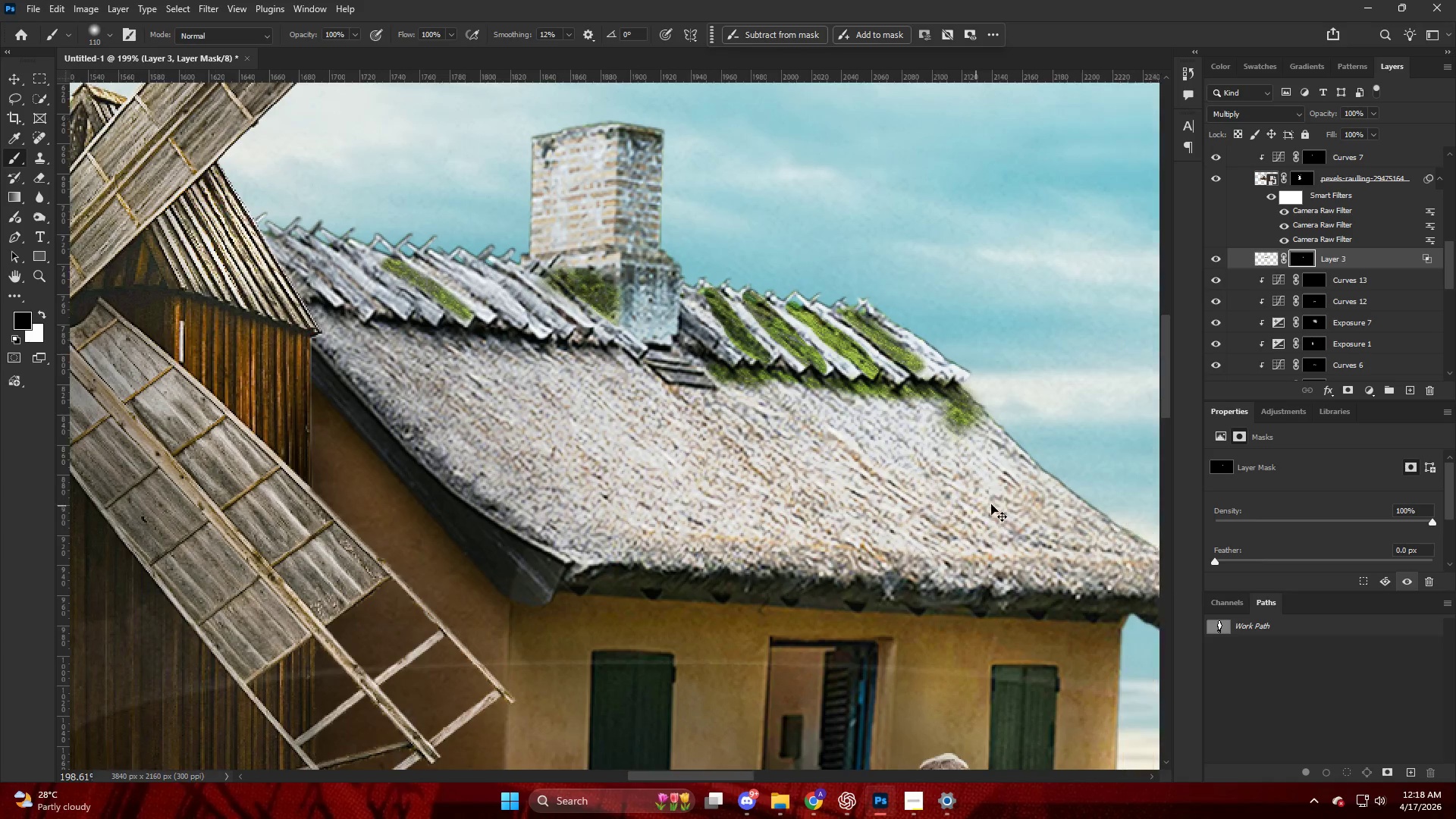 
left_click_drag(start_coordinate=[989, 442], to_coordinate=[999, 456])
 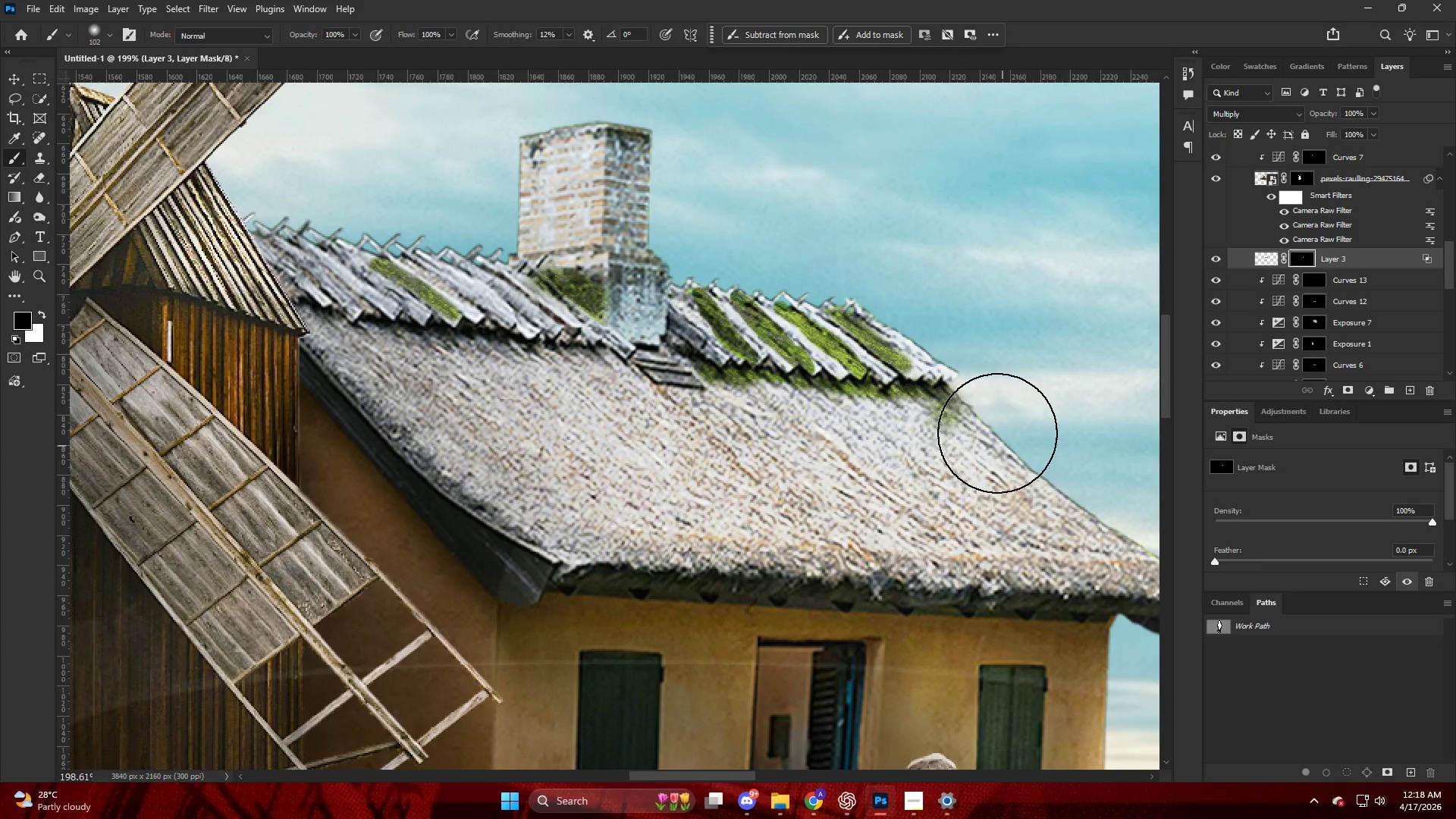 
left_click_drag(start_coordinate=[998, 435], to_coordinate=[1031, 467])
 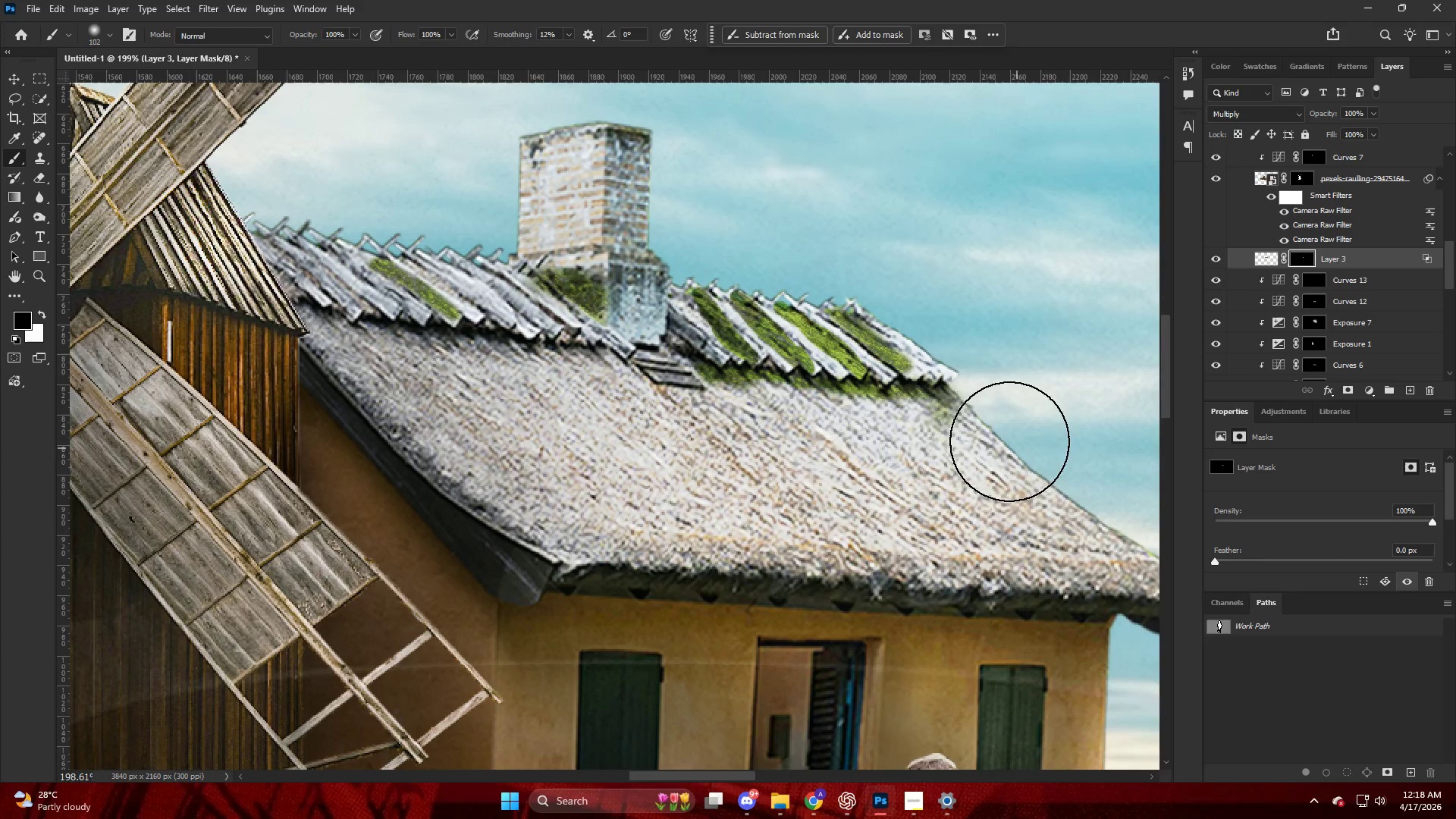 
key(X)
 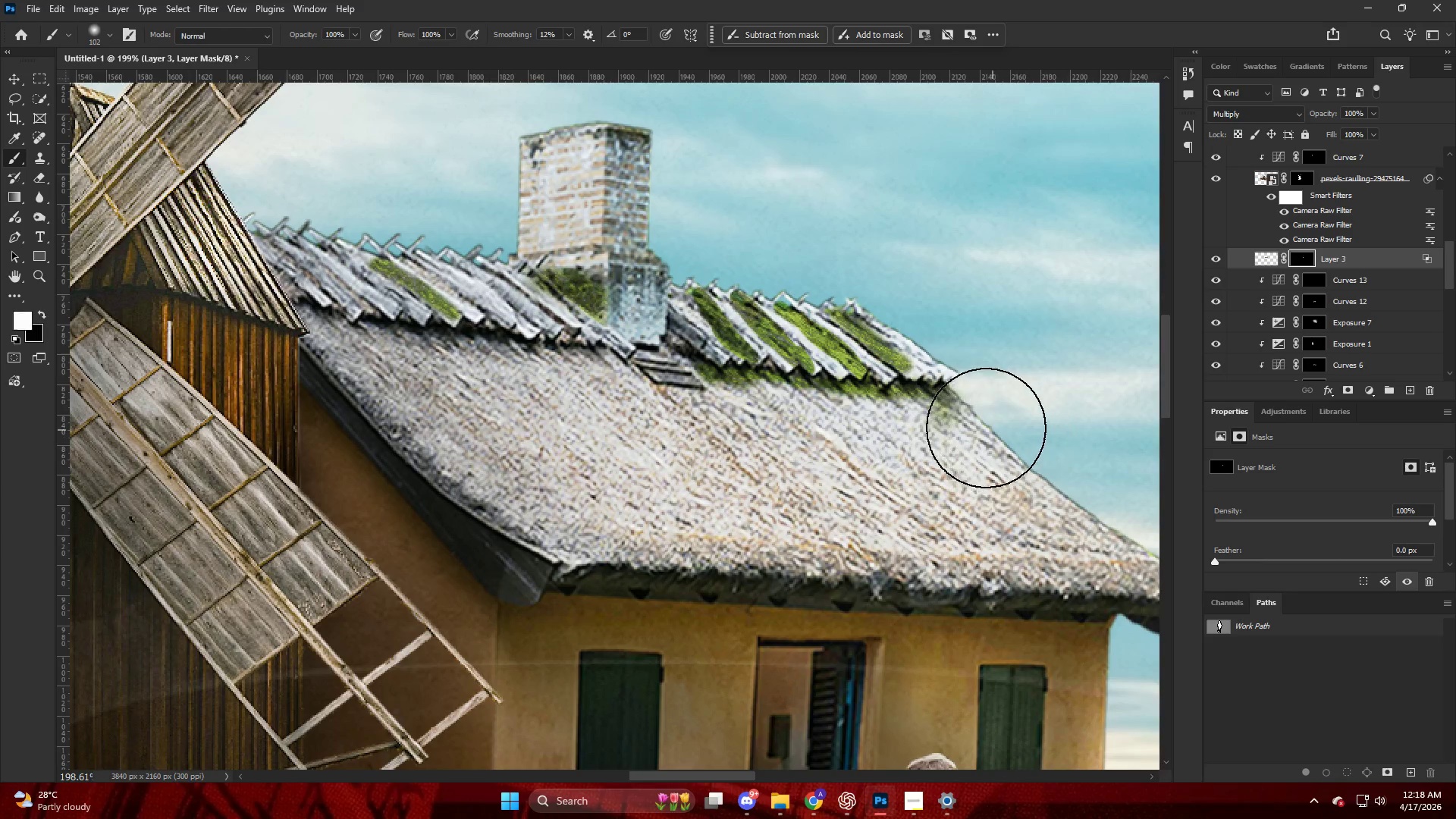 
left_click_drag(start_coordinate=[1004, 447], to_coordinate=[1098, 499])
 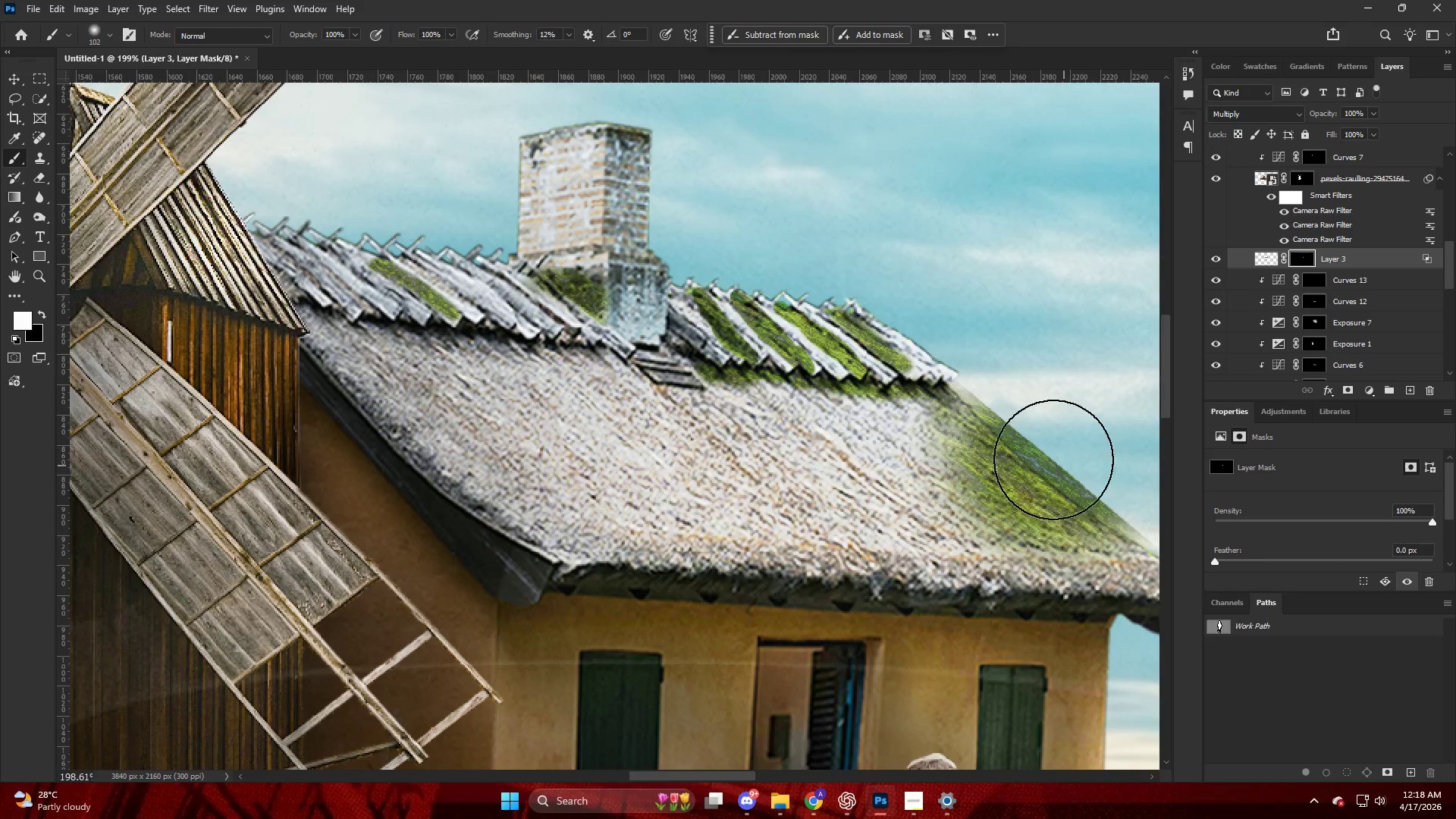 
hold_key(key=ControlLeft, duration=0.33)
 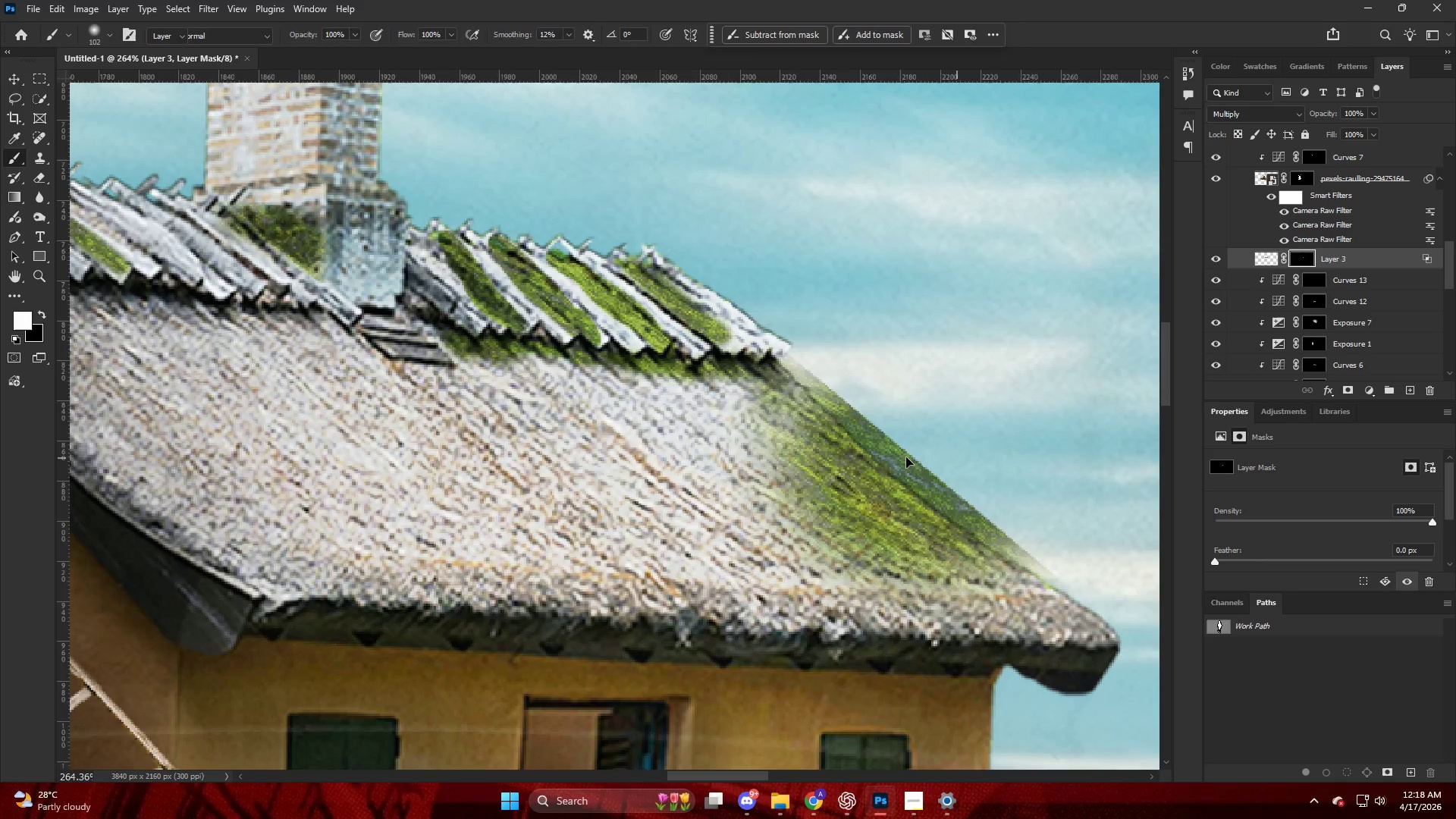 
key(Alt+AltLeft)
 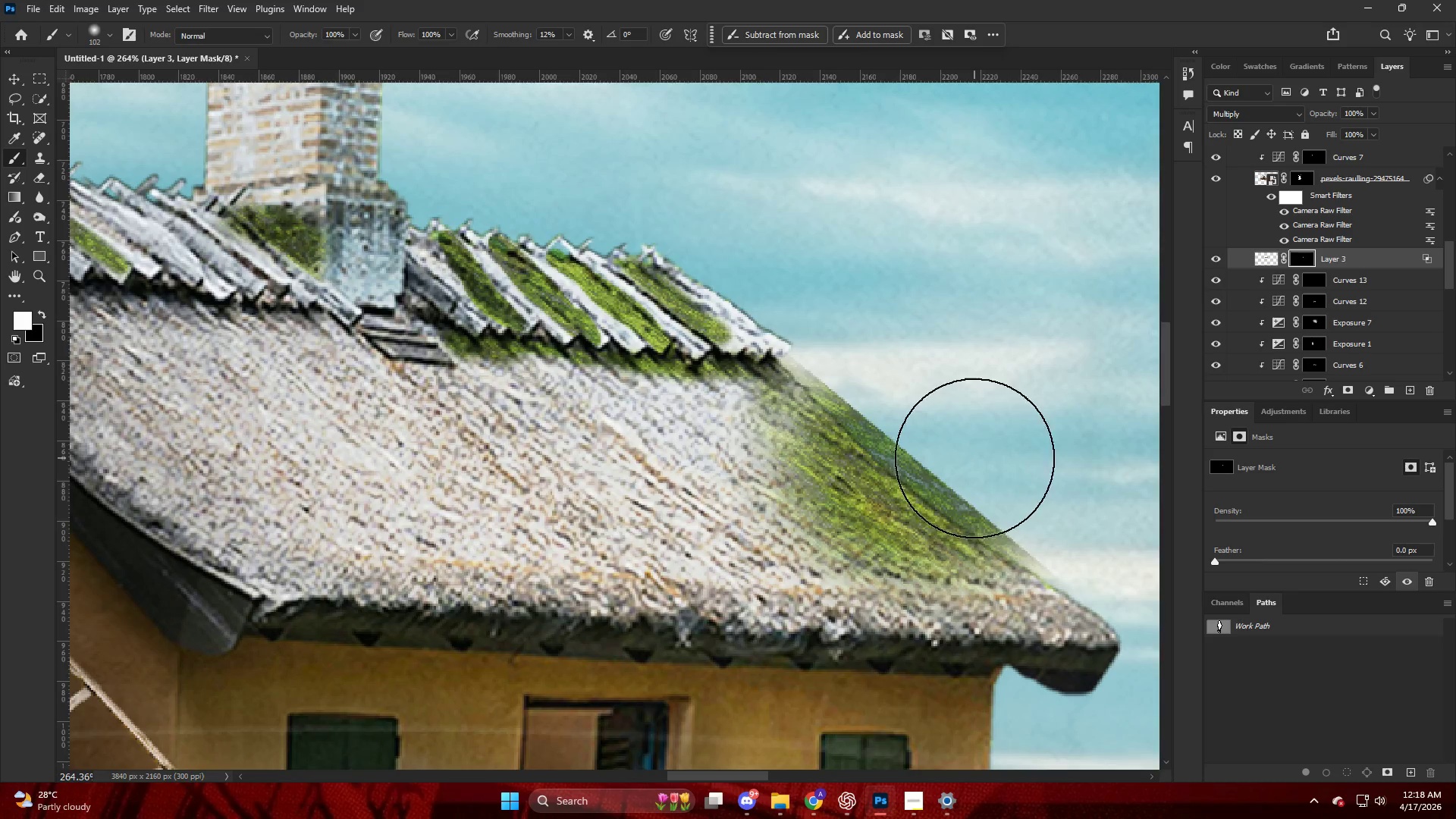 
key(V)
 